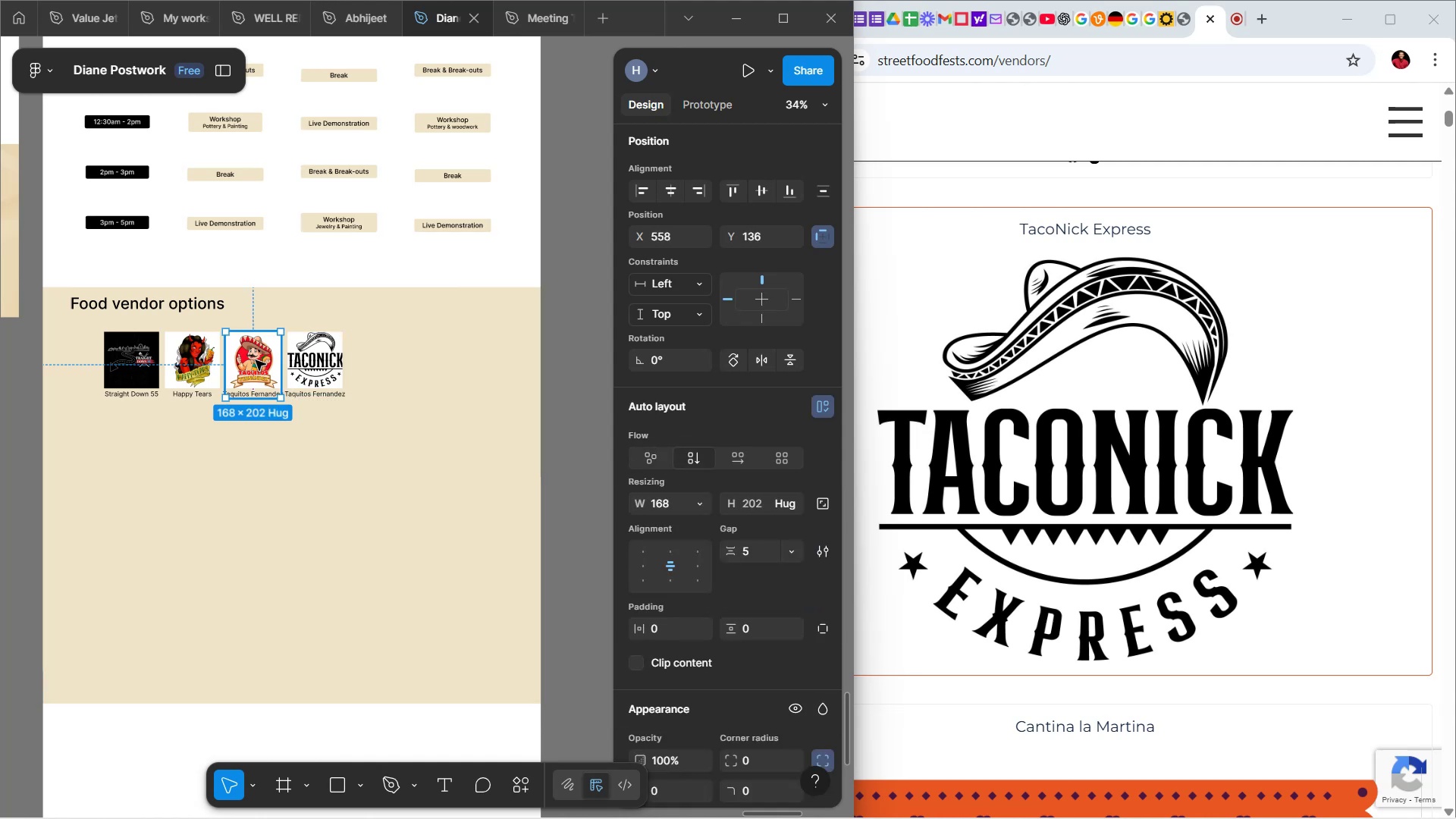 
double_click([256, 360])
 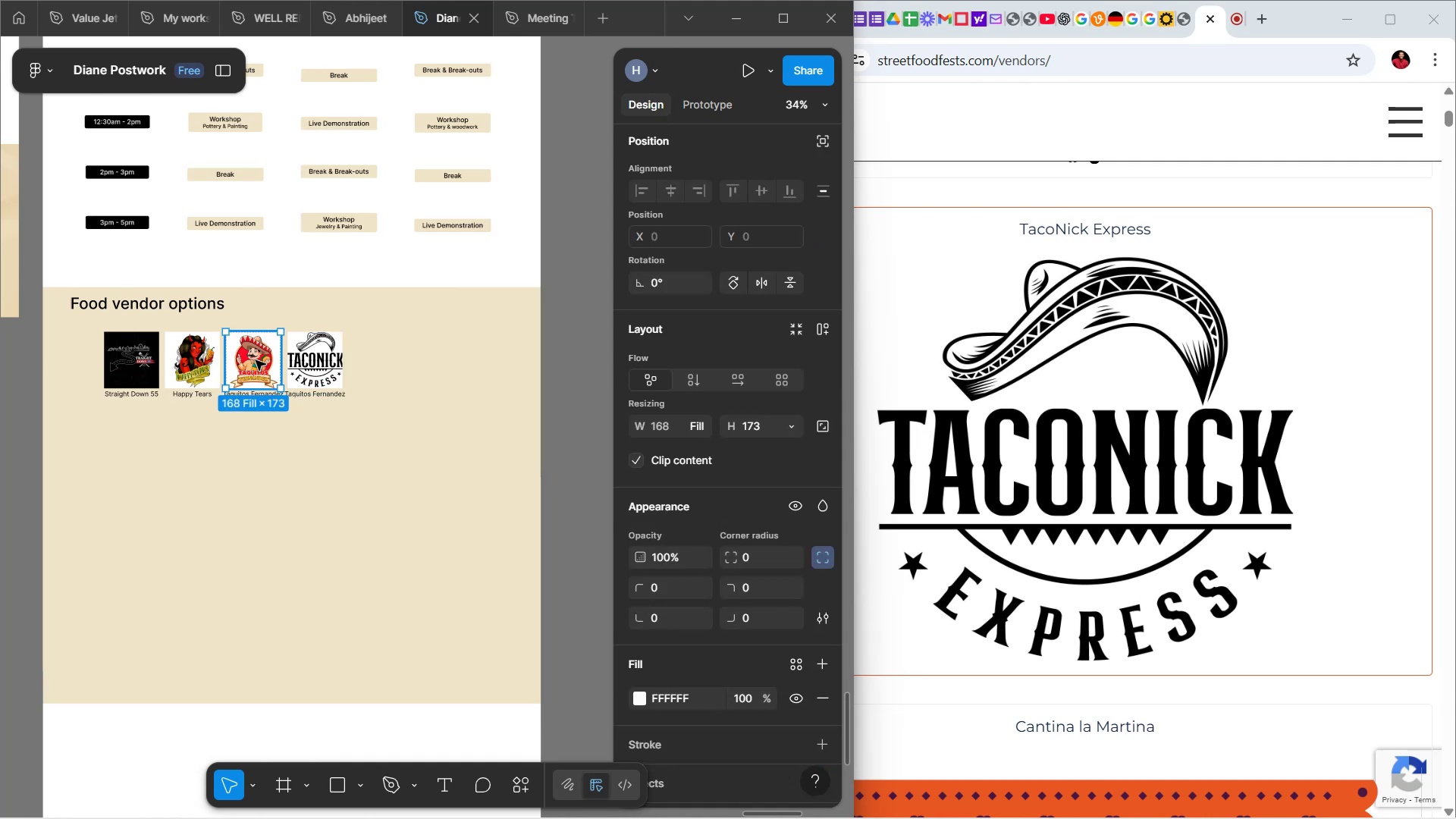 
double_click([256, 360])
 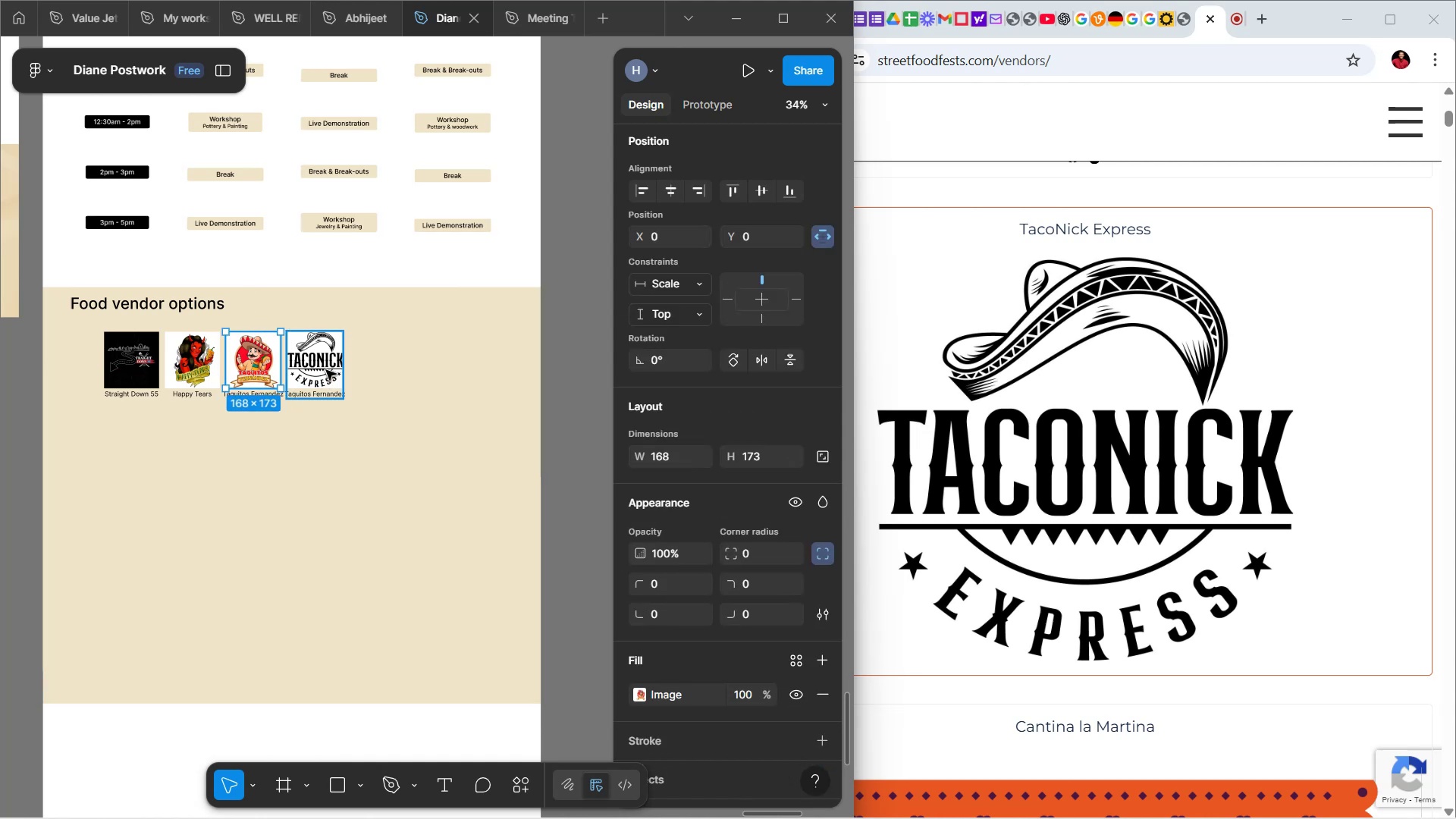 
double_click([326, 370])
 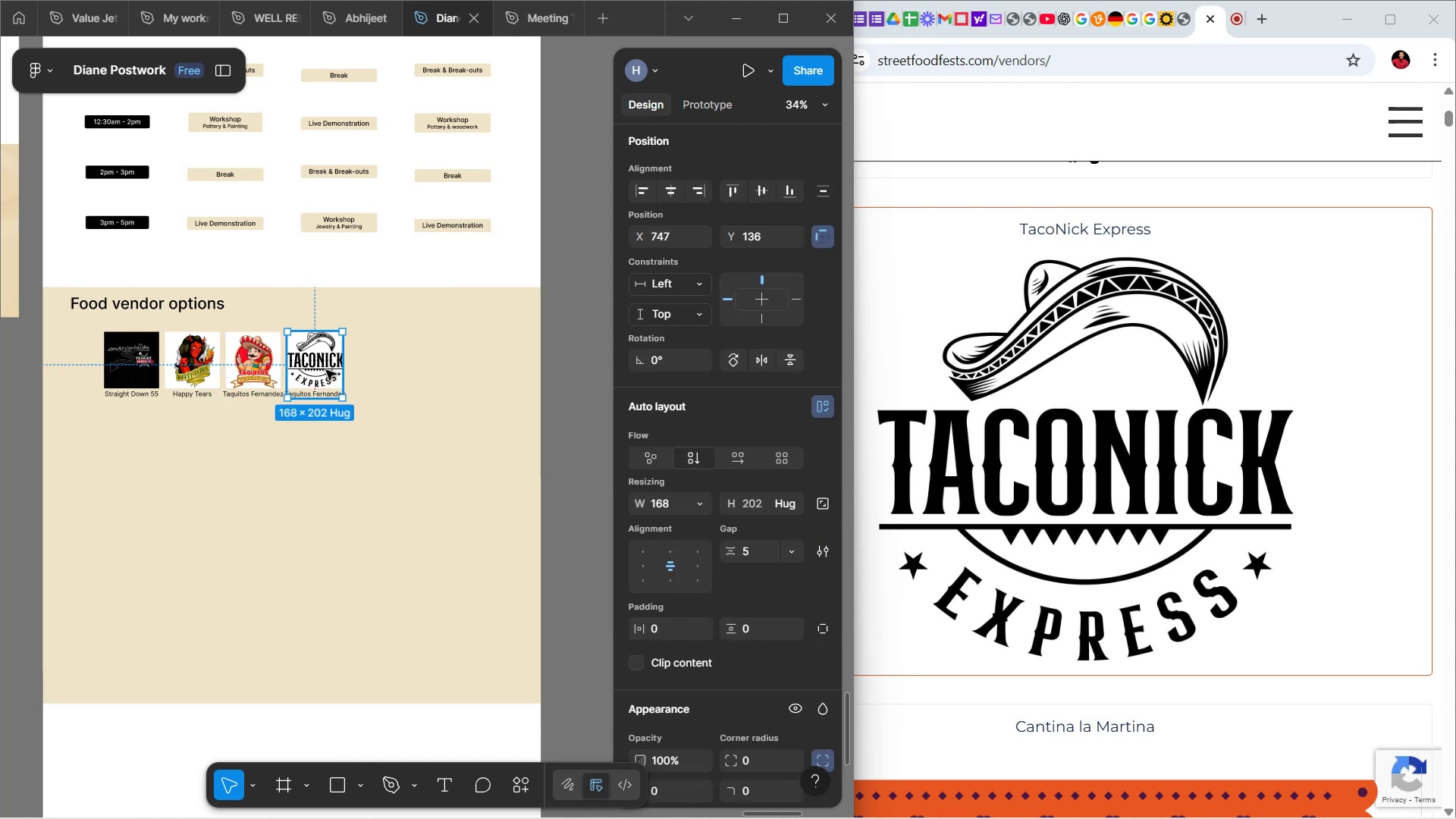 
triple_click([326, 370])
 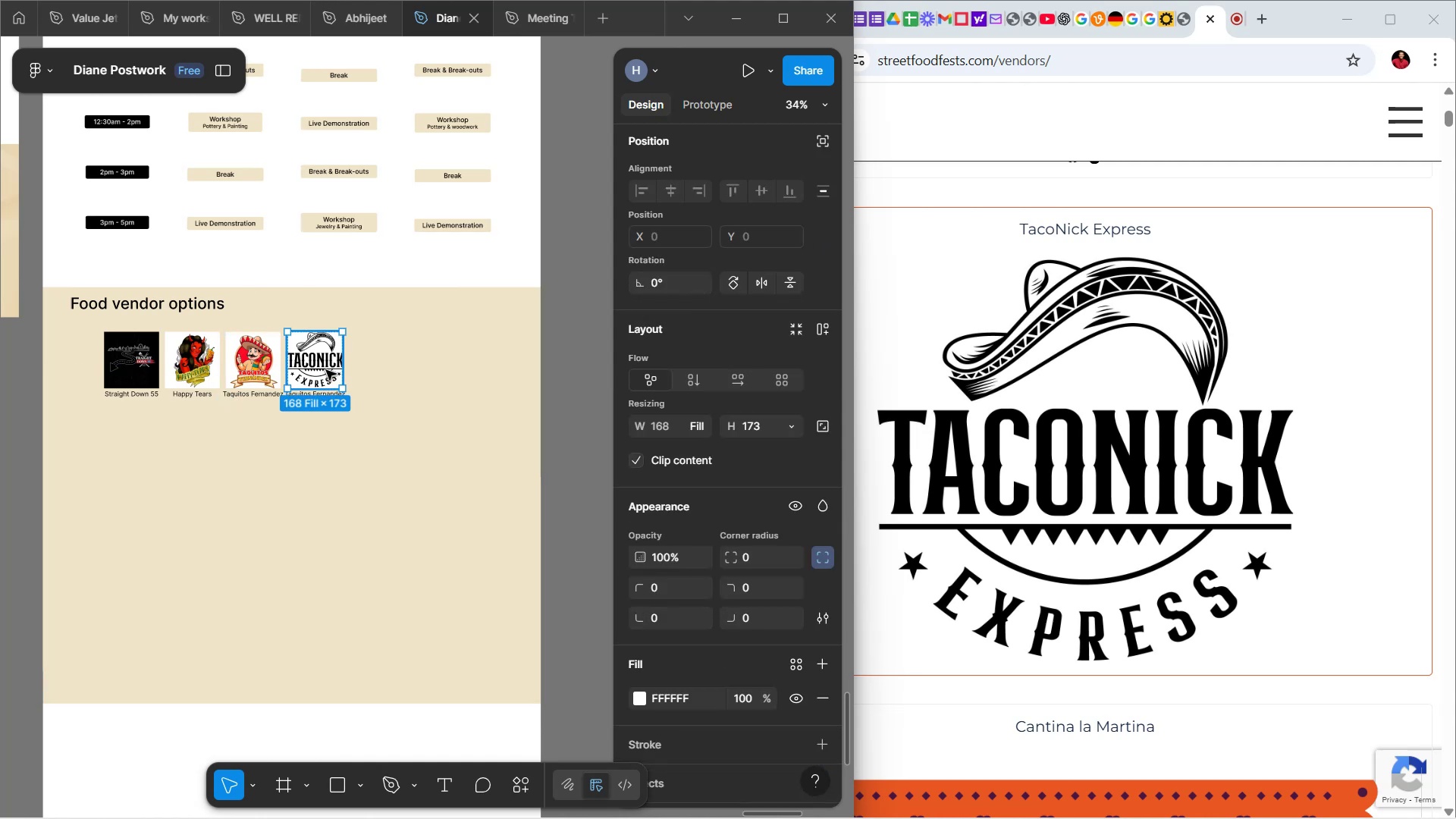 
triple_click([326, 370])
 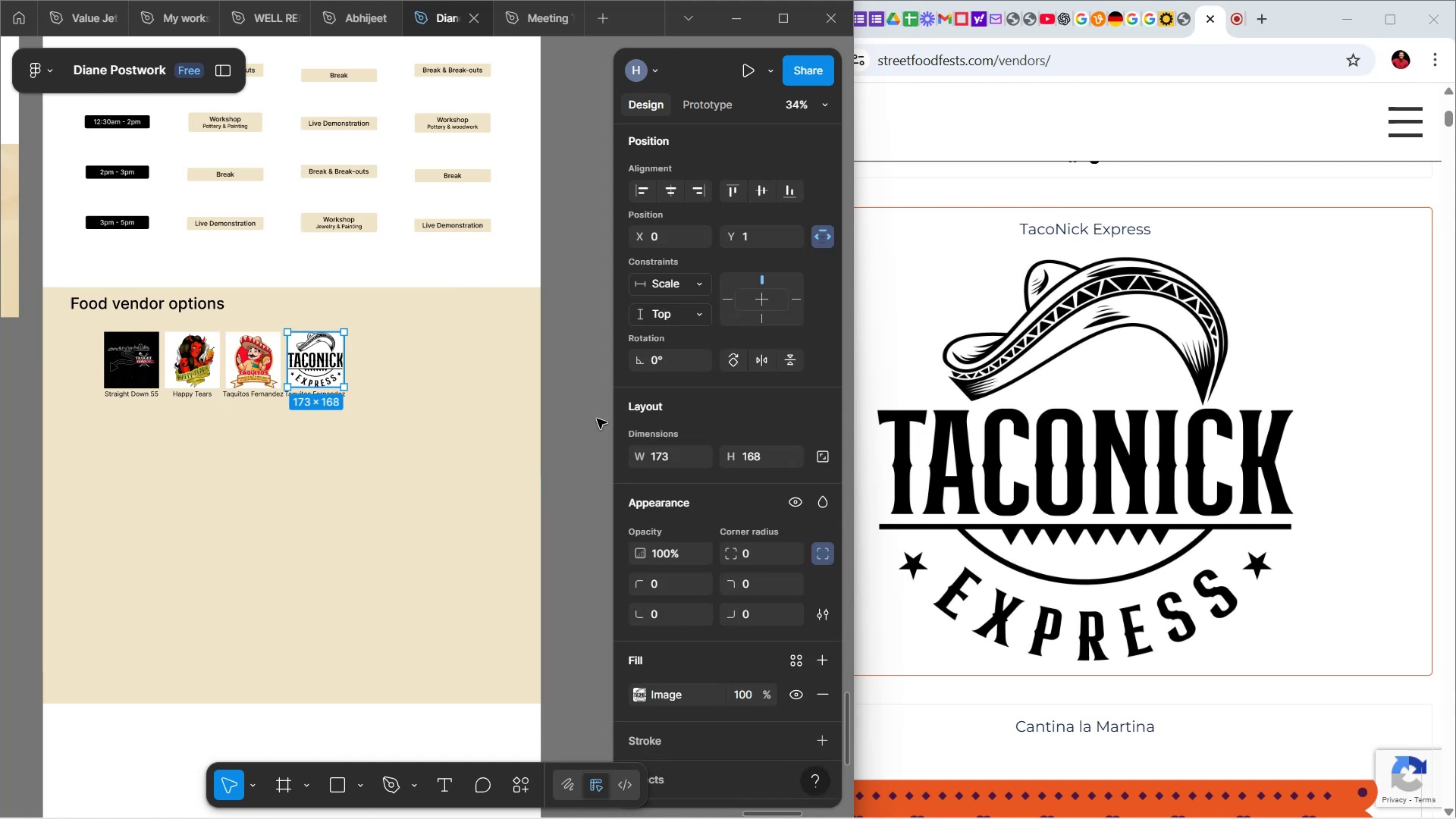 
left_click([663, 449])
 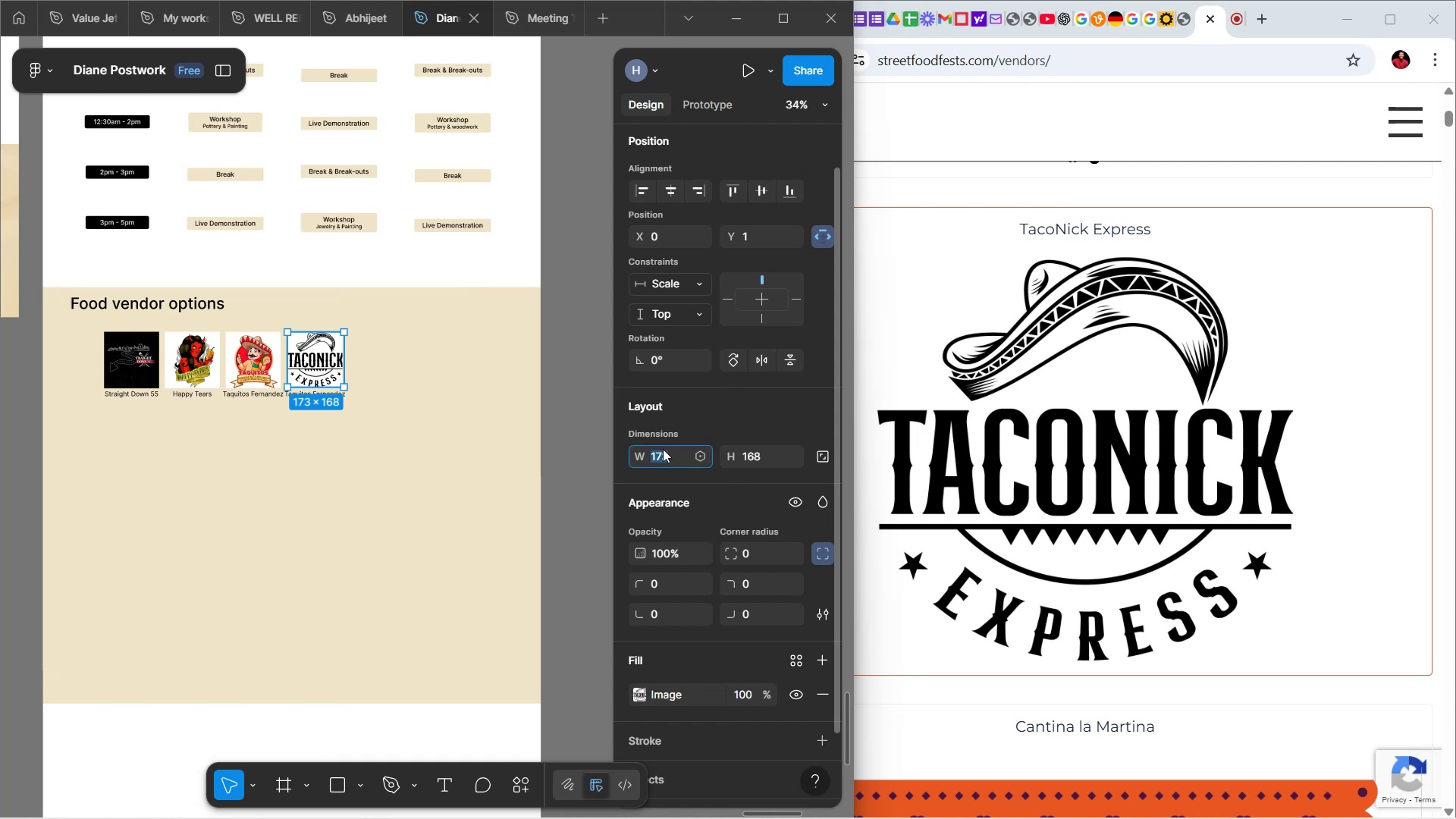 
type(168)
 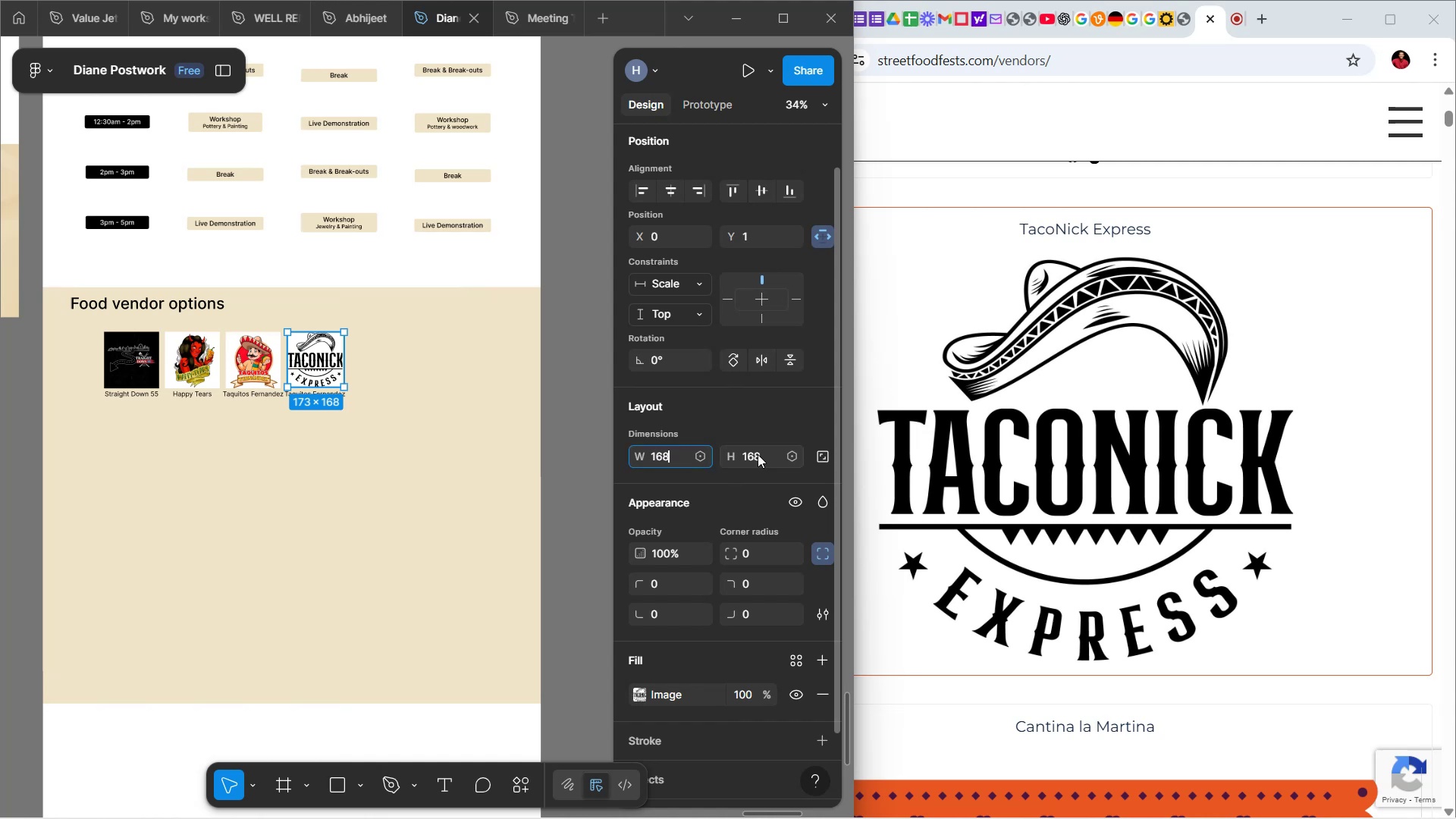 
left_click([759, 454])
 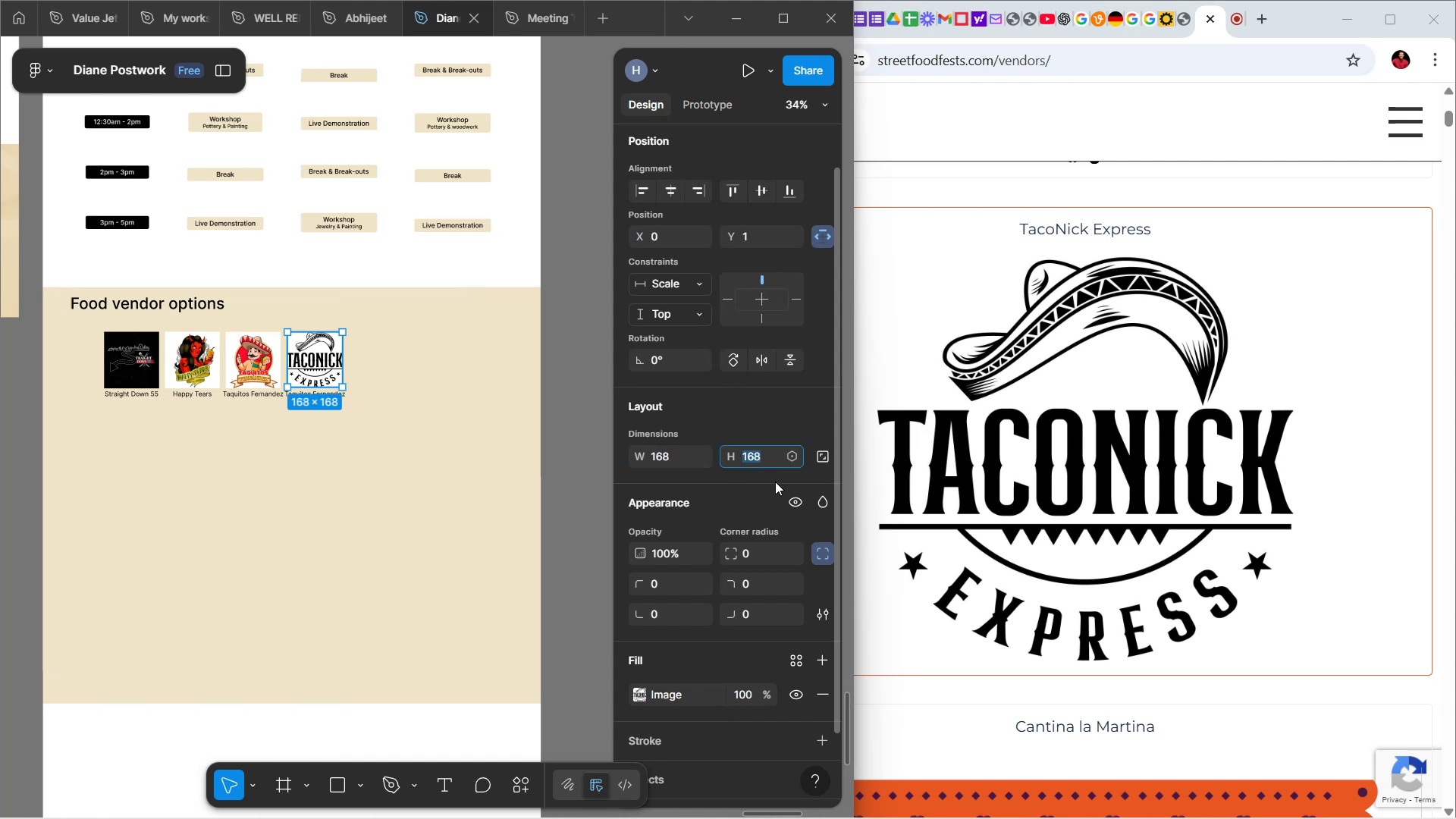 
type(173)
 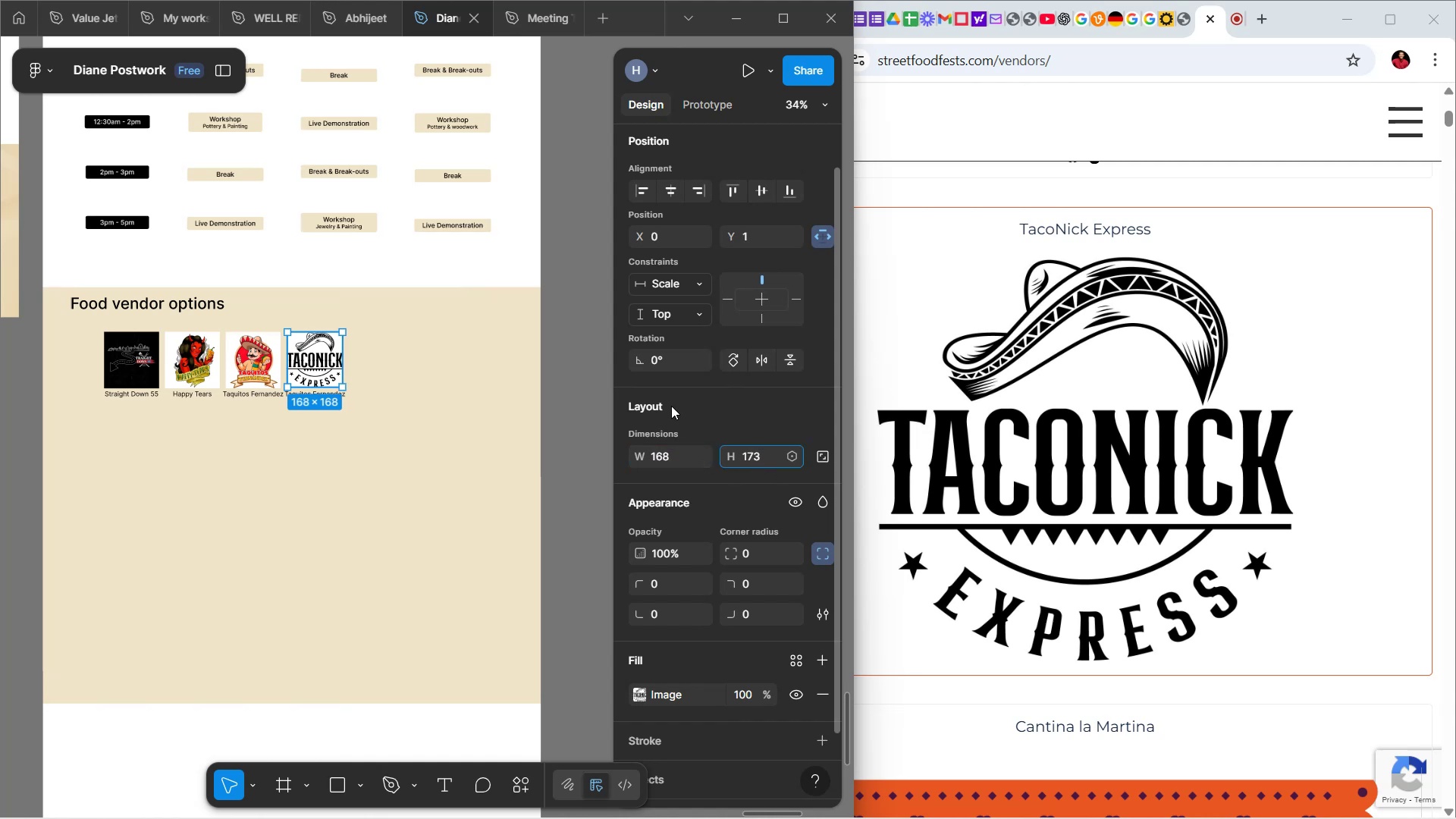 
left_click([706, 406])
 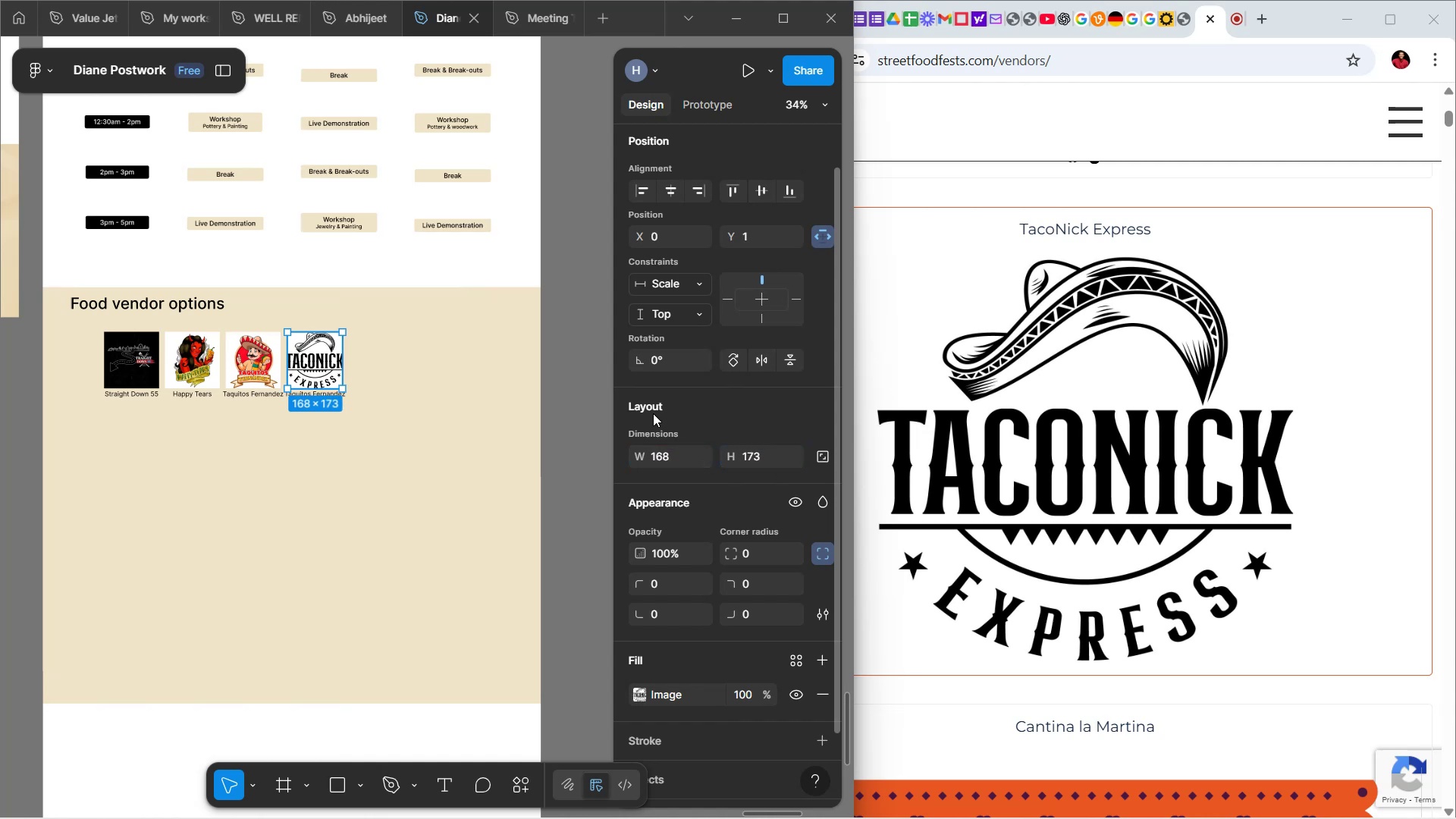 
left_click([395, 504])
 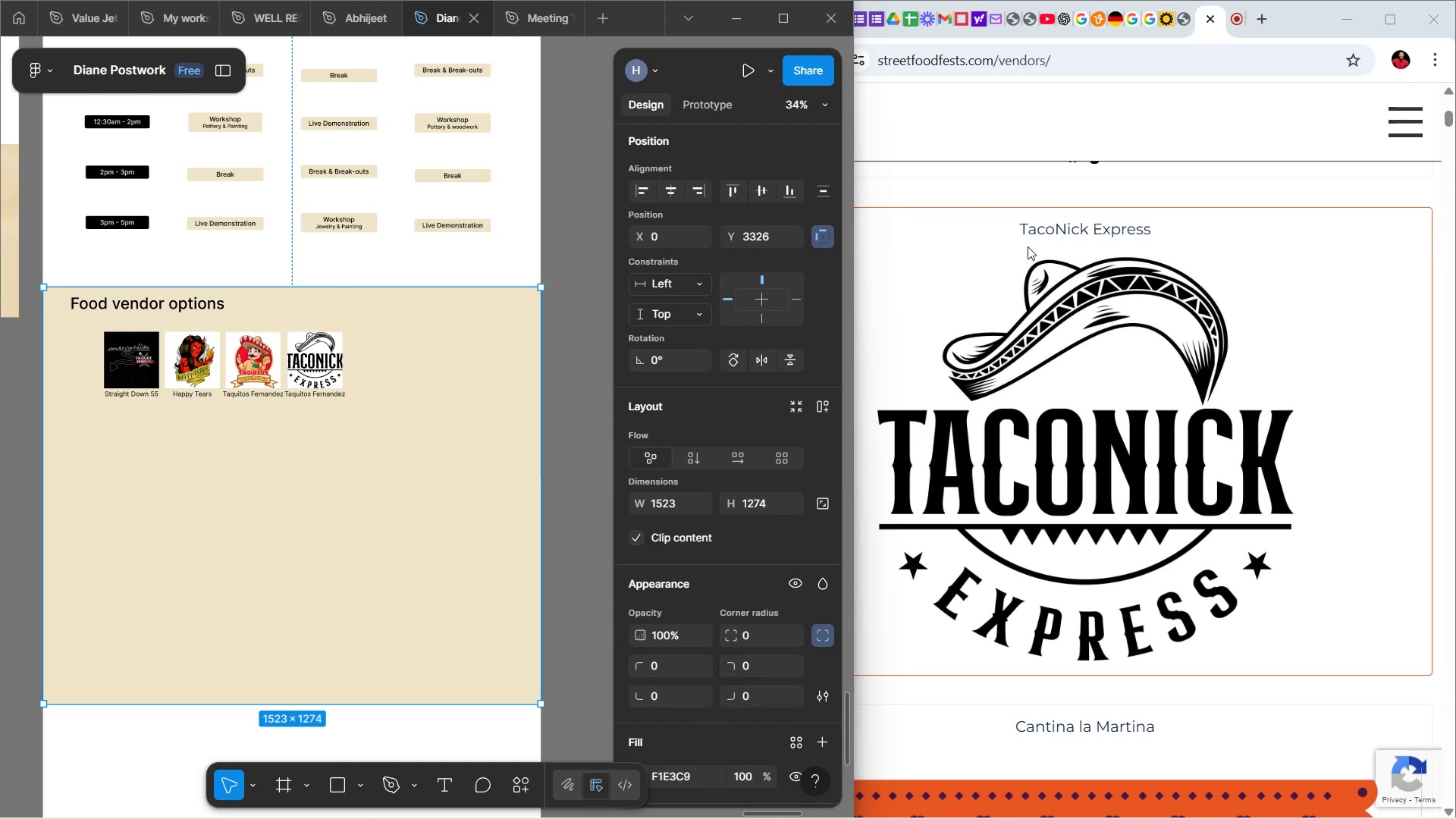 
wait(5.04)
 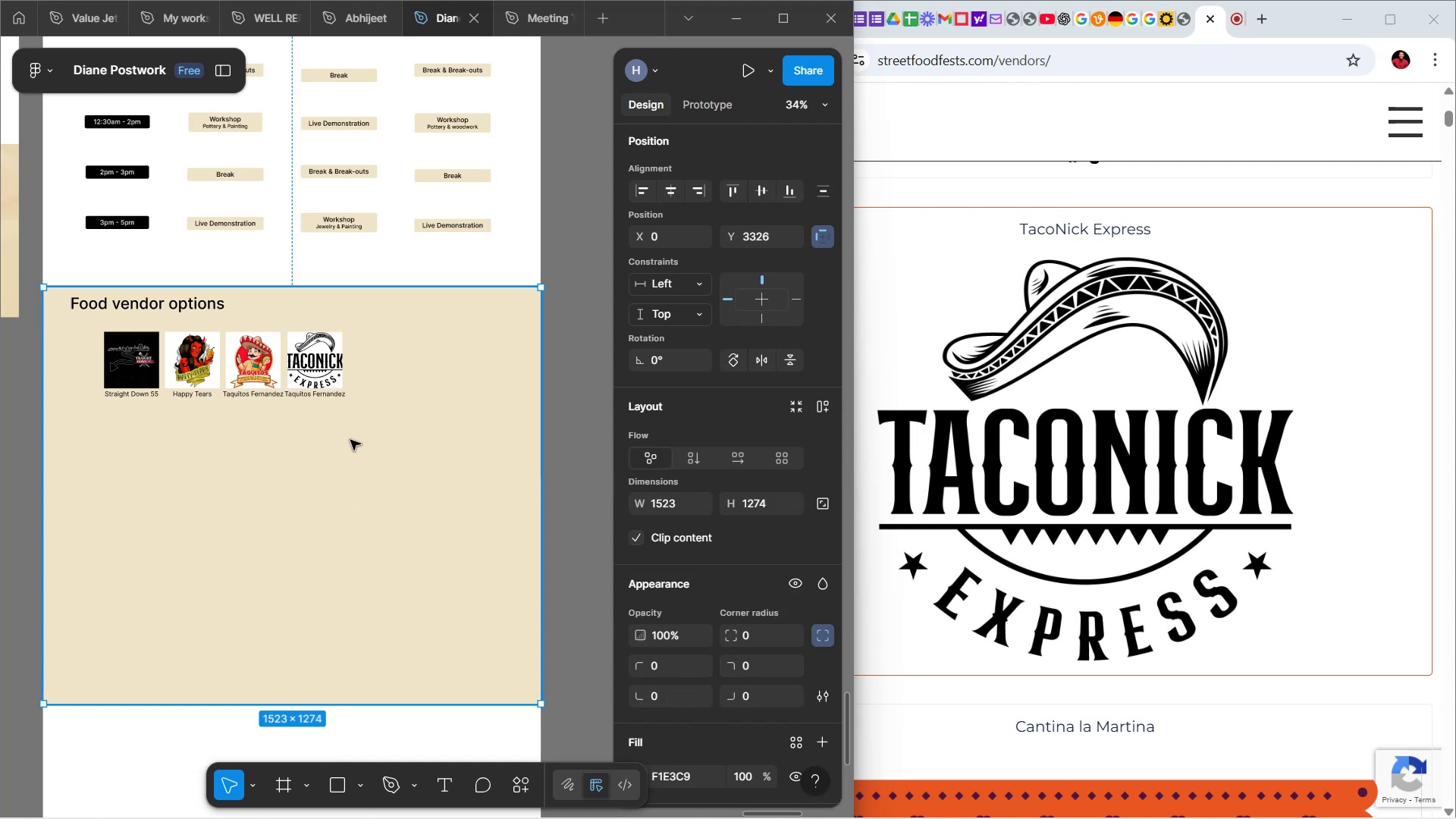 
left_click_drag(start_coordinate=[1024, 228], to_coordinate=[1079, 230])
 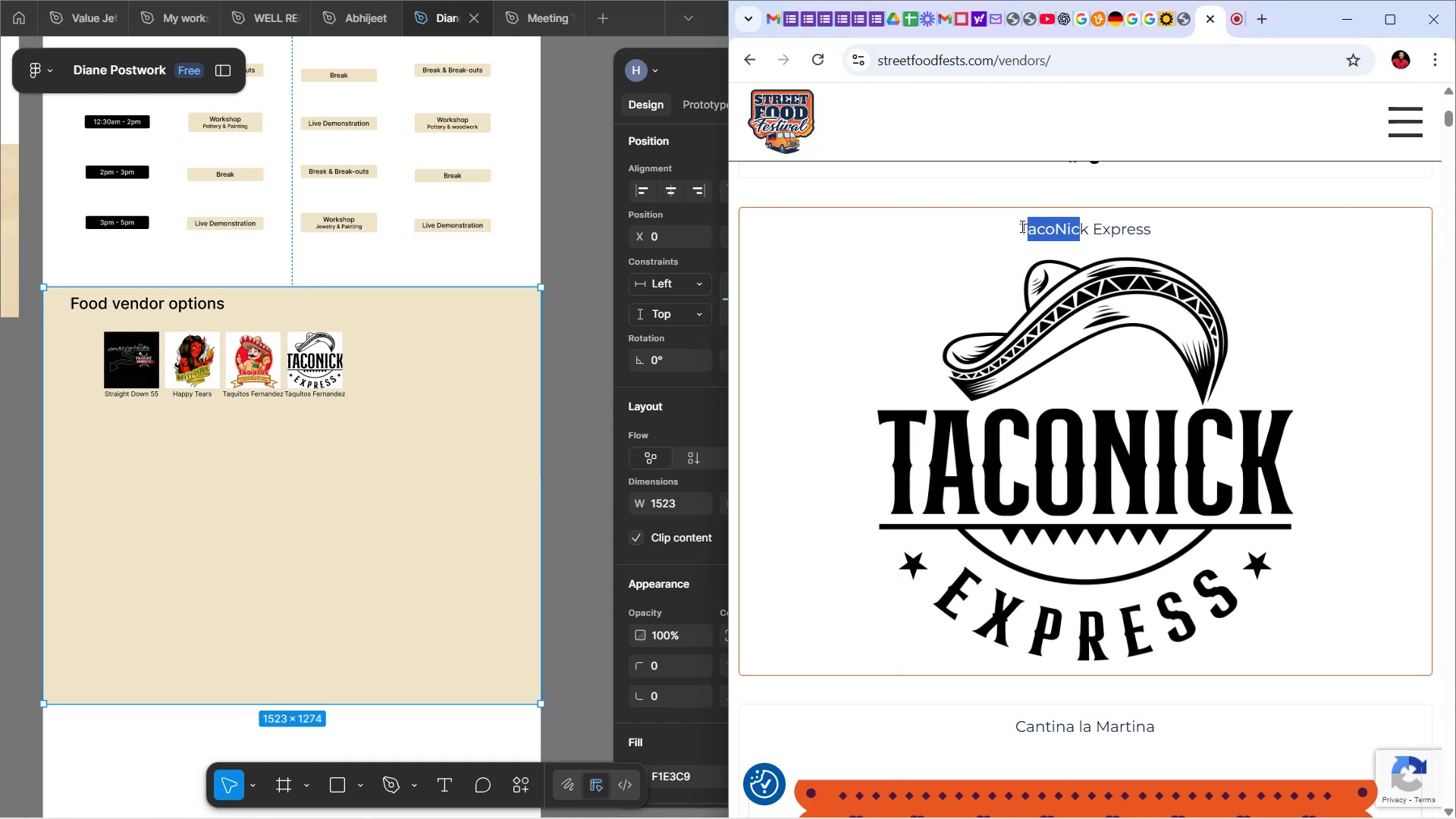 
left_click_drag(start_coordinate=[1021, 226], to_coordinate=[1156, 232])
 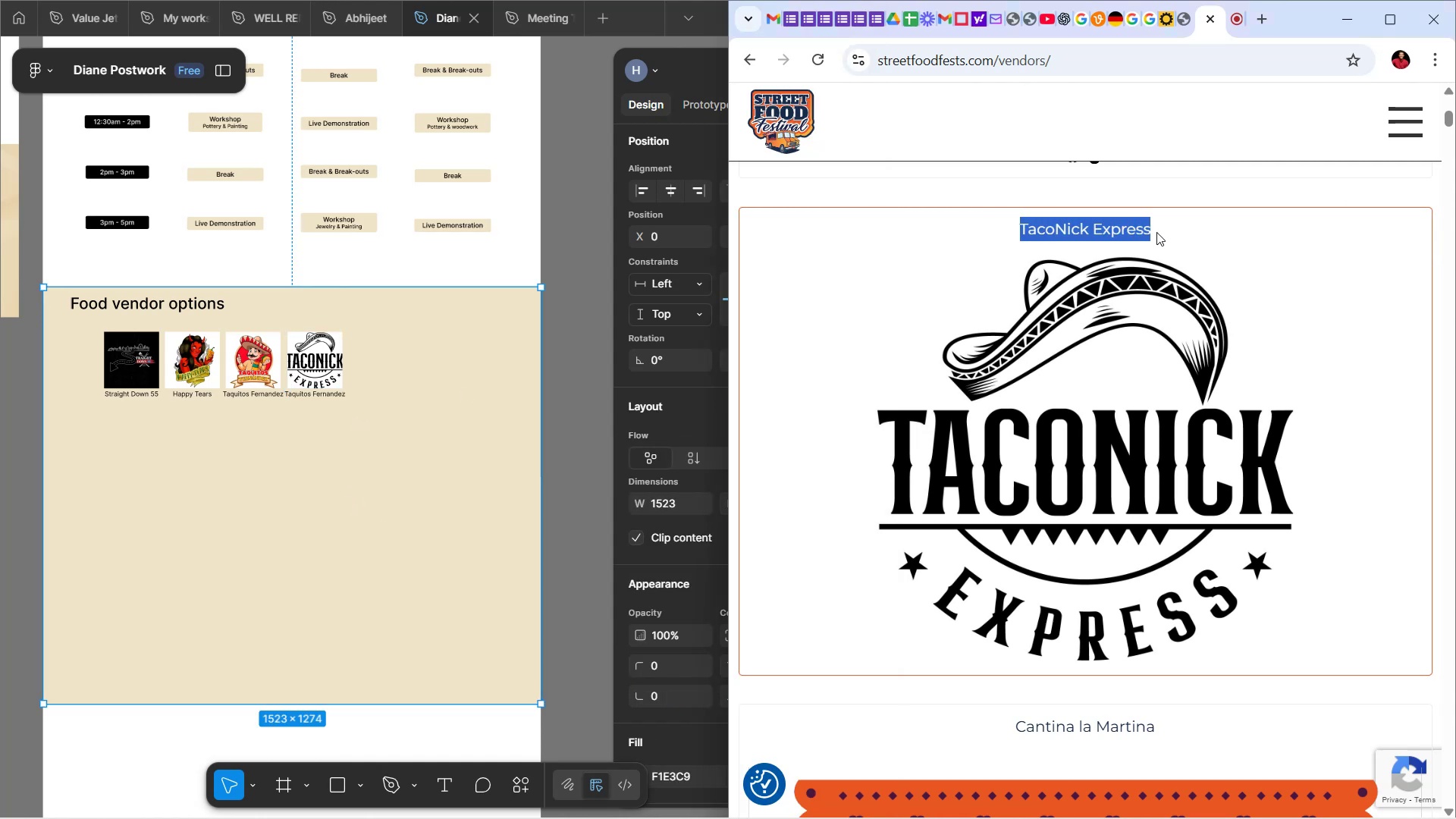 
key(Control+C)
 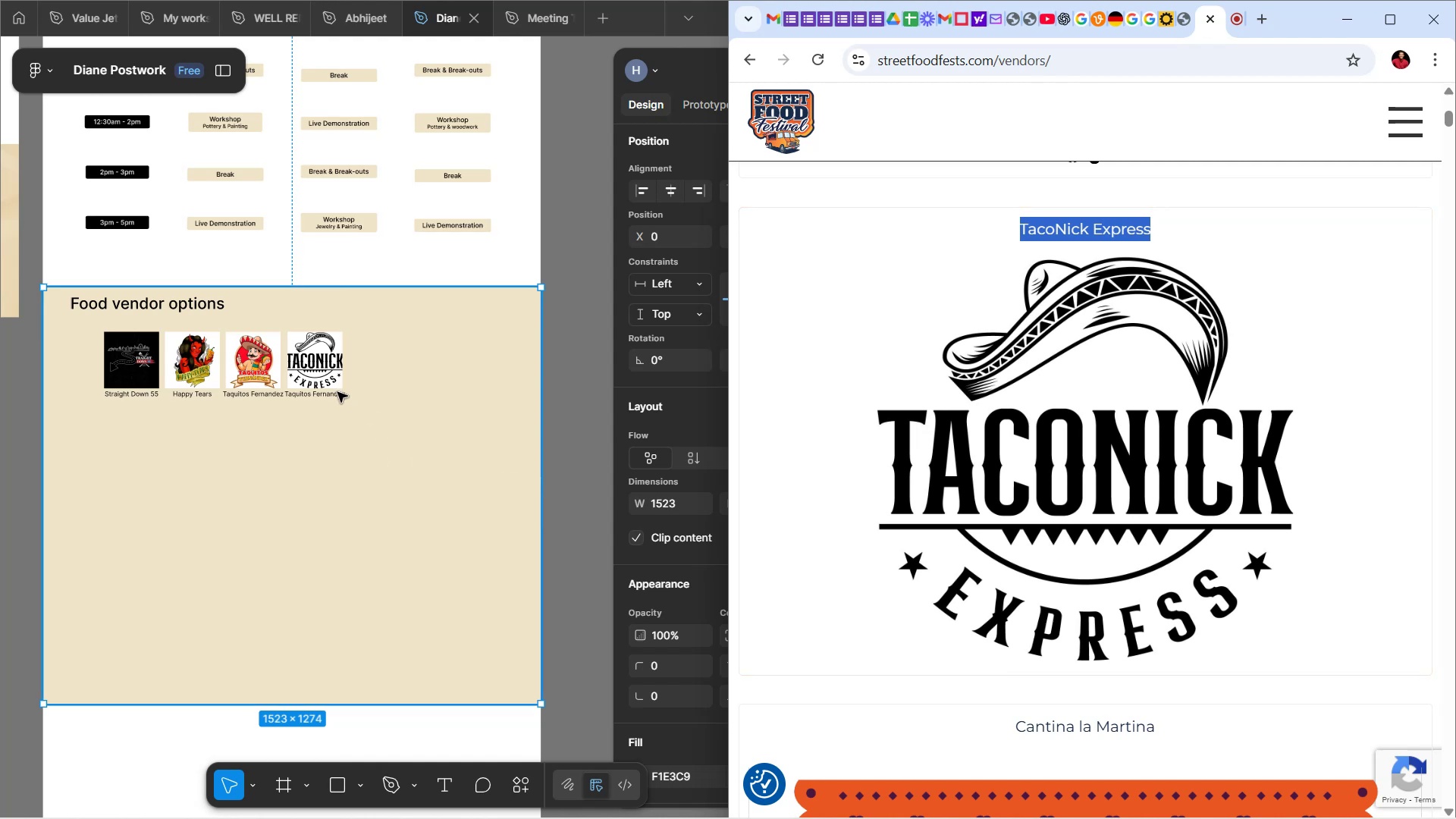 
double_click([340, 398])
 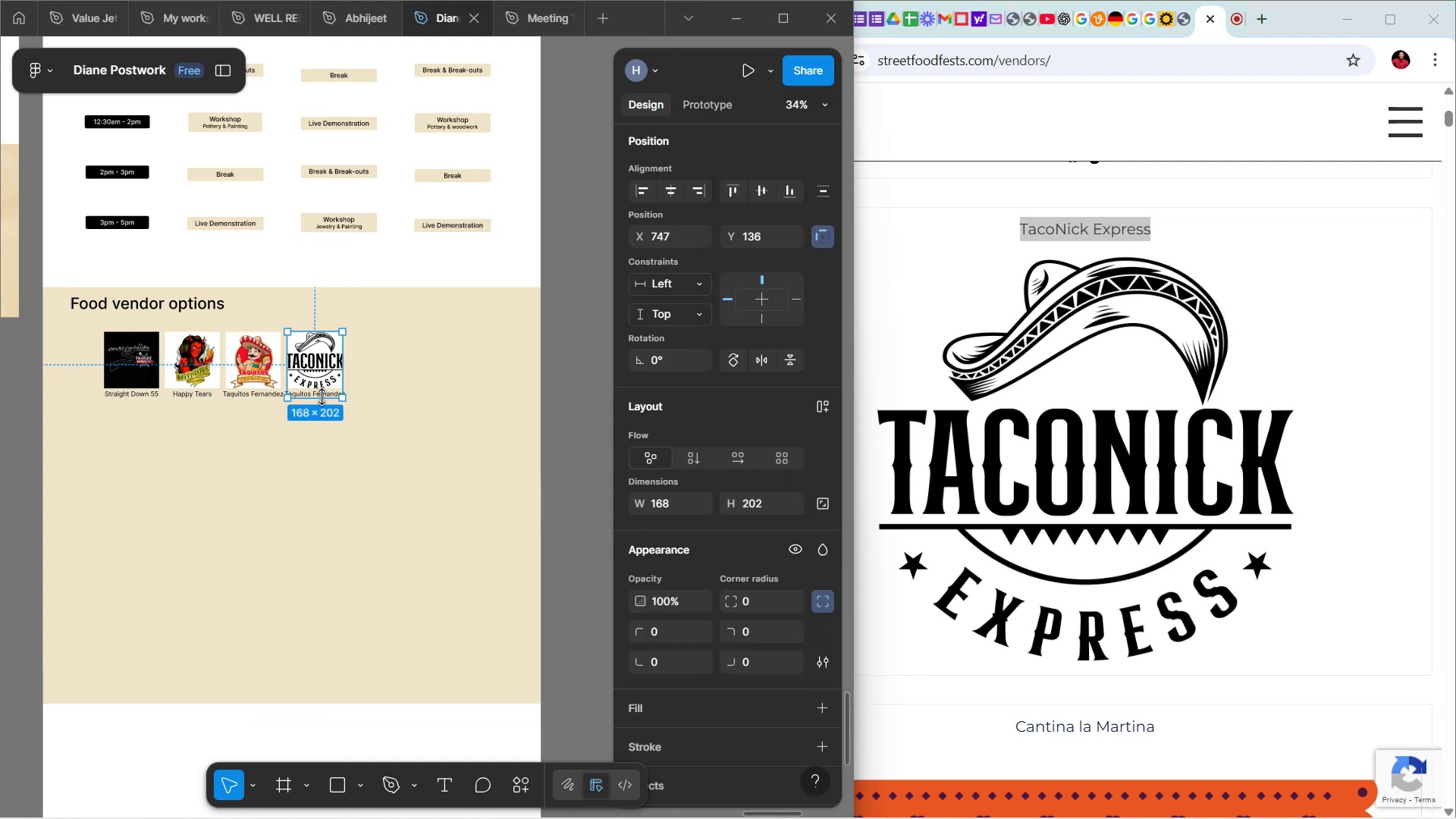 
left_click([322, 397])
 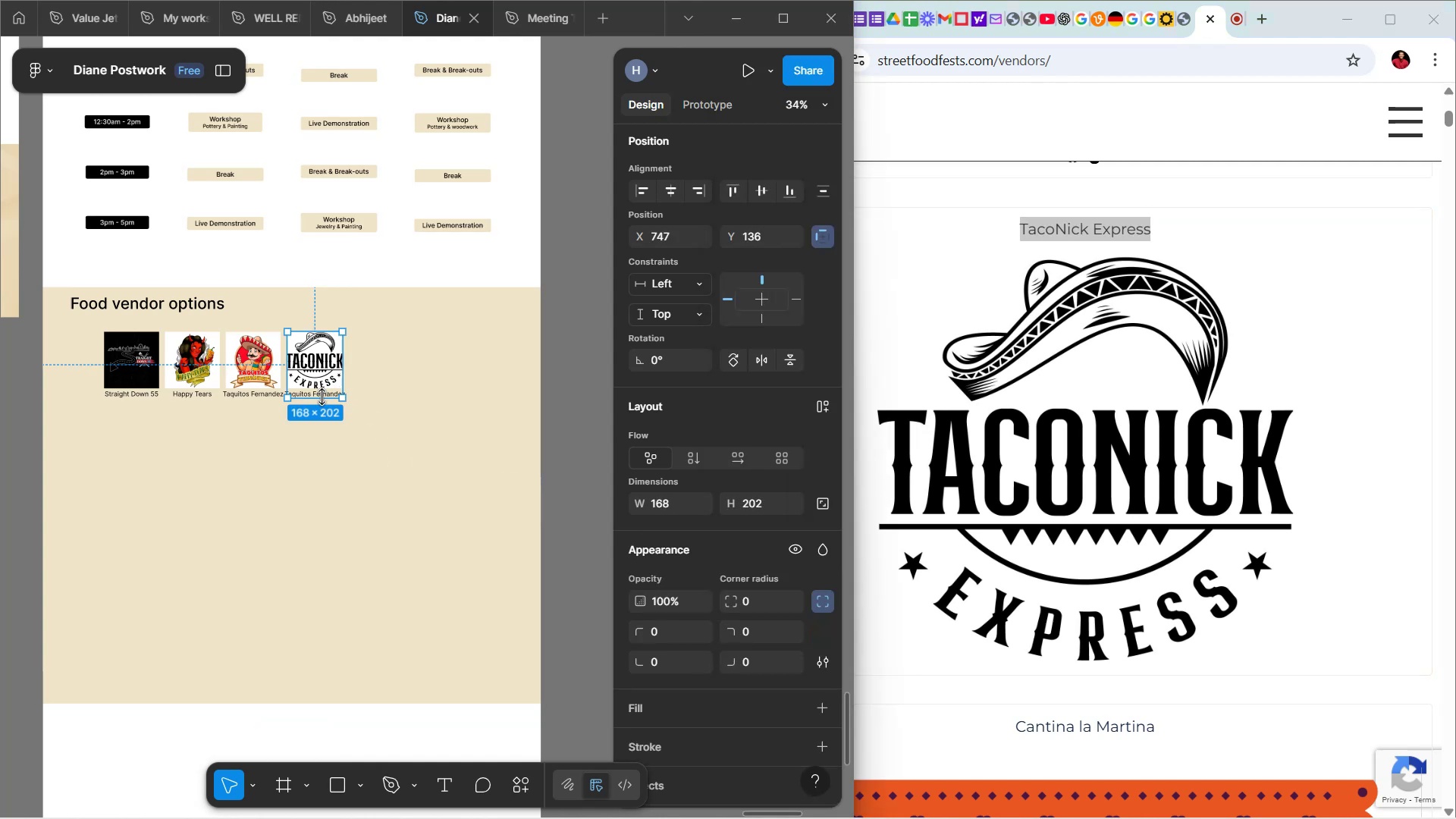 
hold_key(key=ControlLeft, duration=0.64)
scroll: coordinate [322, 397], scroll_direction: up, amount: 1.0
 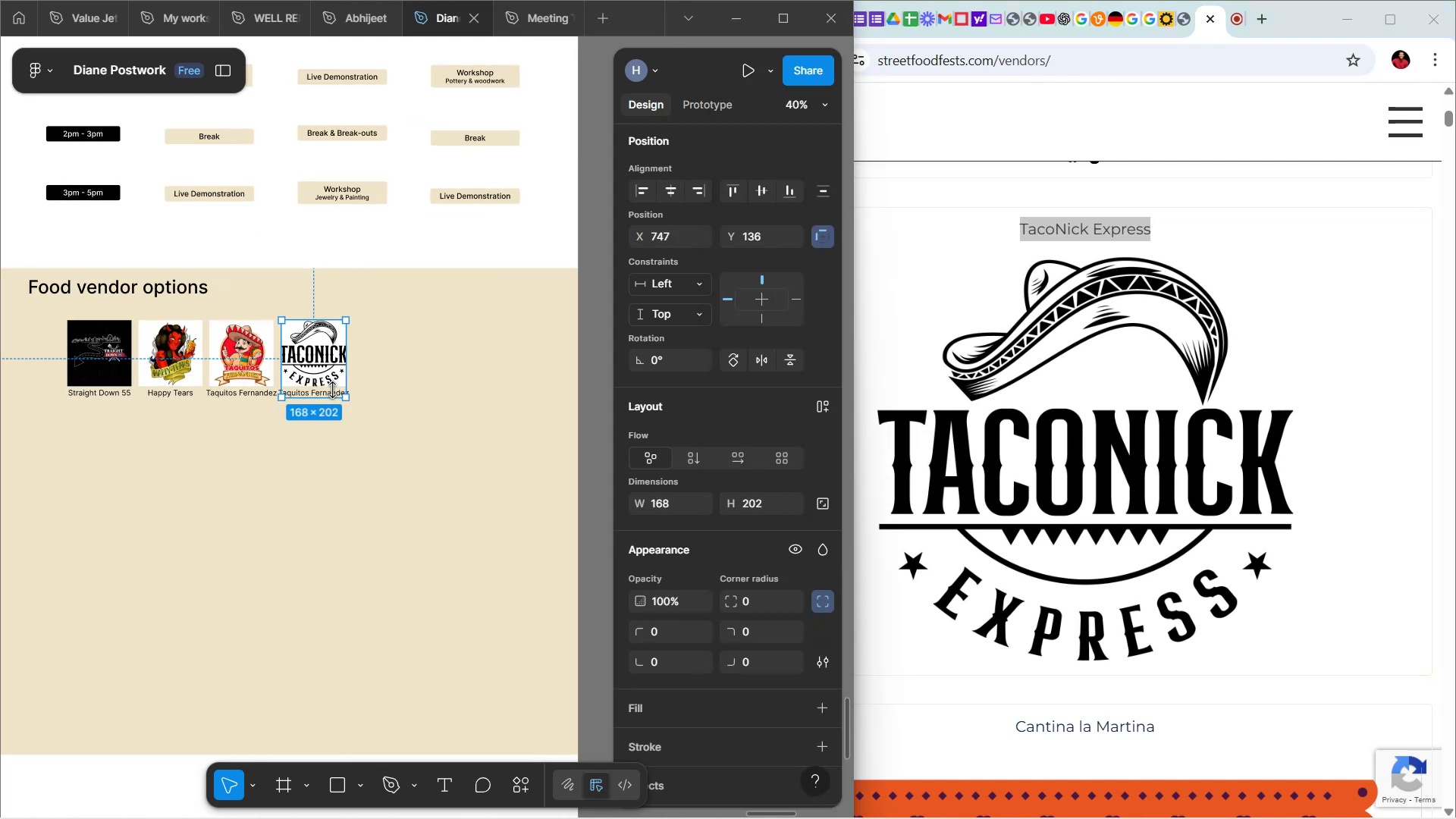 
left_click([332, 382])
 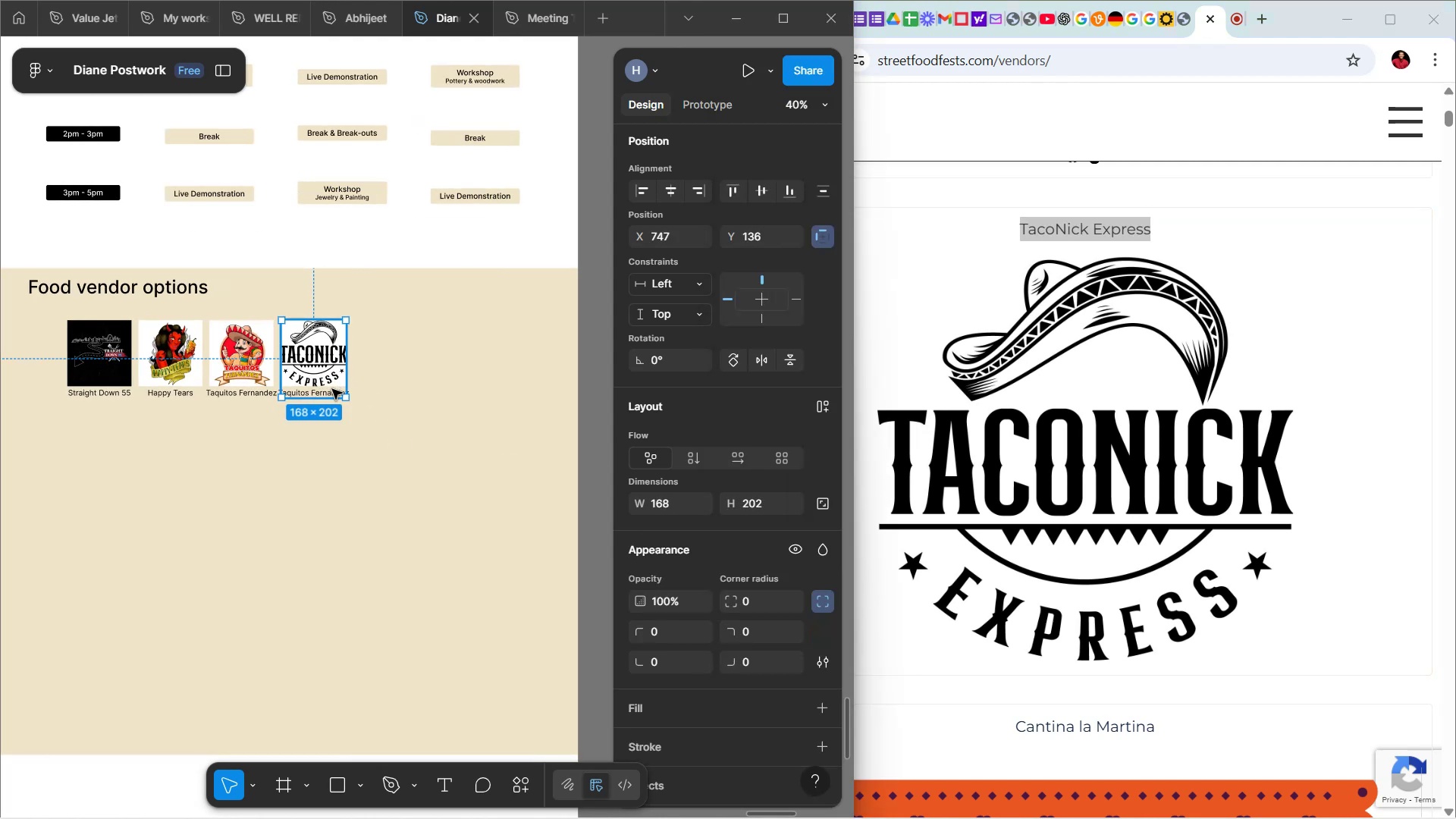 
double_click([332, 389])
 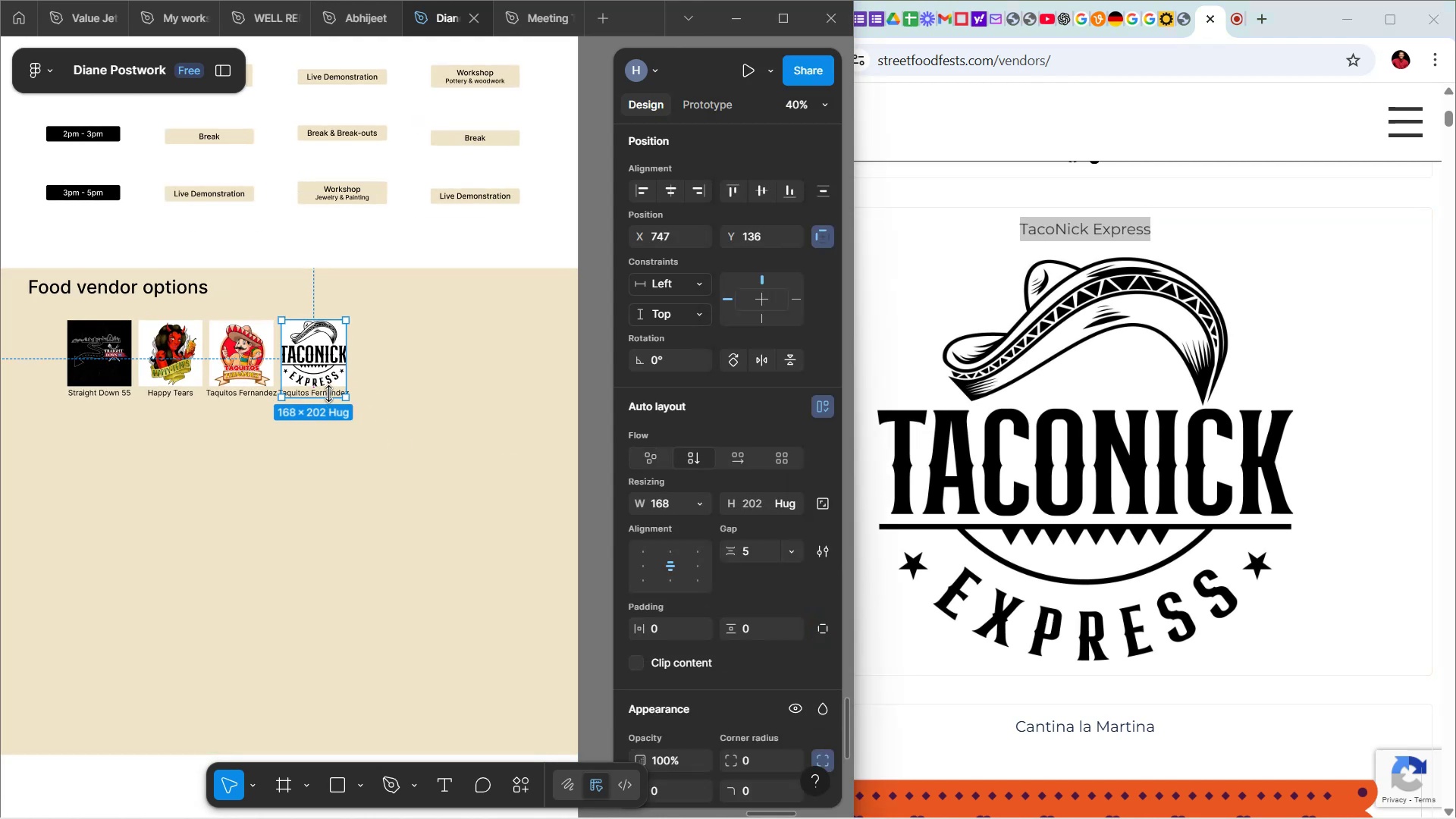 
double_click([328, 394])
 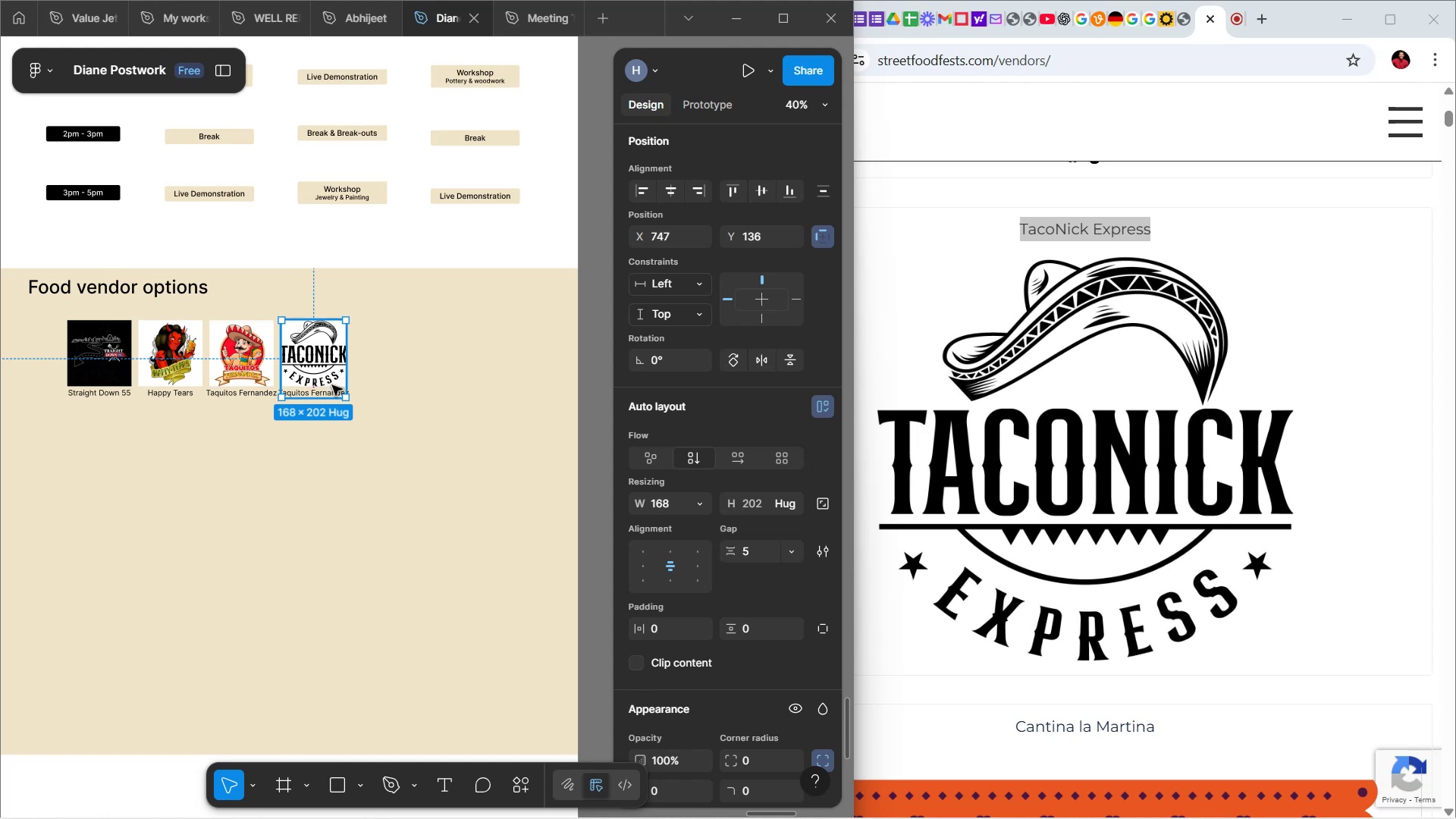 
double_click([332, 385])
 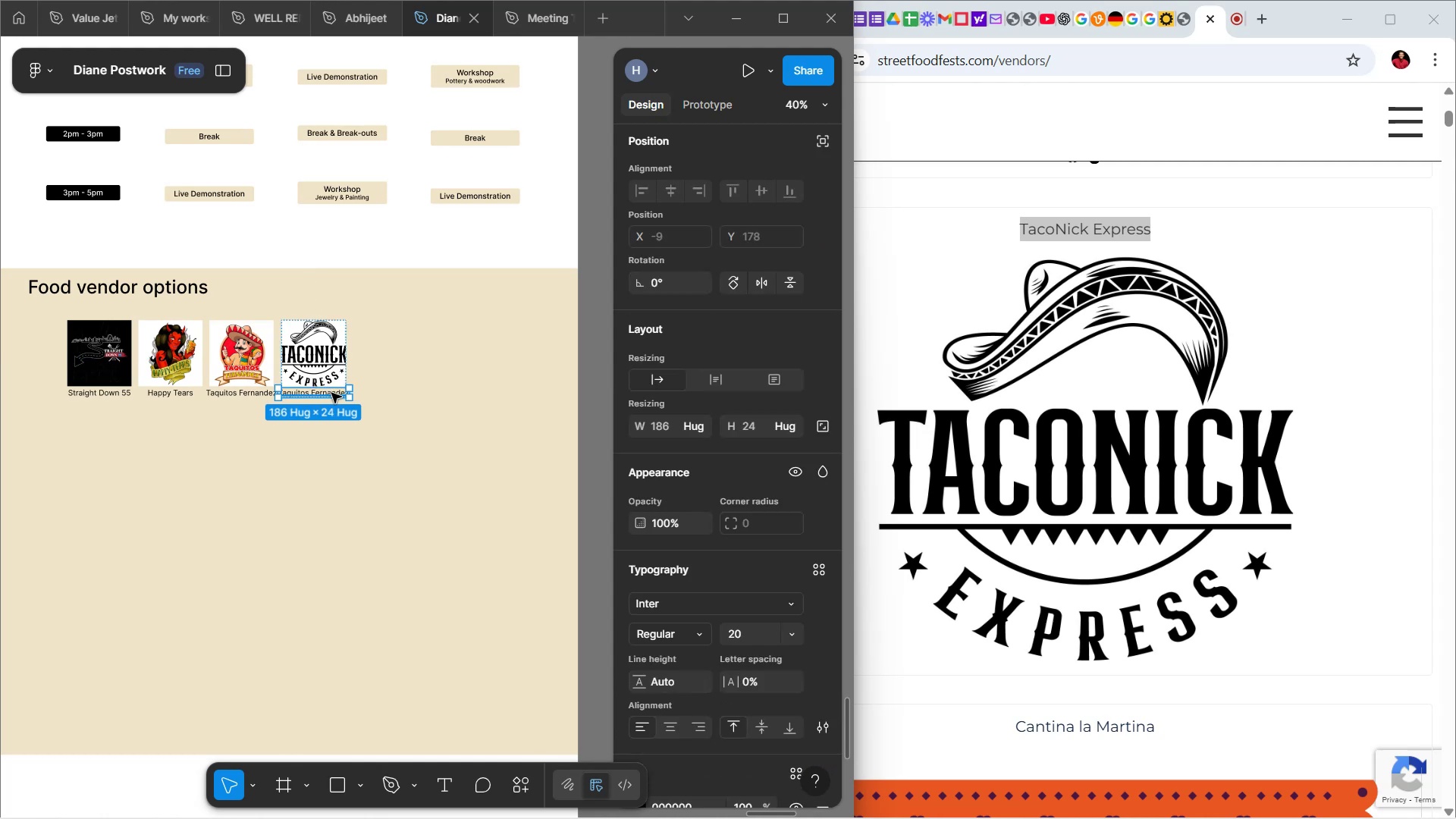 
double_click([331, 393])
 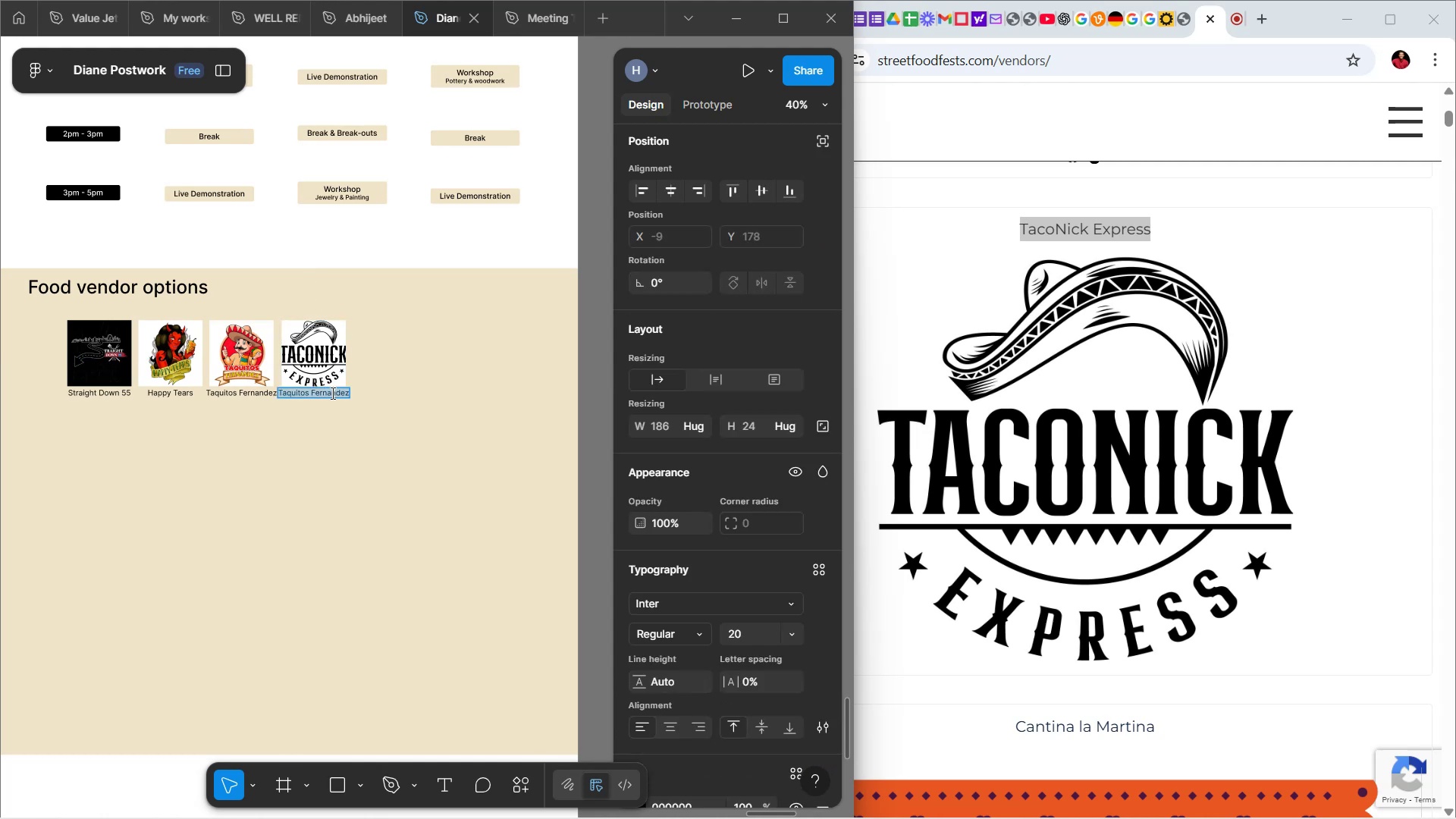 
hold_key(key=ControlLeft, duration=0.5)
 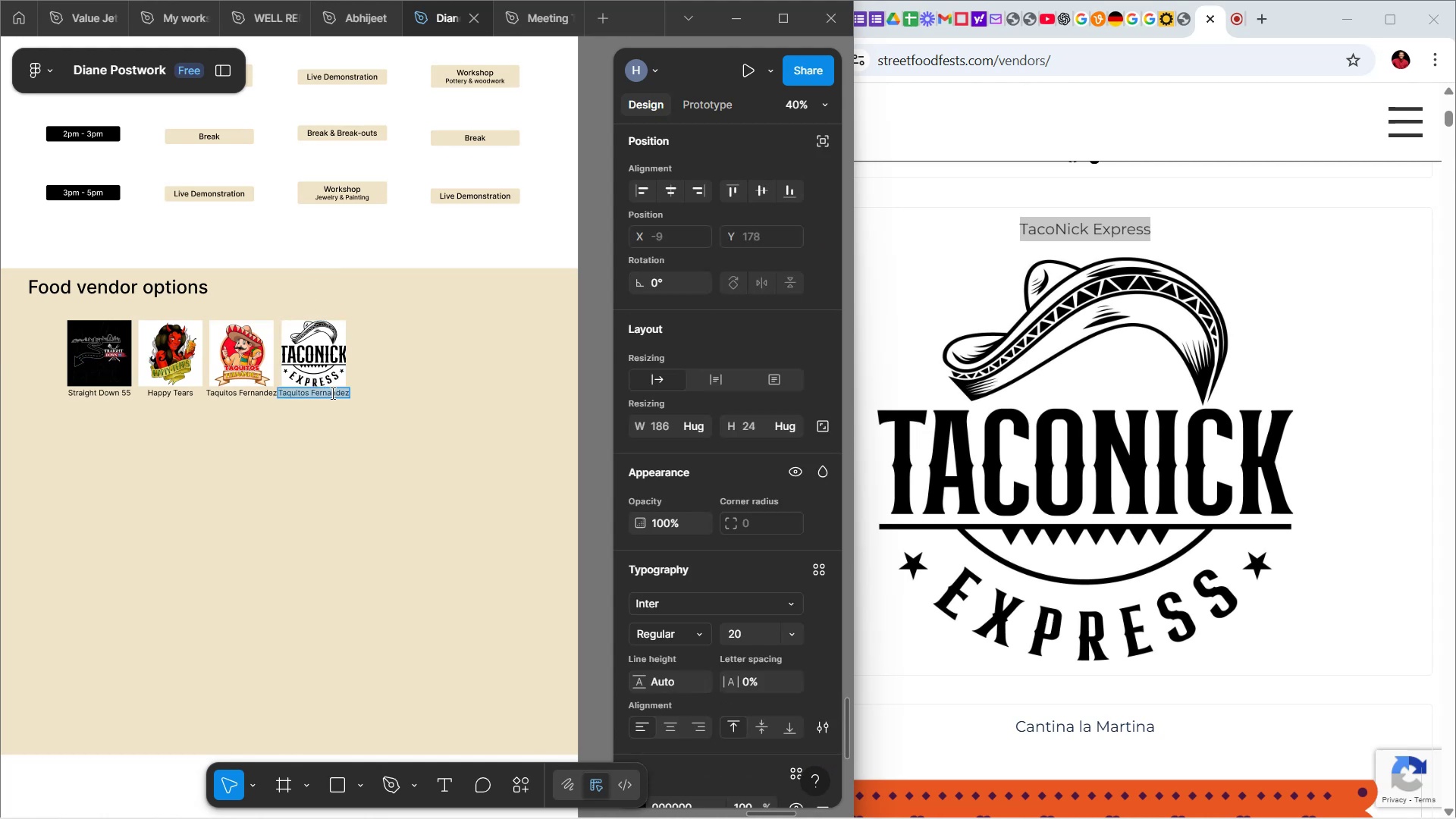 
key(Control+V)
 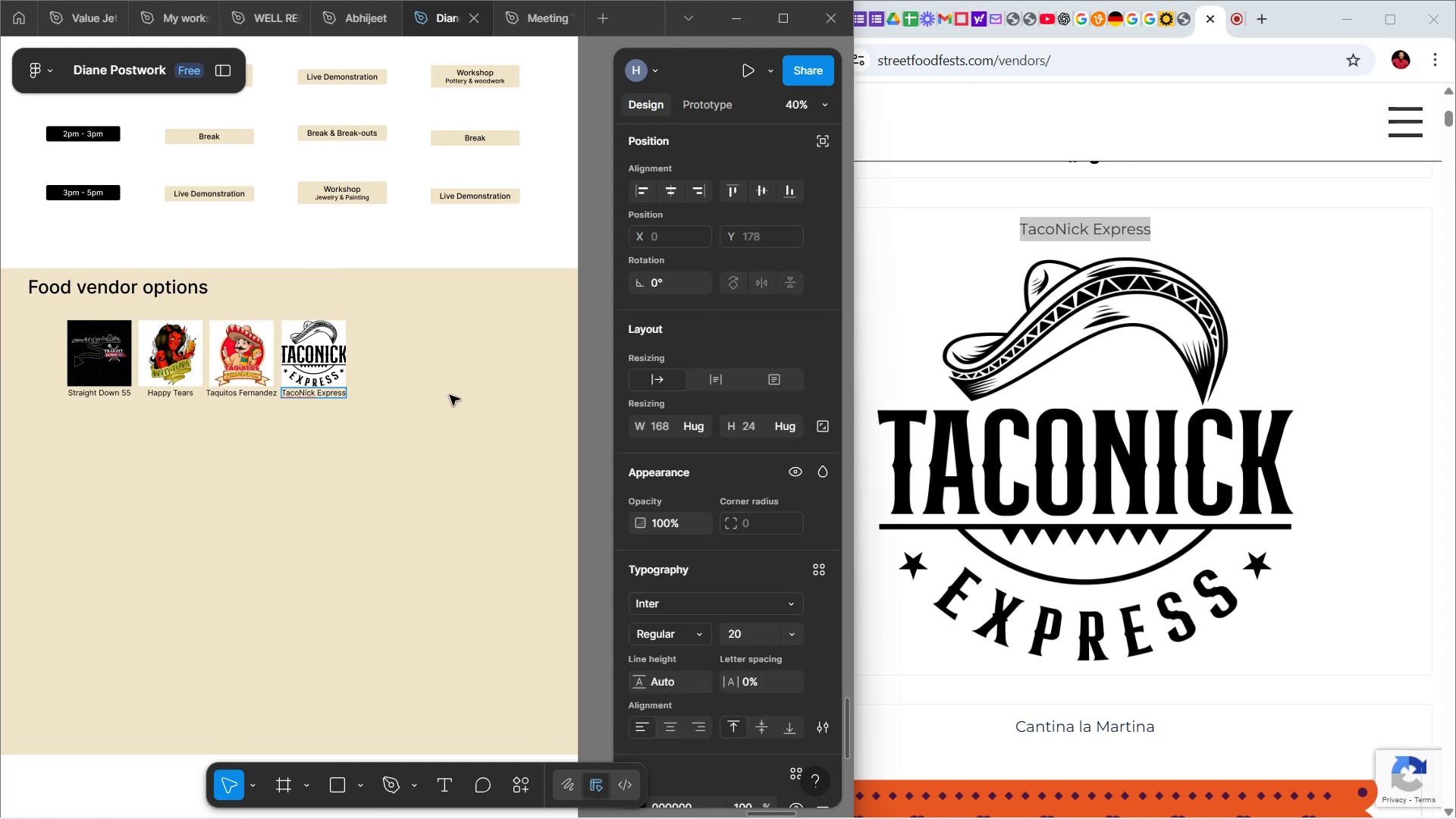 
double_click([450, 395])
 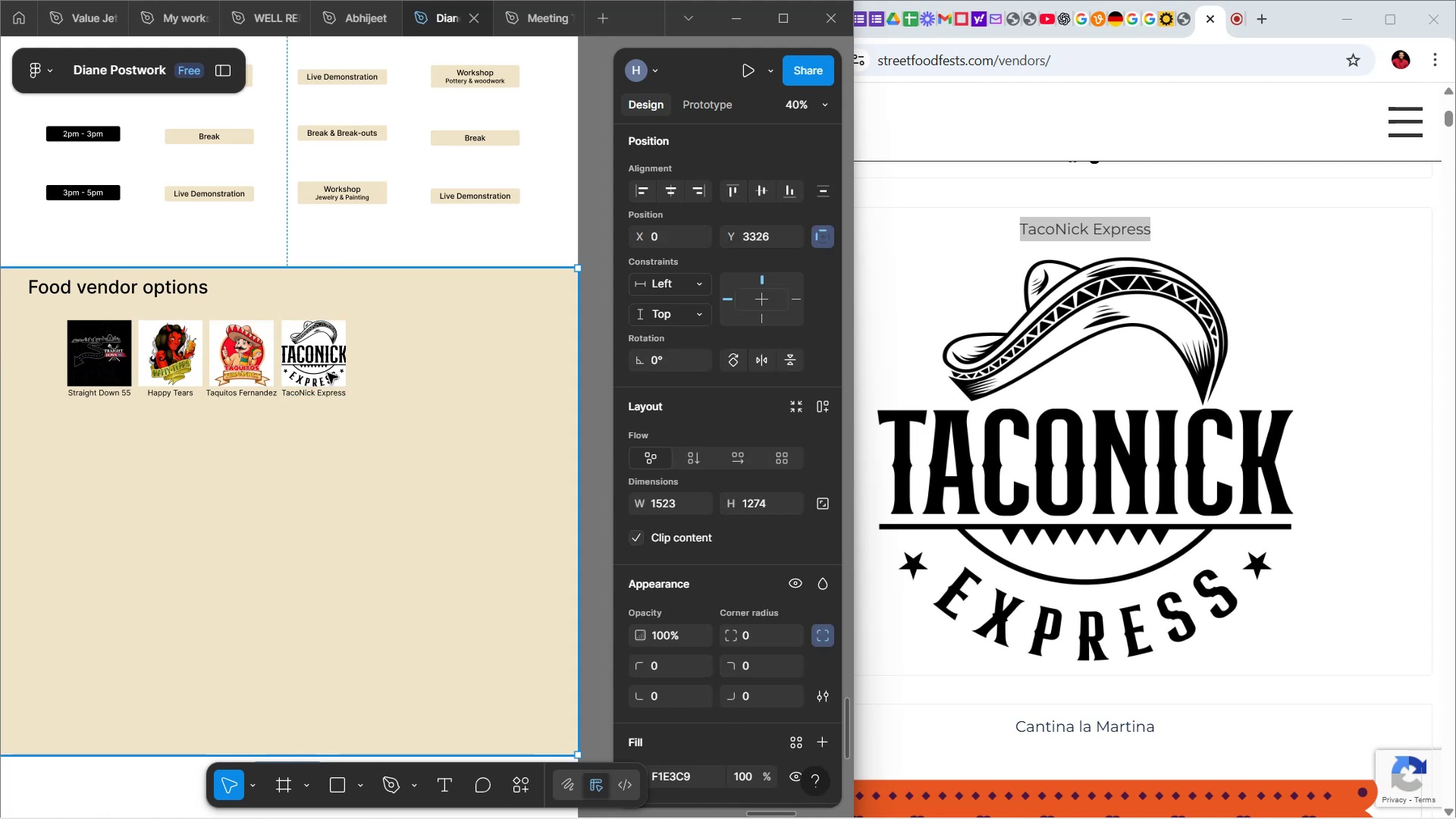 
double_click([328, 373])
 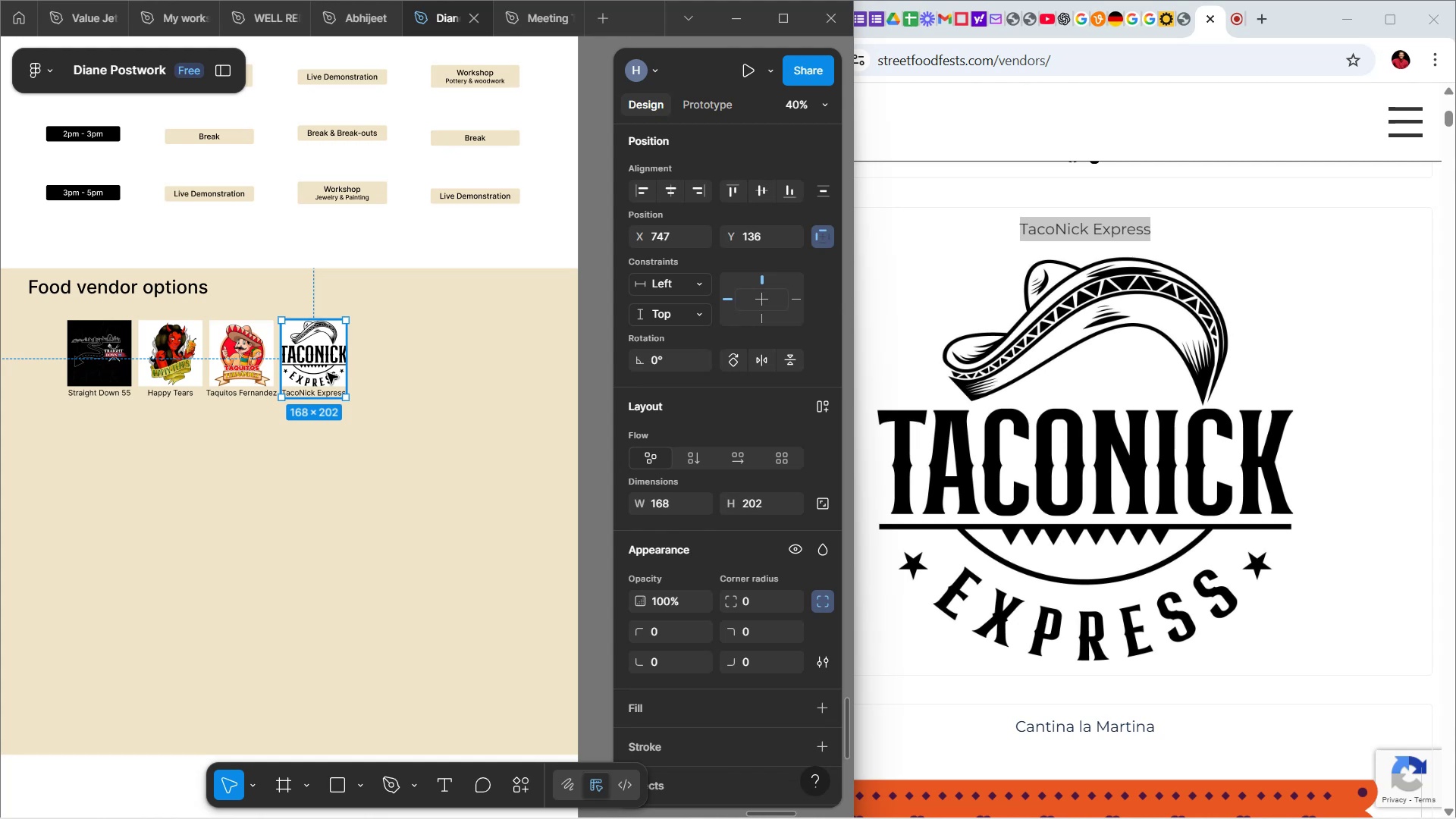 
double_click([328, 373])
 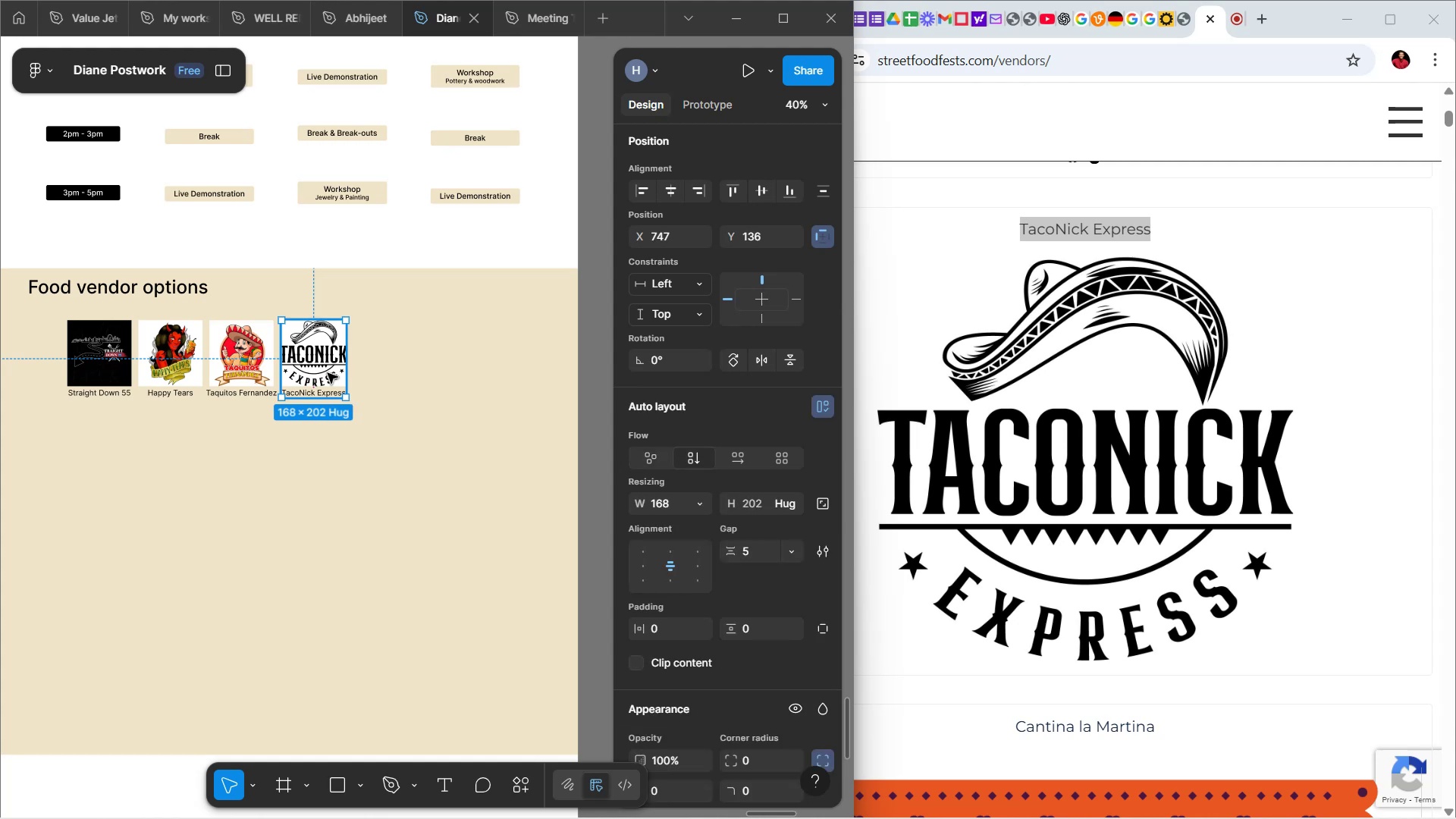 
hold_key(key=AltLeft, duration=0.57)
 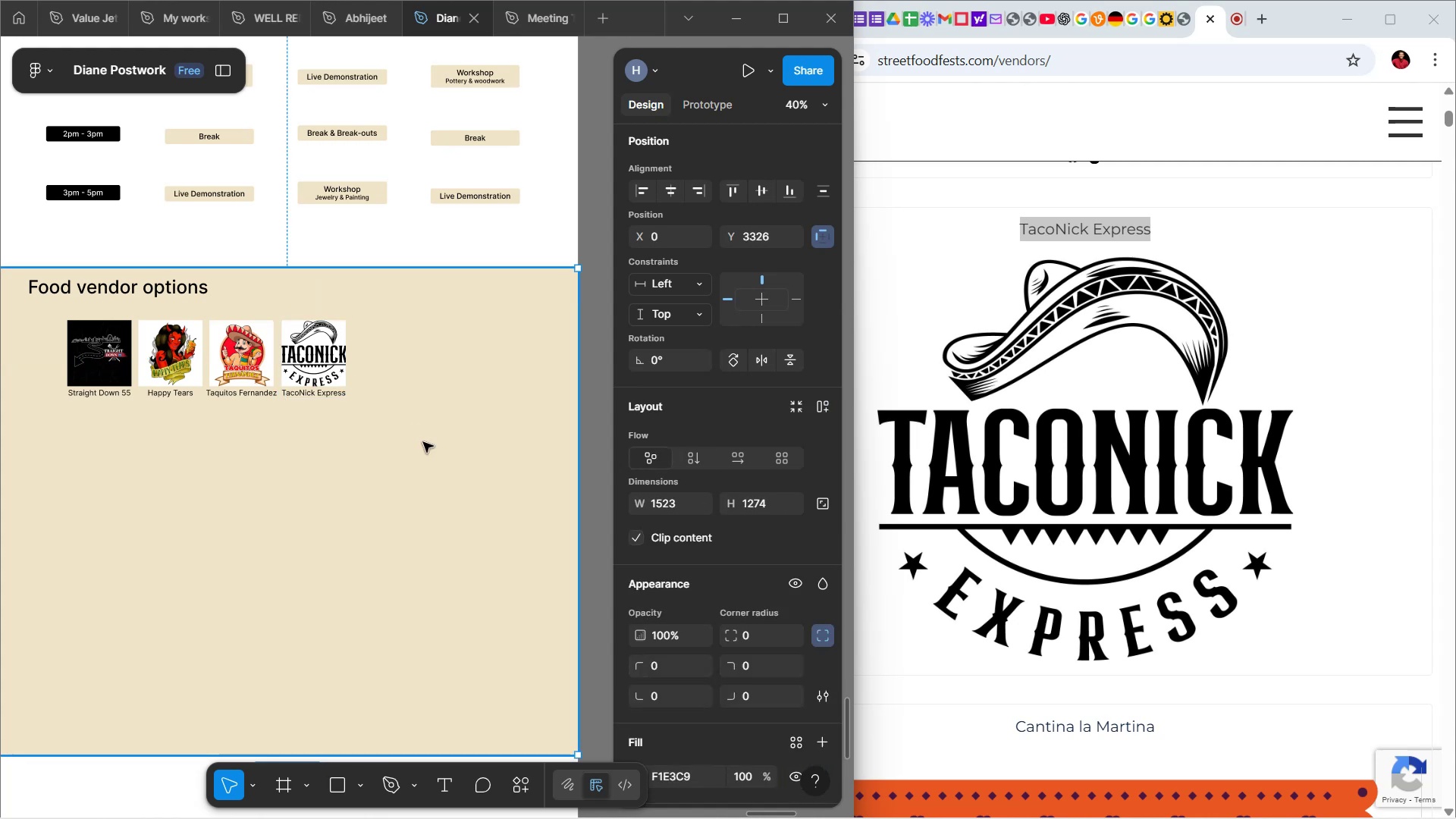 
double_click([423, 442])
 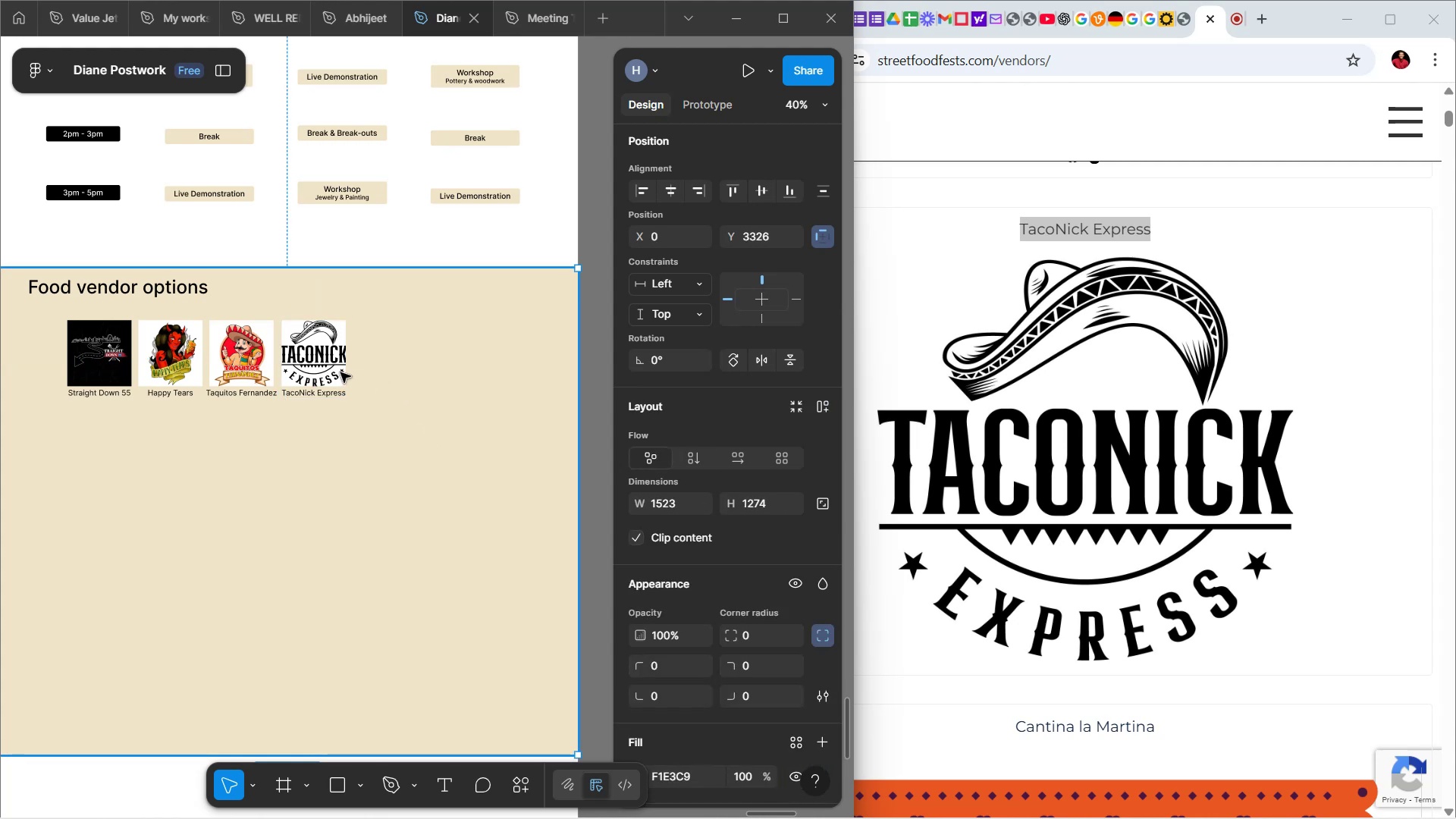 
double_click([340, 372])
 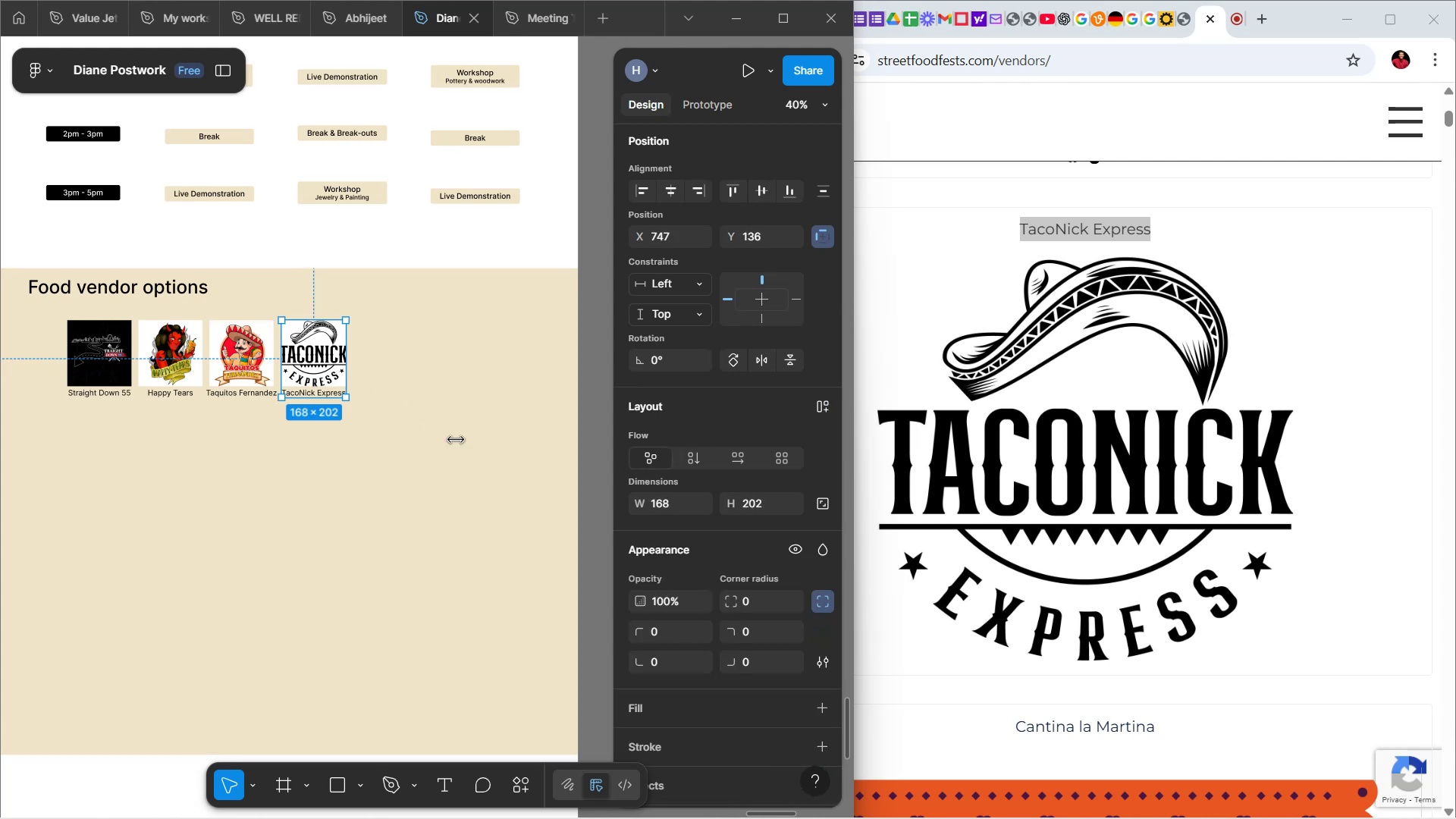 
left_click([470, 464])
 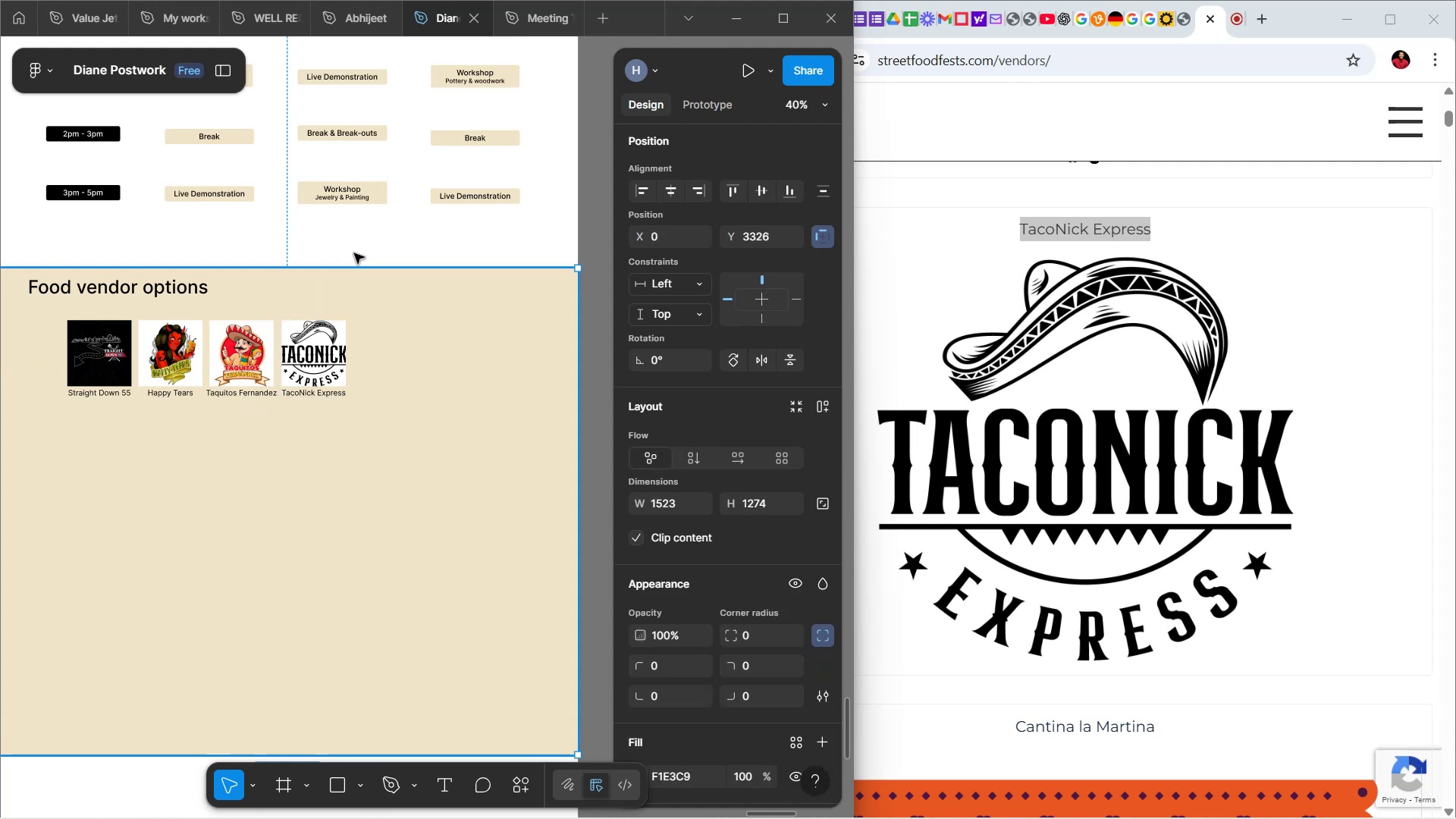 
left_click([356, 251])
 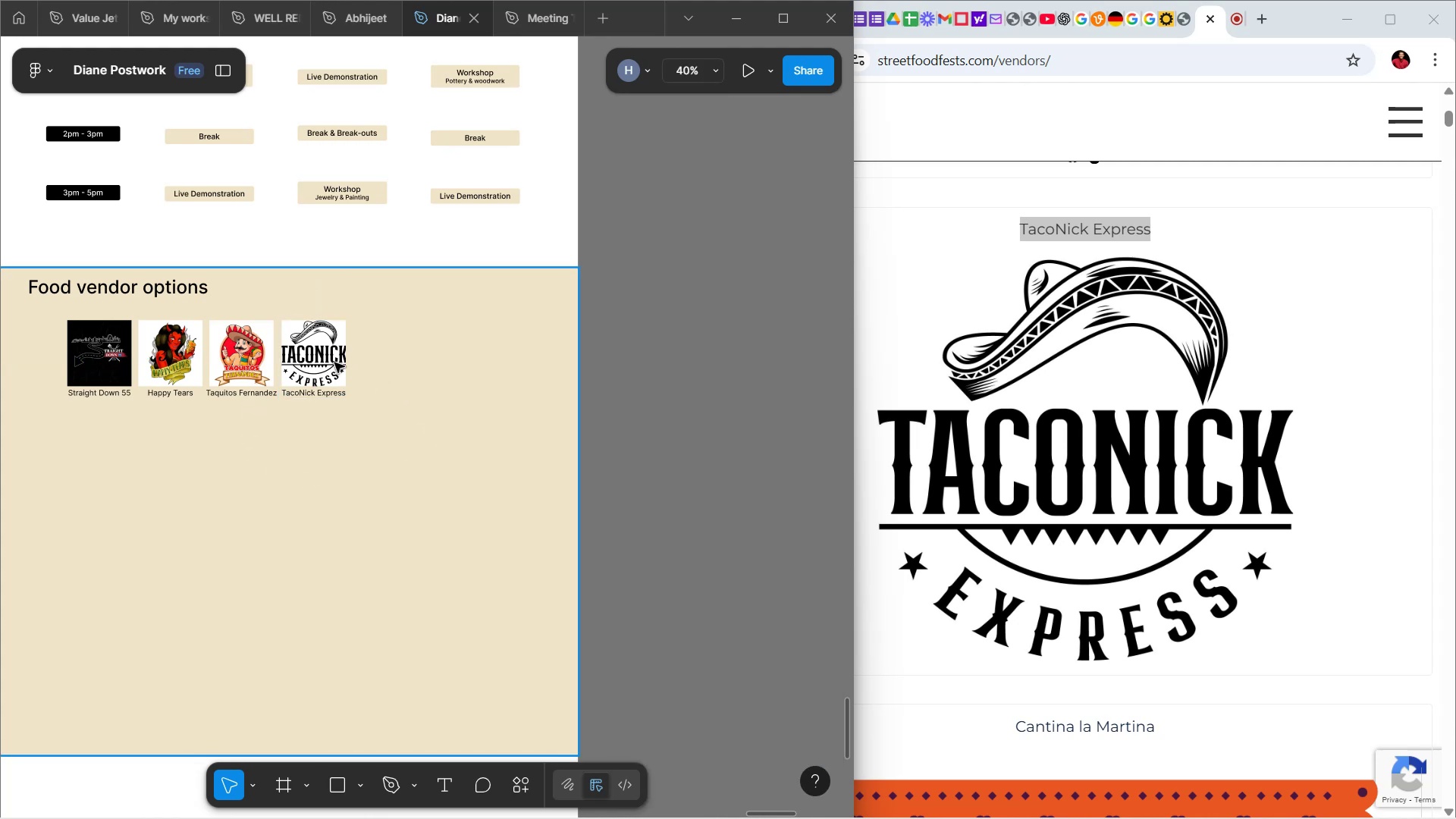 
double_click([334, 362])
 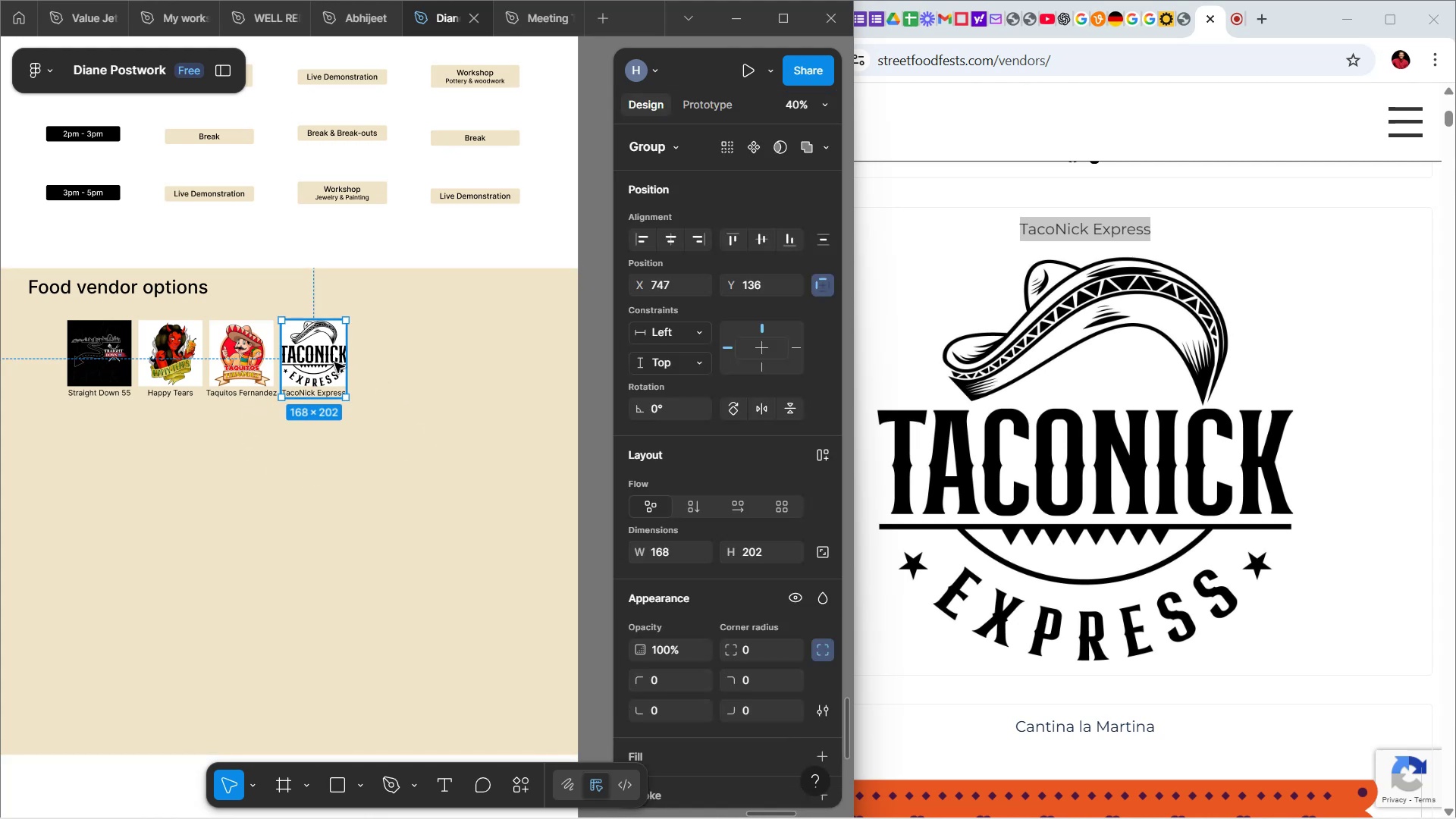 
key(Control+D)
 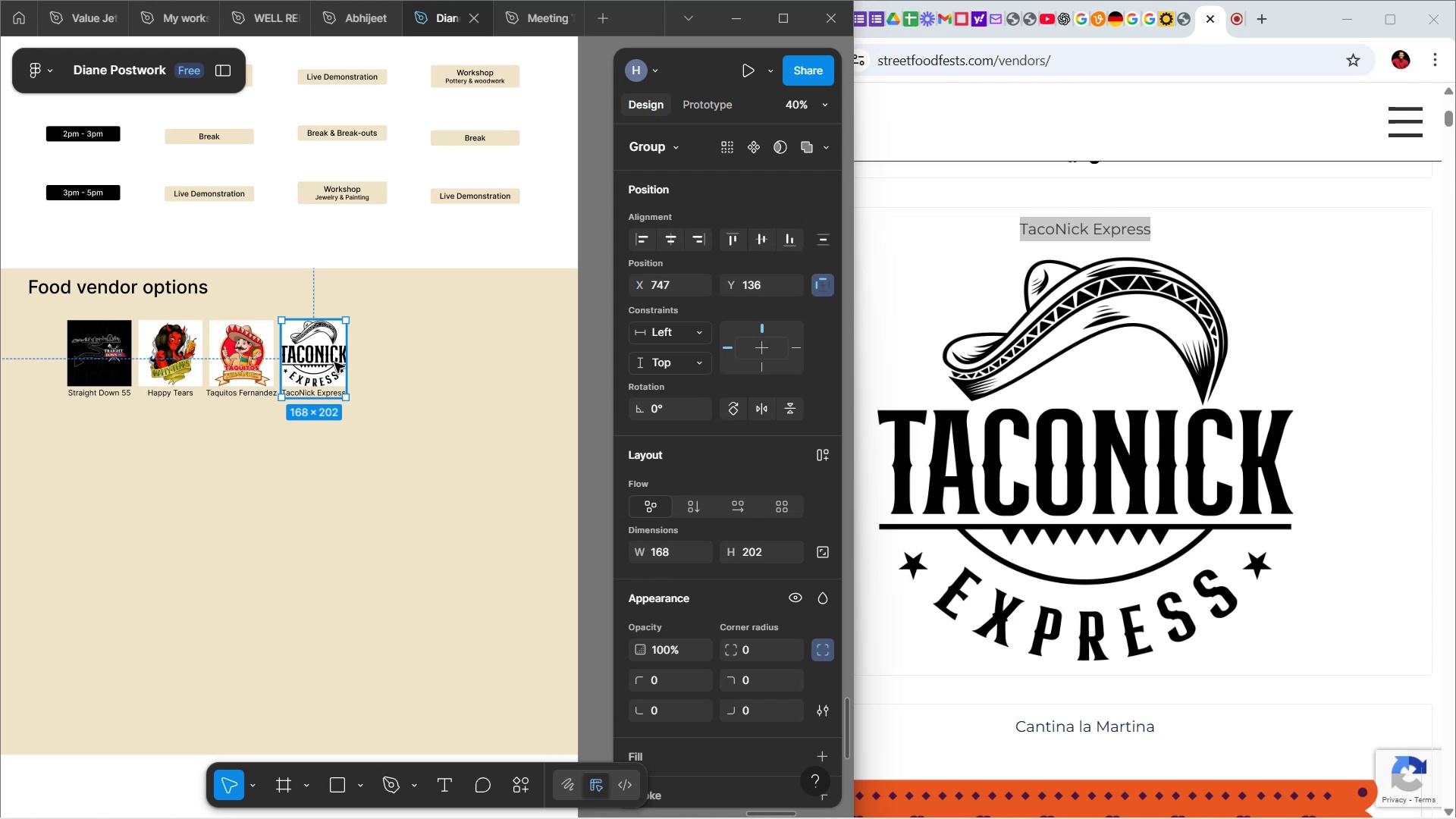 
left_click_drag(start_coordinate=[312, 378], to_coordinate=[380, 382])
 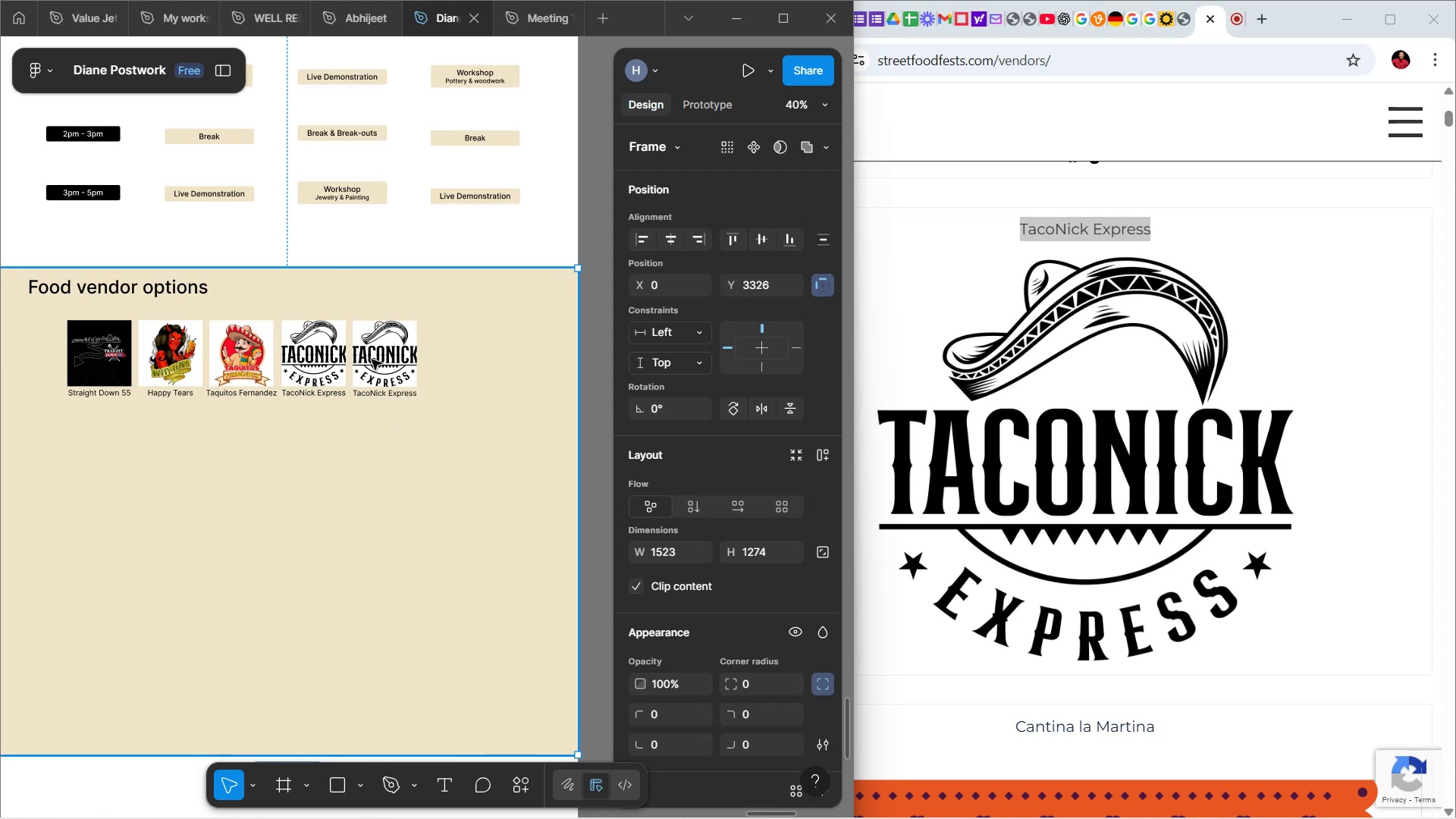 
left_click([375, 359])
 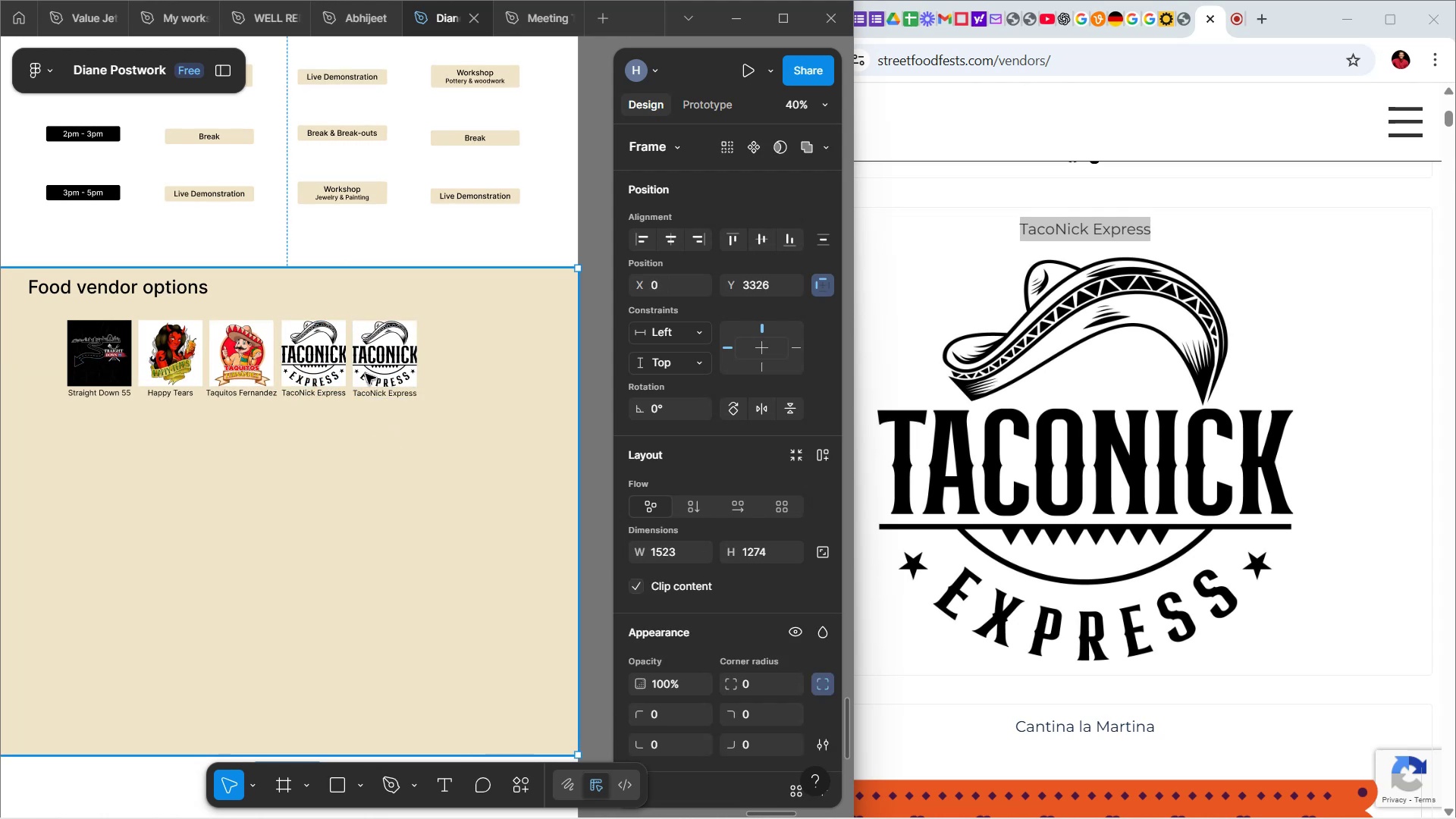 
scroll: coordinate [1222, 378], scroll_direction: down, amount: 20.0
 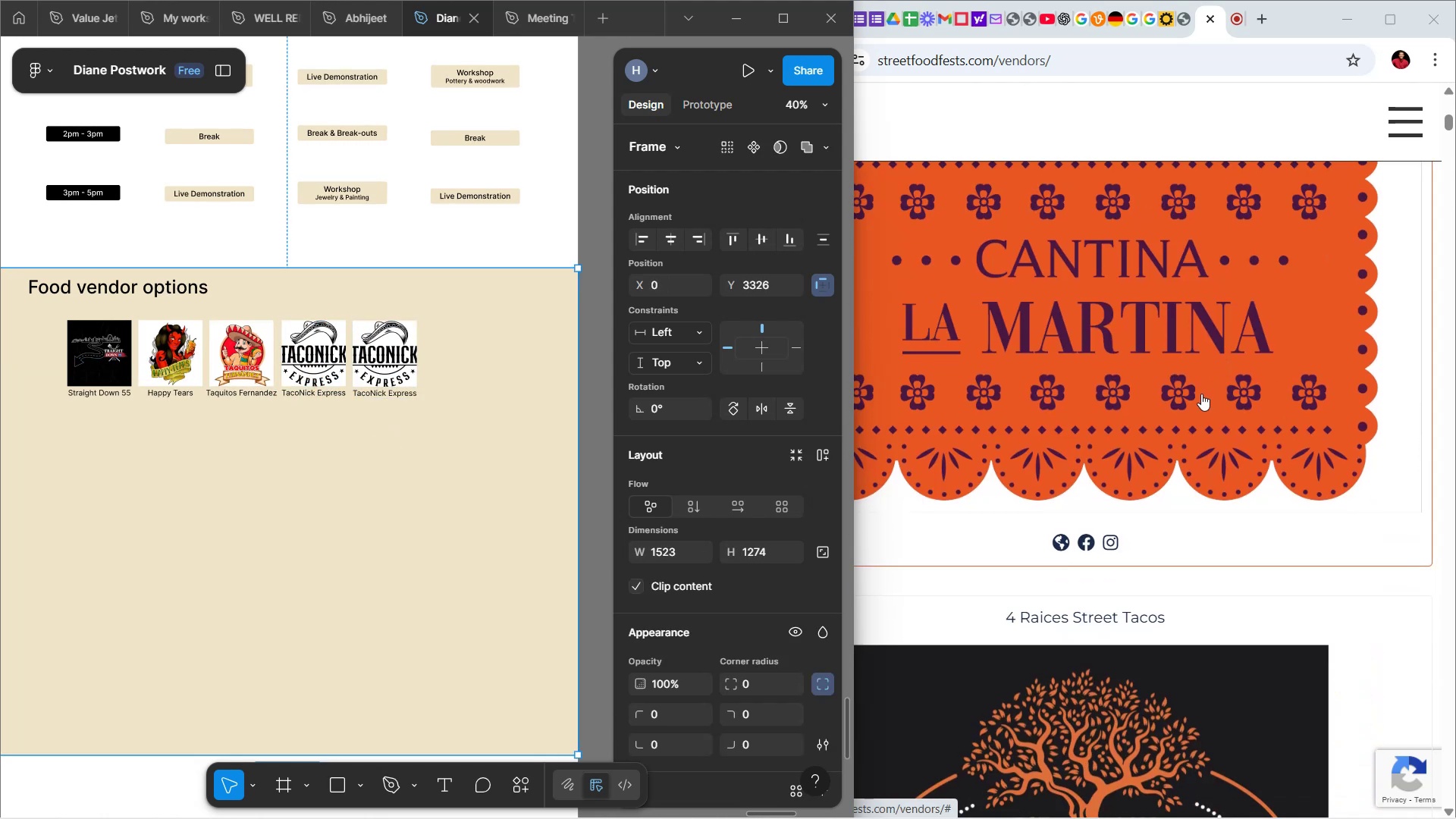 
scroll: coordinate [1065, 358], scroll_direction: up, amount: 2.0
 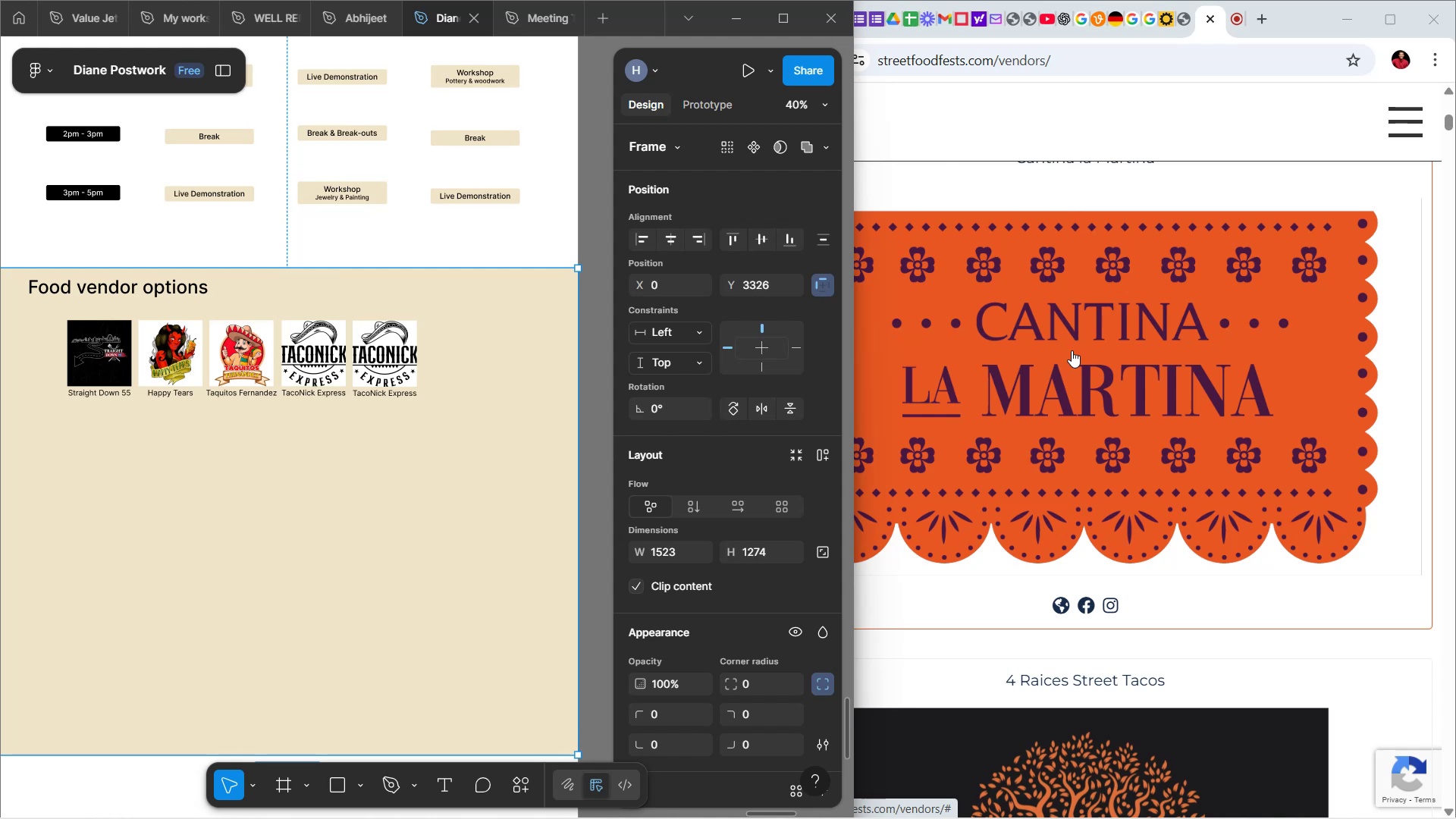 
right_click([1072, 350])
 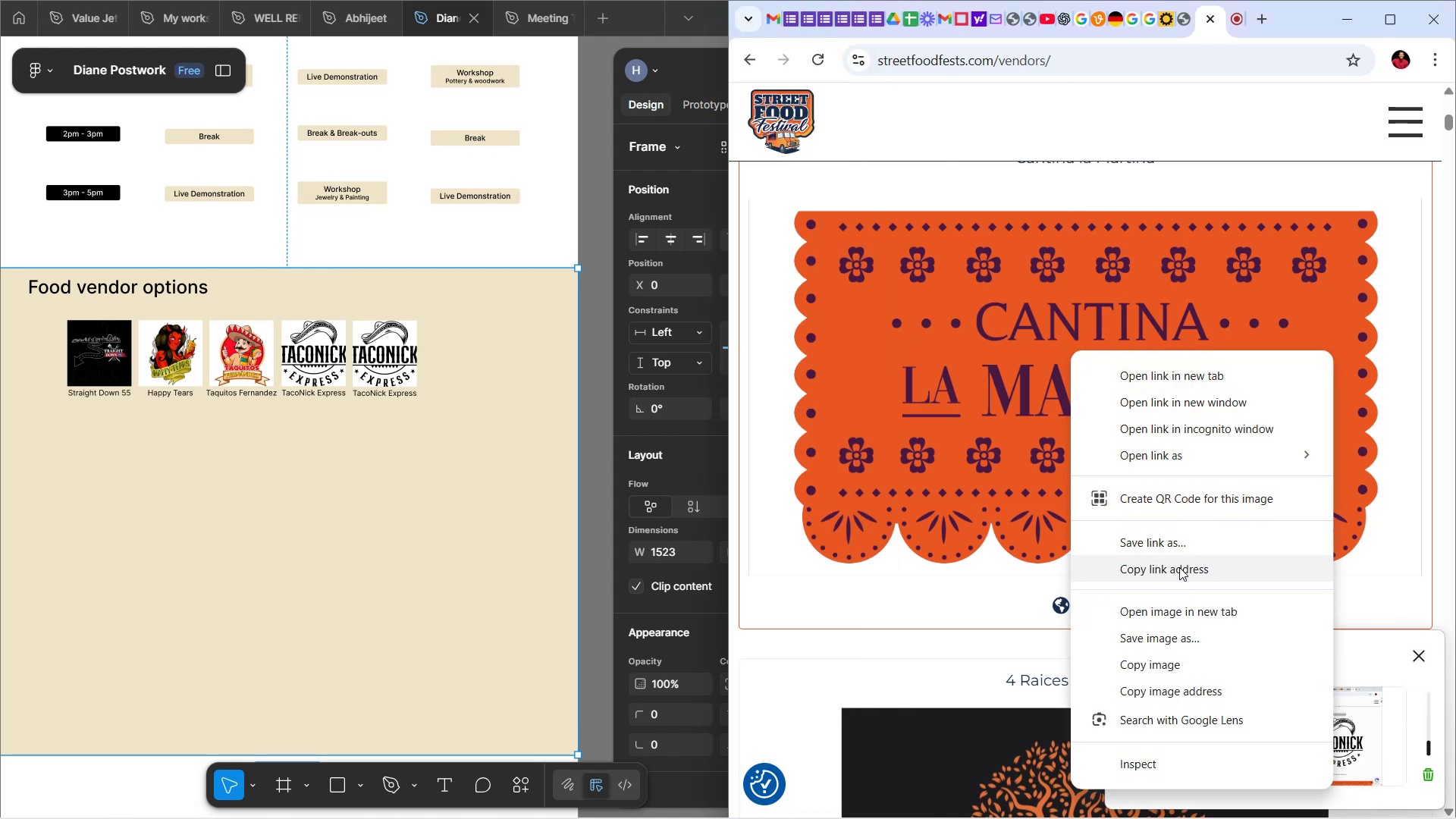 
left_click([1192, 657])
 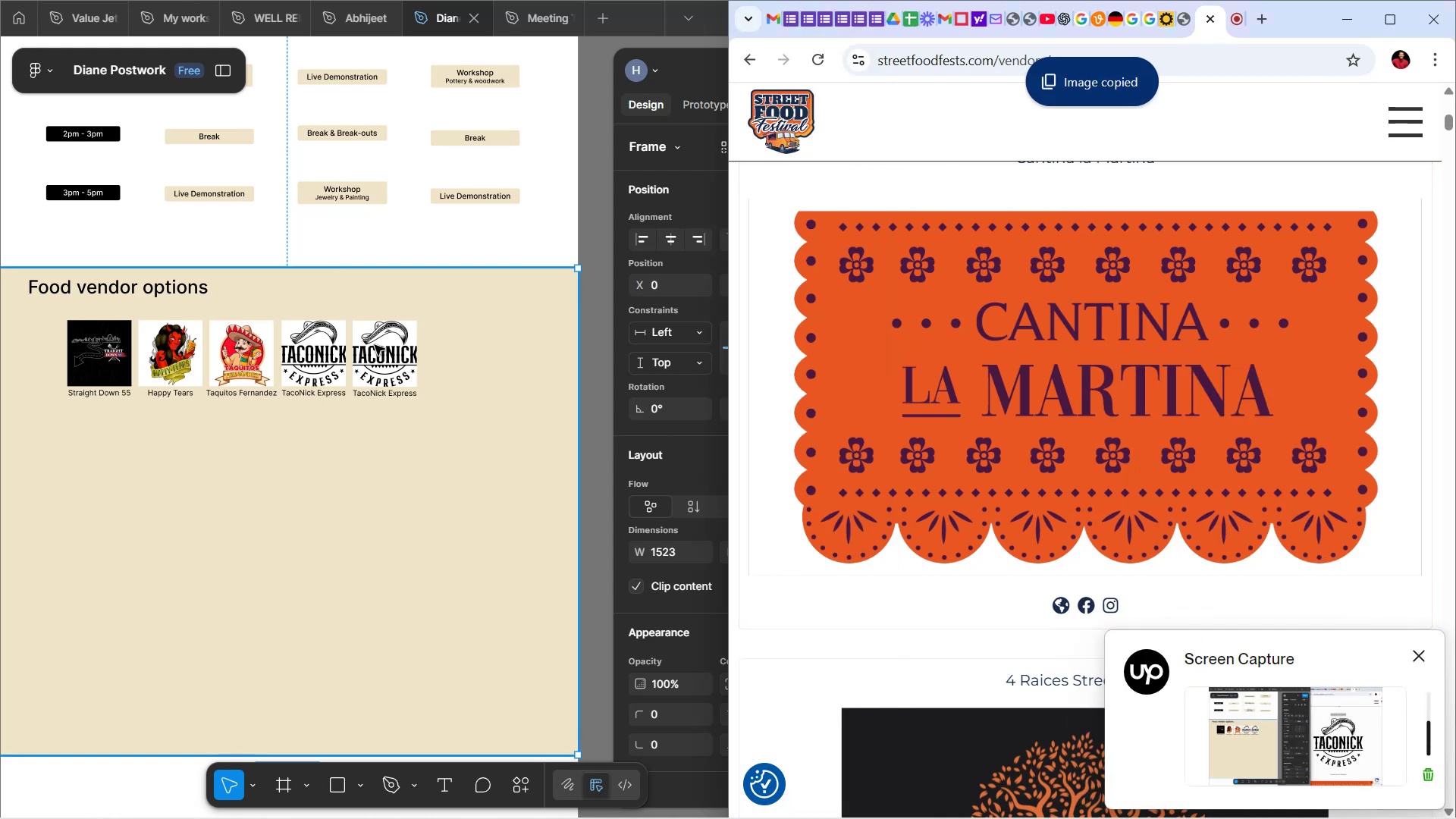 
double_click([376, 347])
 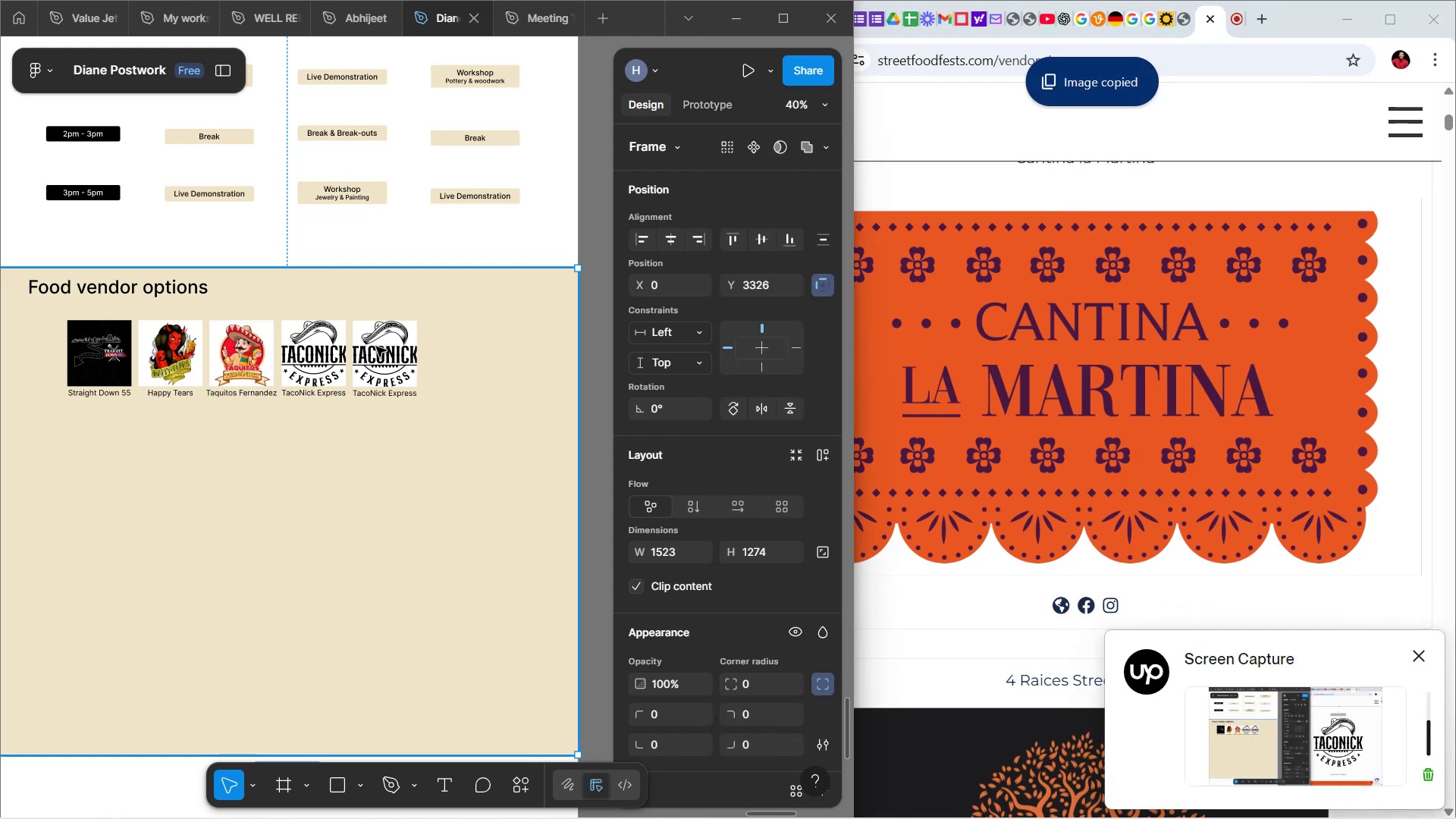 
triple_click([376, 347])
 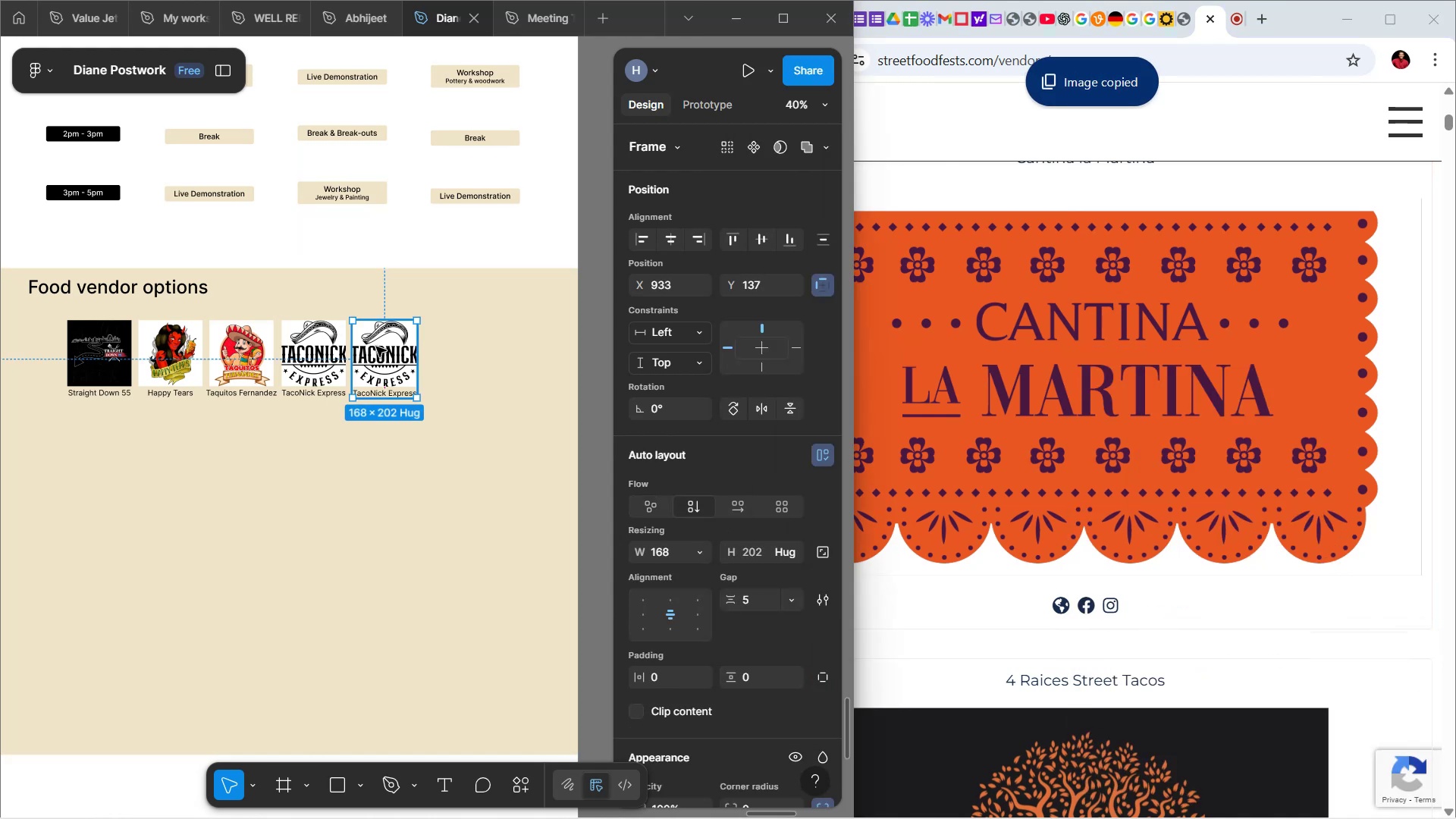 
double_click([376, 347])
 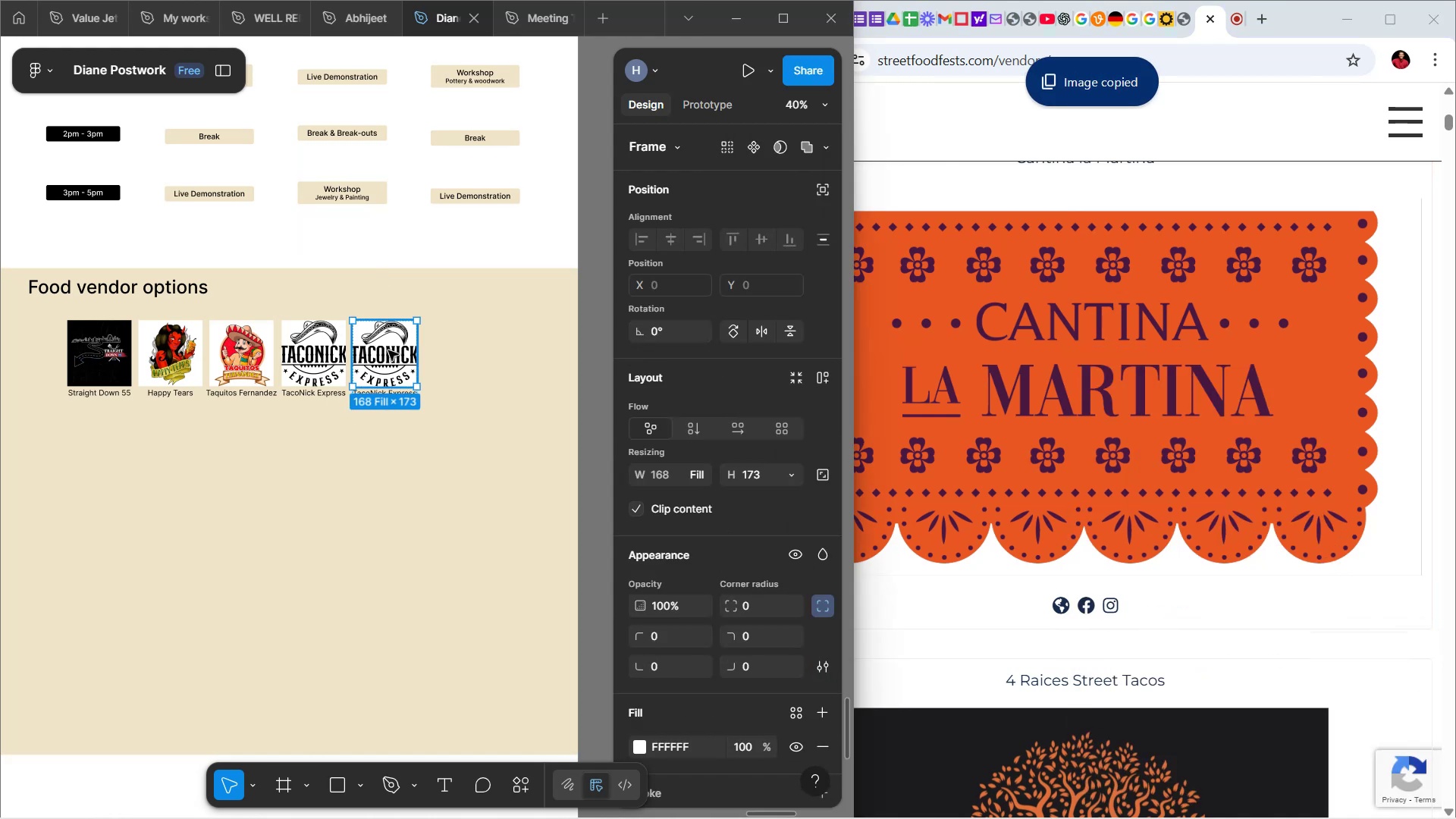 
double_click([388, 350])
 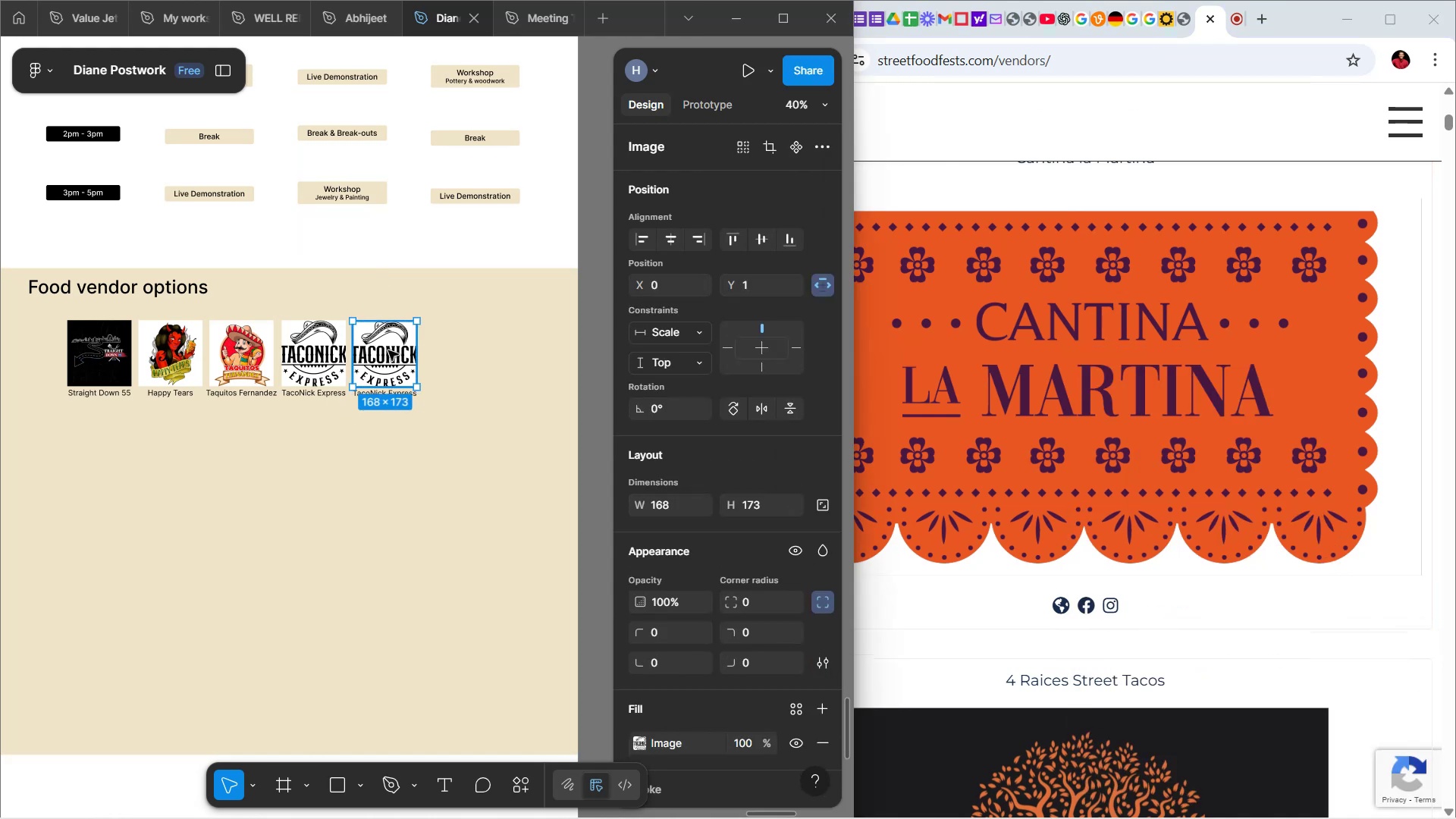 
key(Control+Shift+R)
 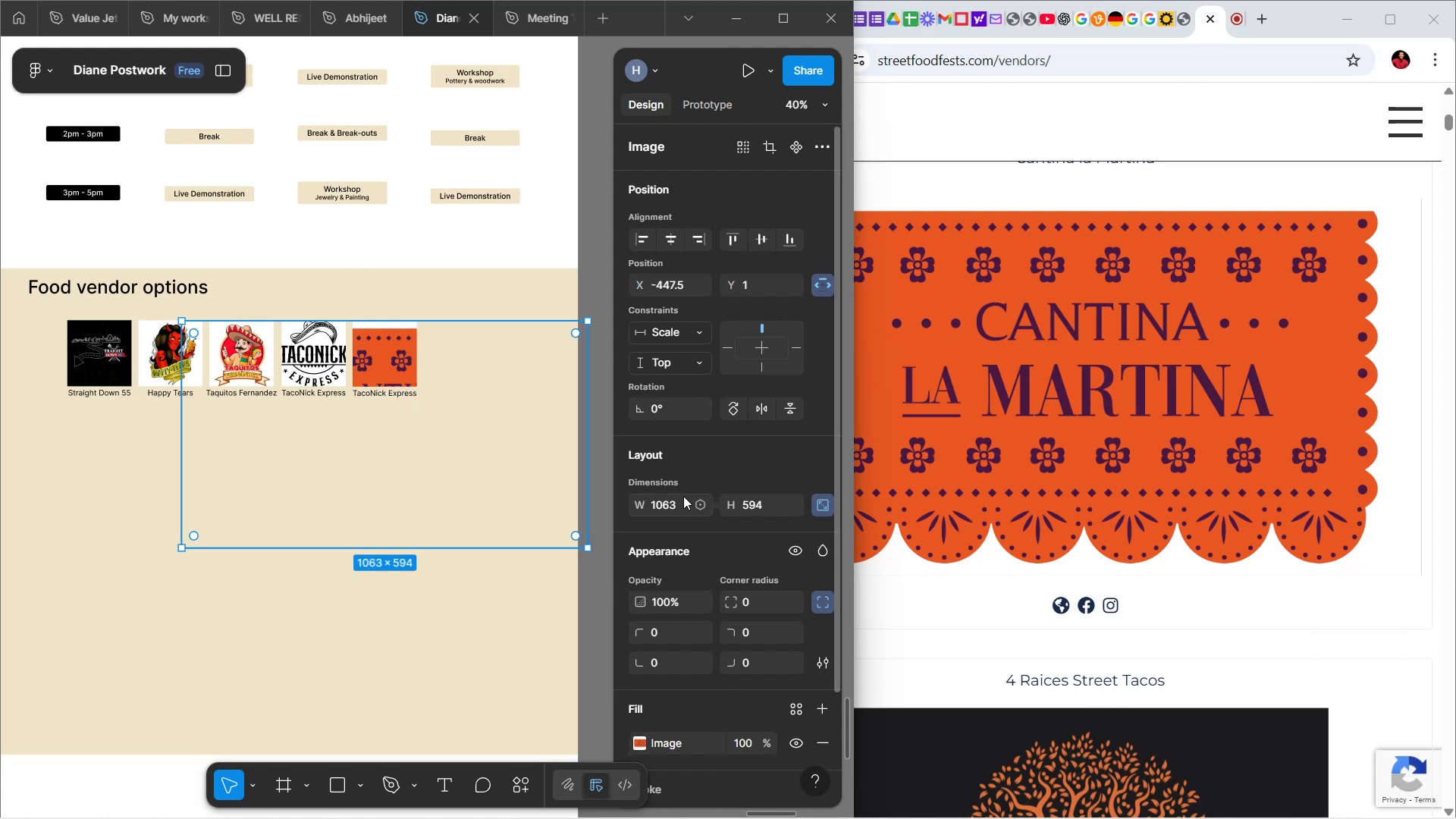 
left_click([682, 497])
 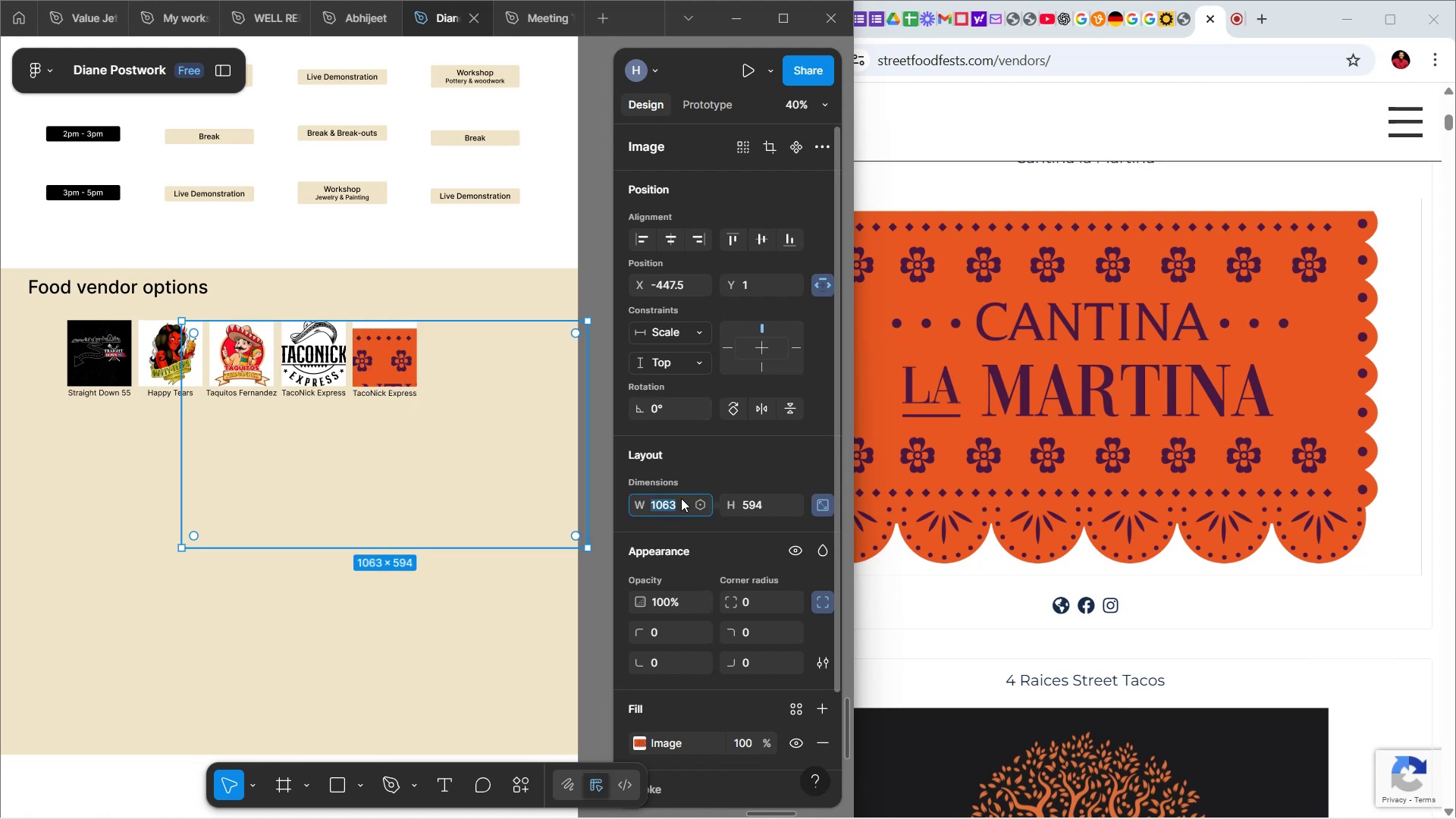 
type(168)
 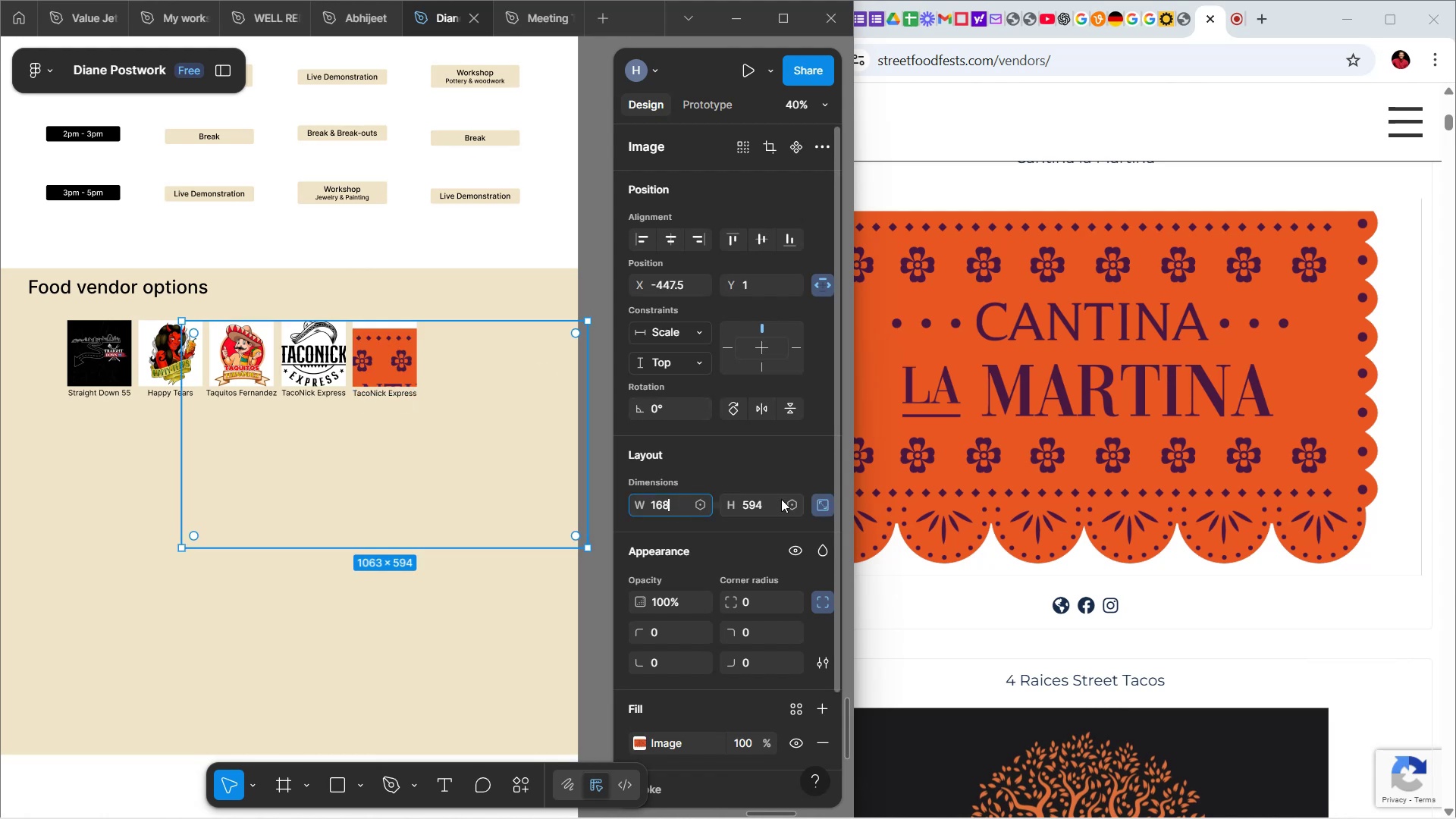 
left_click([767, 504])
 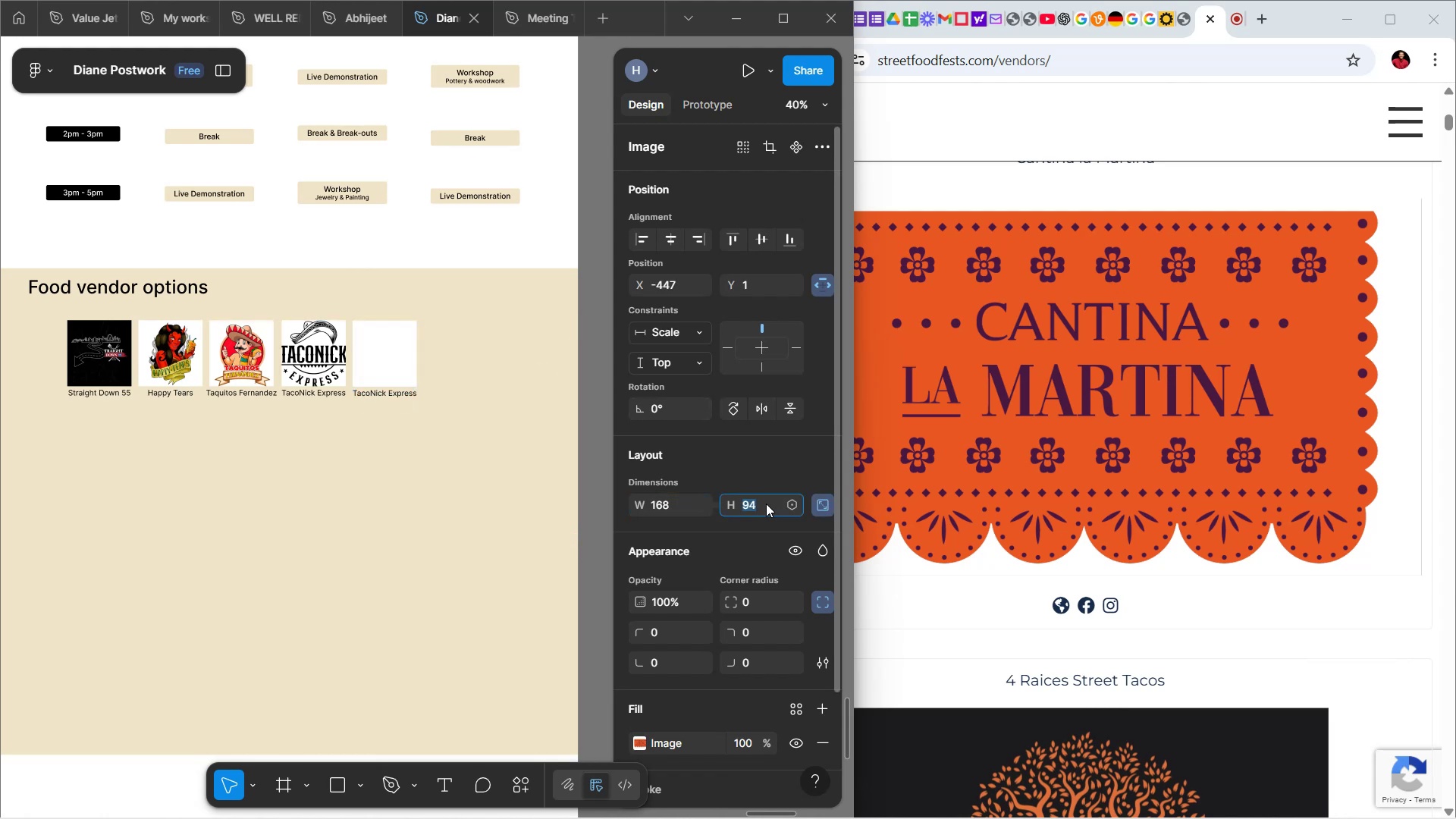 
type(173)
 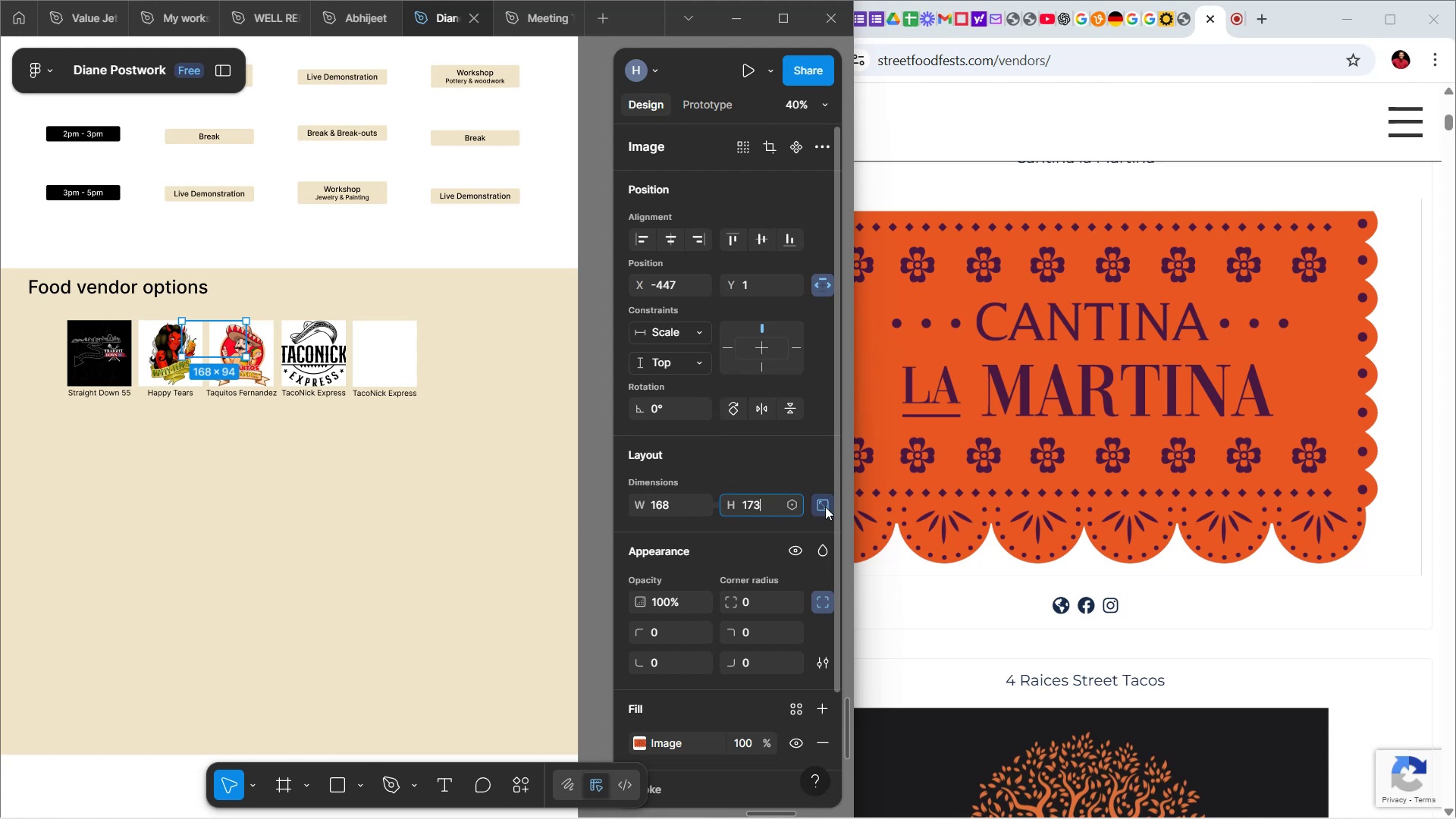 
left_click([825, 507])
 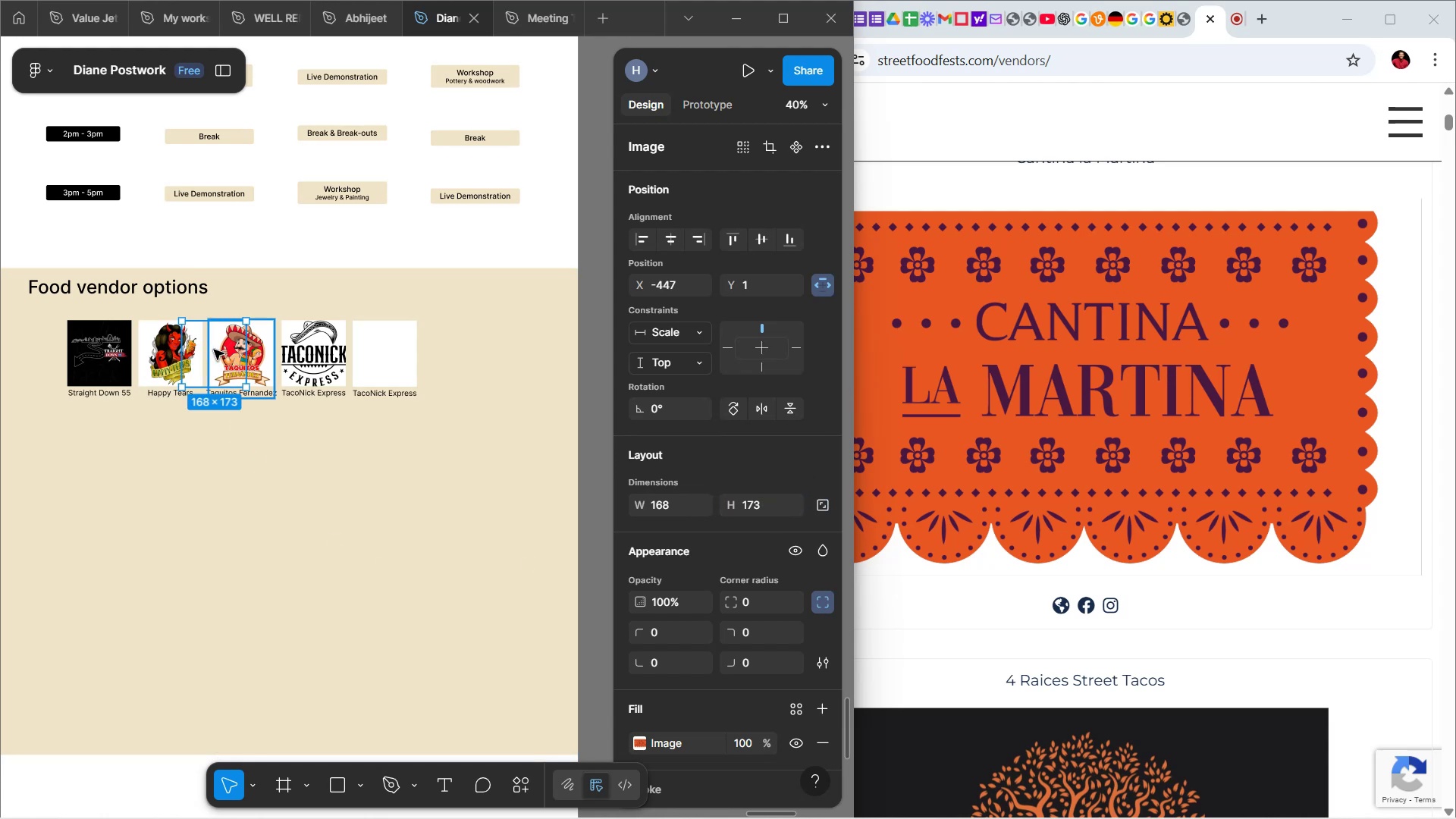 
left_click_drag(start_coordinate=[217, 362], to_coordinate=[384, 357])
 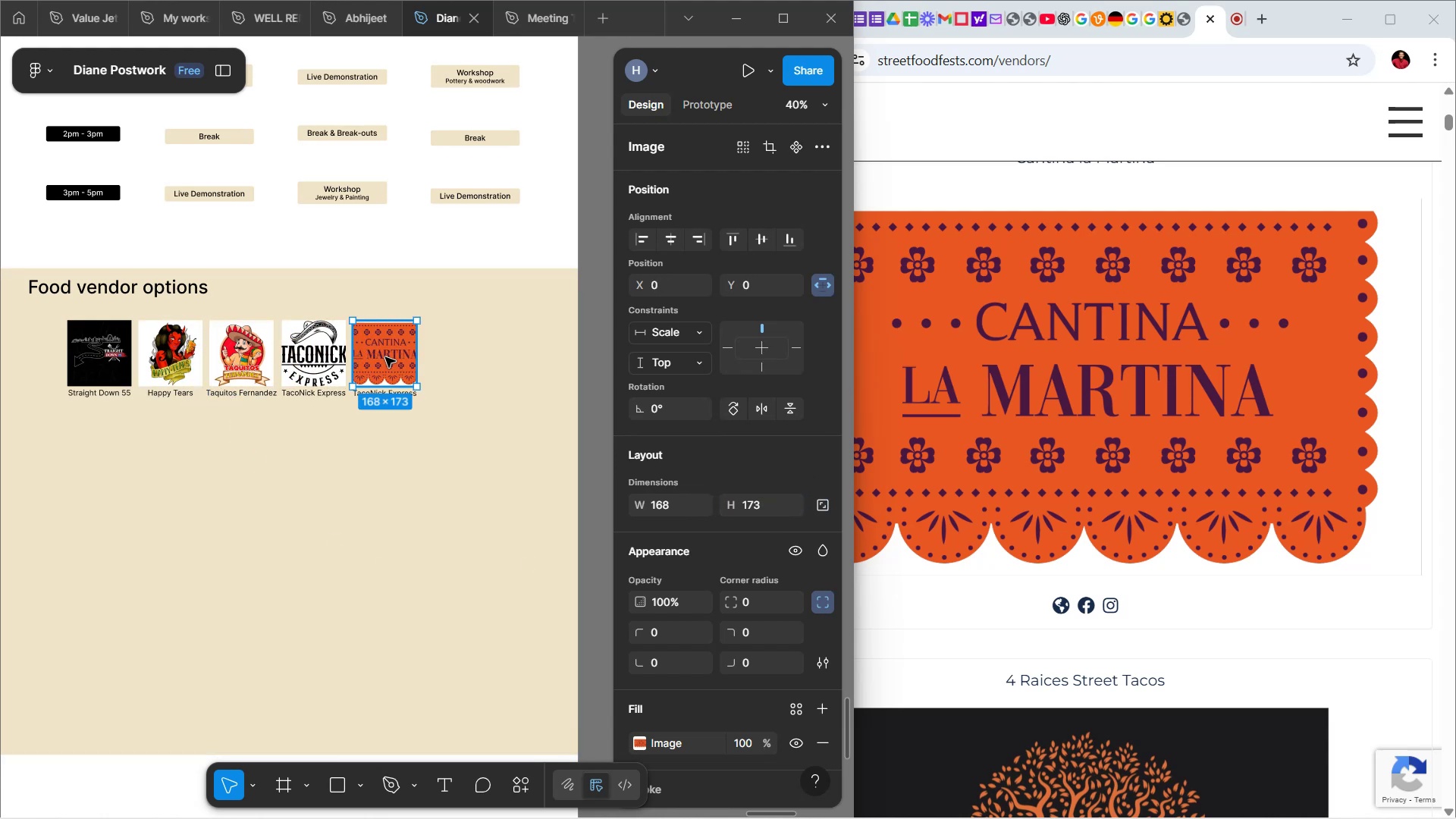 
left_click_drag(start_coordinate=[385, 357], to_coordinate=[381, 350])
 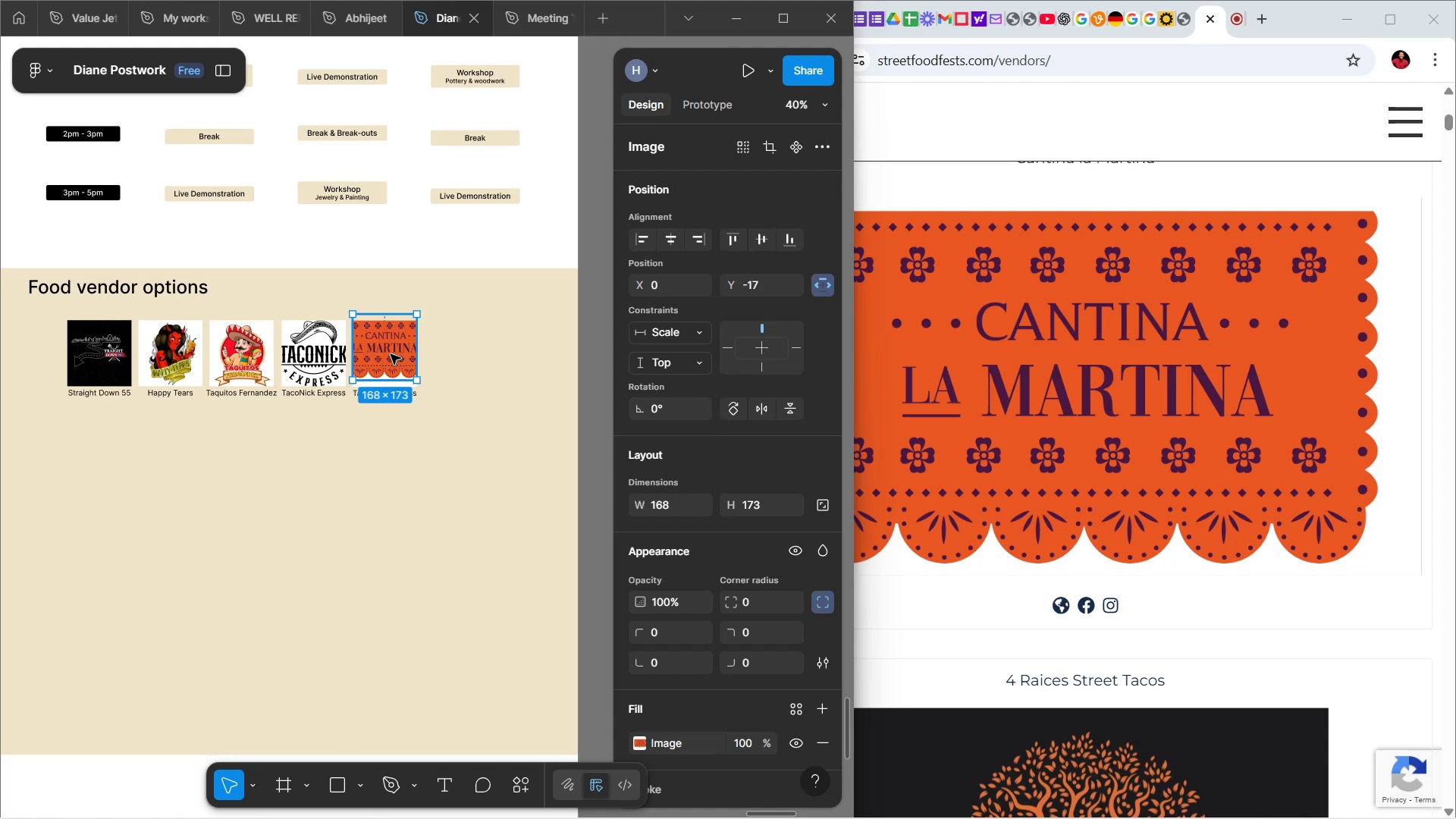 
hold_key(key=ArrowDown, duration=1.45)
 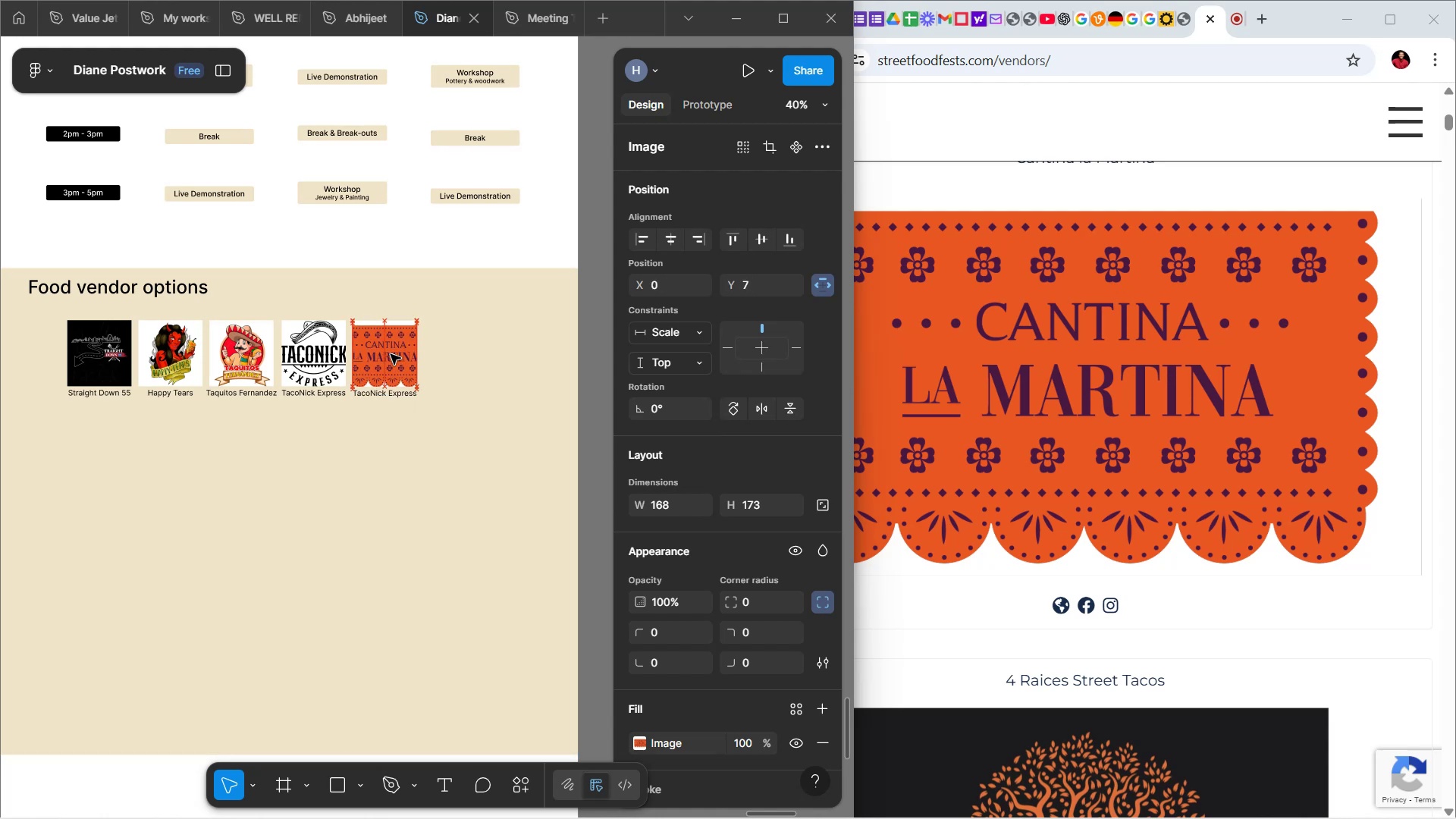 
hold_key(key=ArrowUp, duration=0.83)
 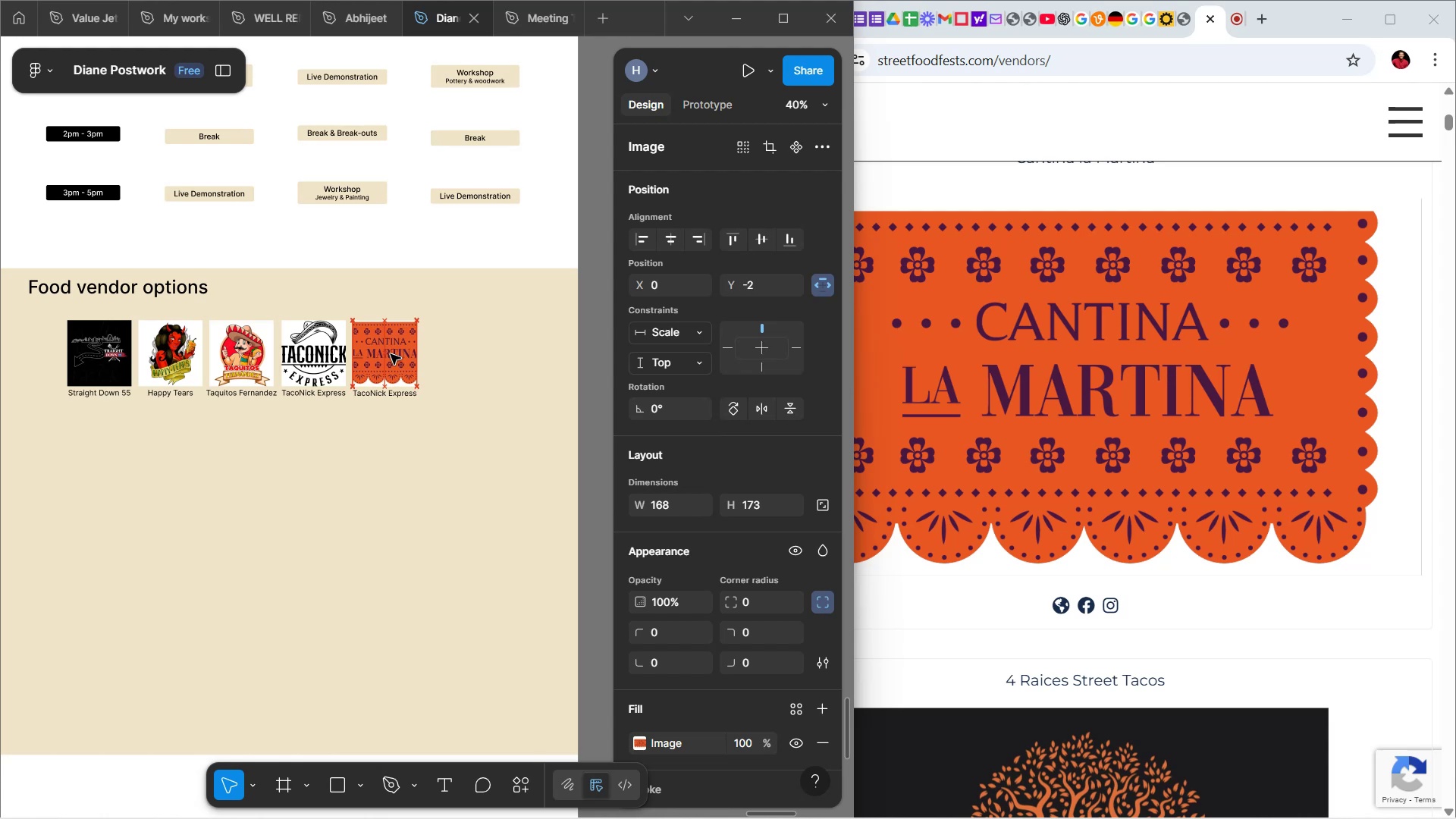 
key(ArrowUp)
 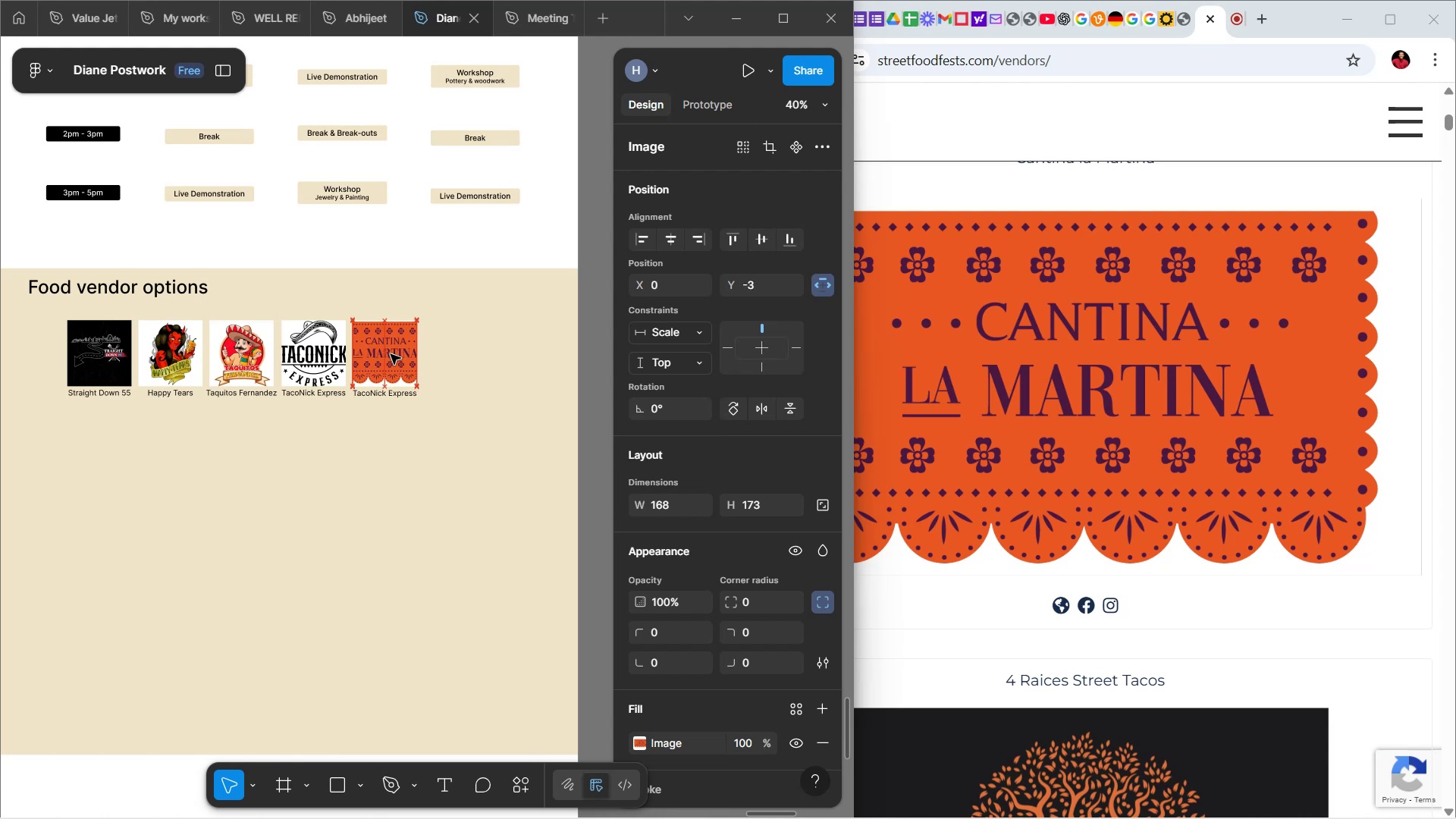 
key(ArrowUp)
 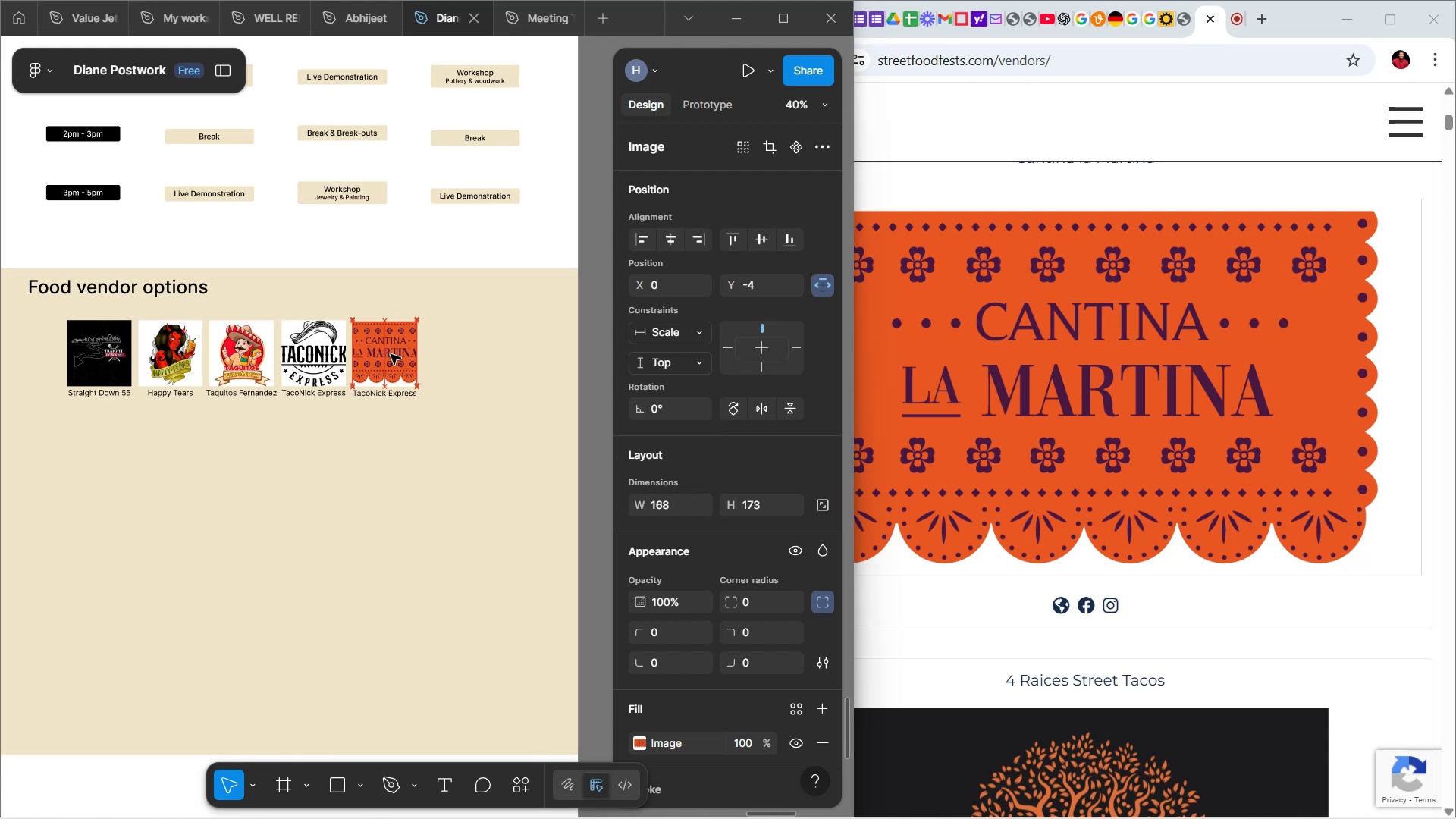 
key(ArrowUp)
 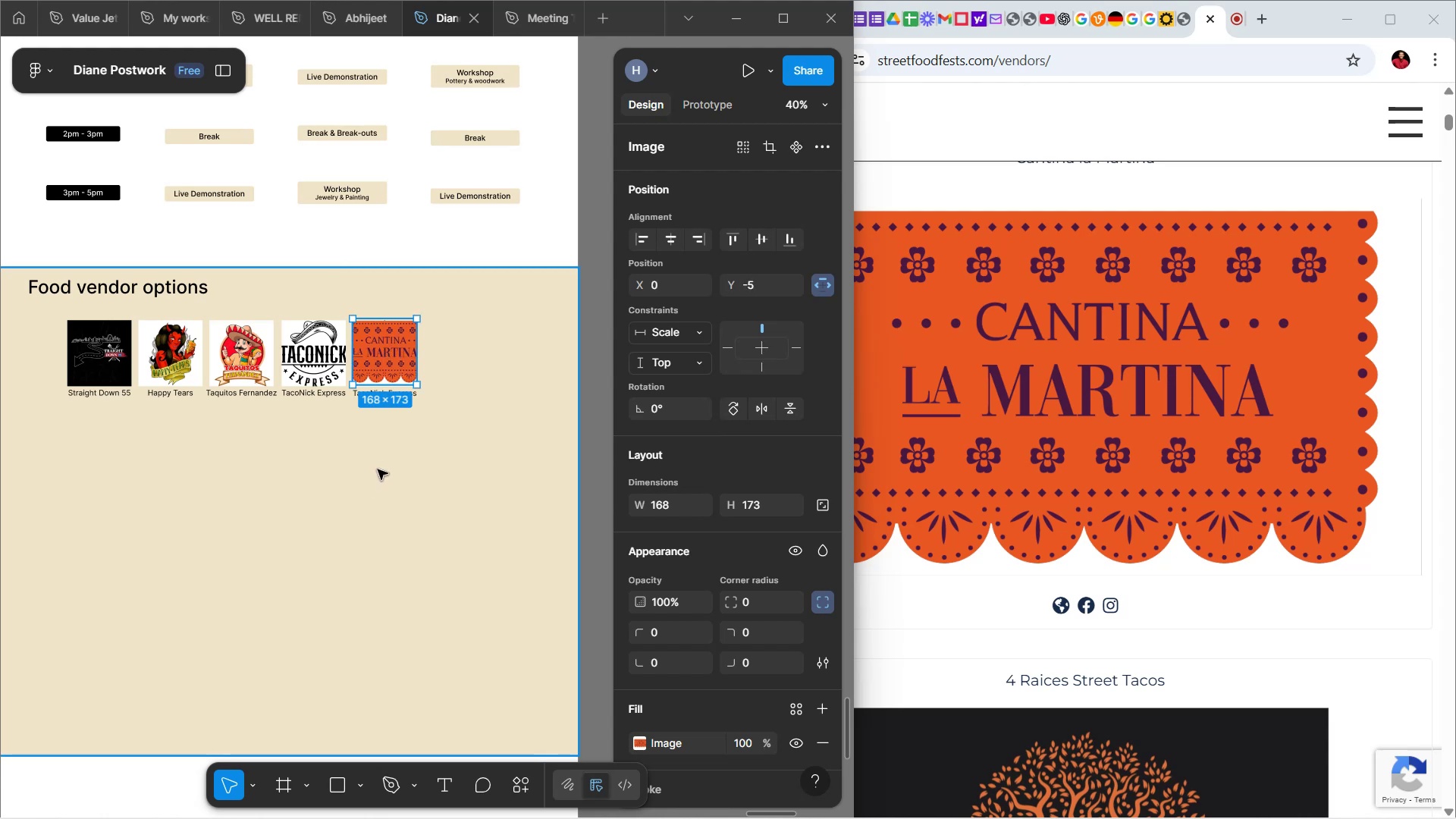 
scroll: coordinate [952, 311], scroll_direction: up, amount: 3.0
 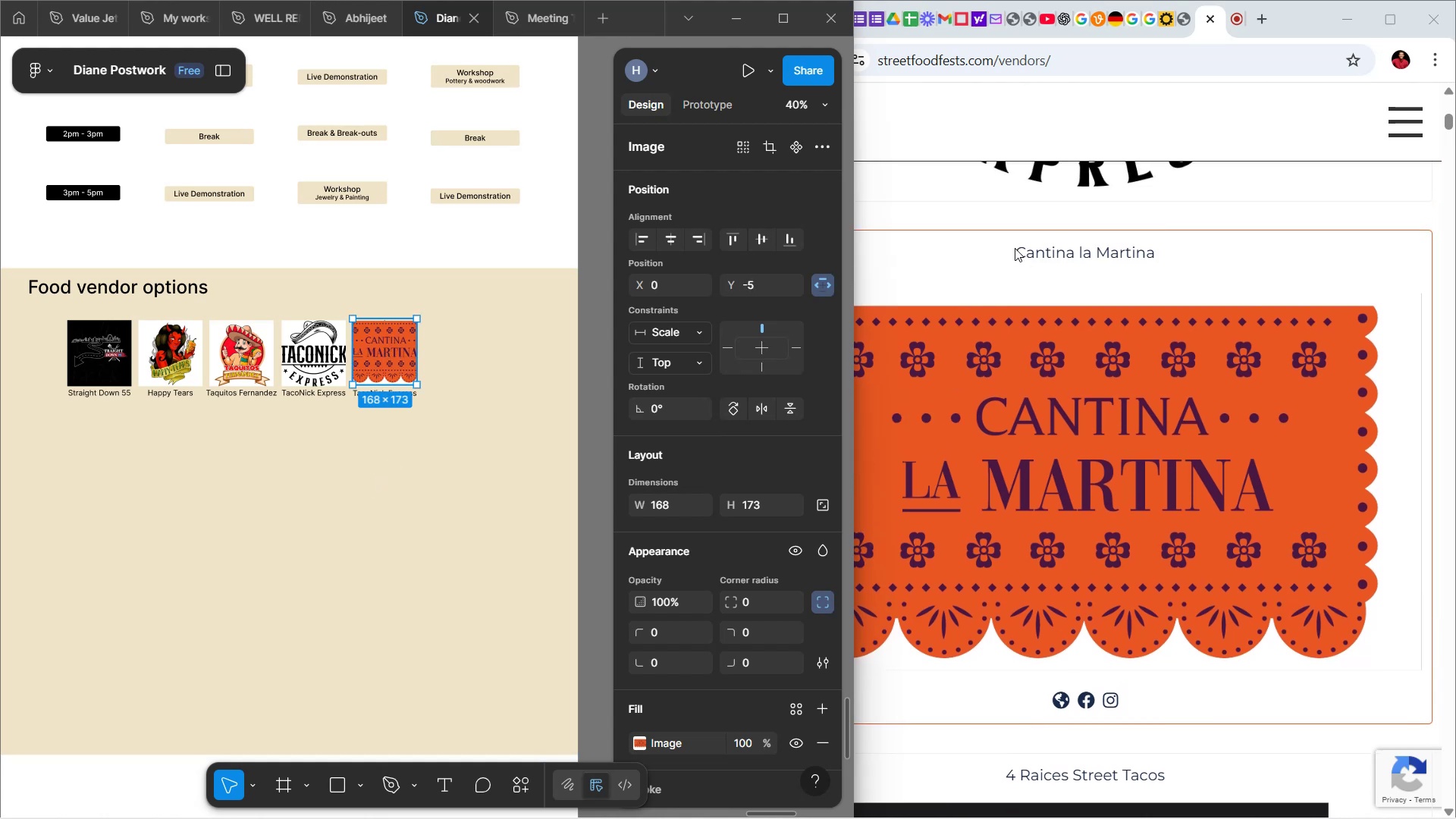 
left_click_drag(start_coordinate=[1015, 250], to_coordinate=[1187, 244])
 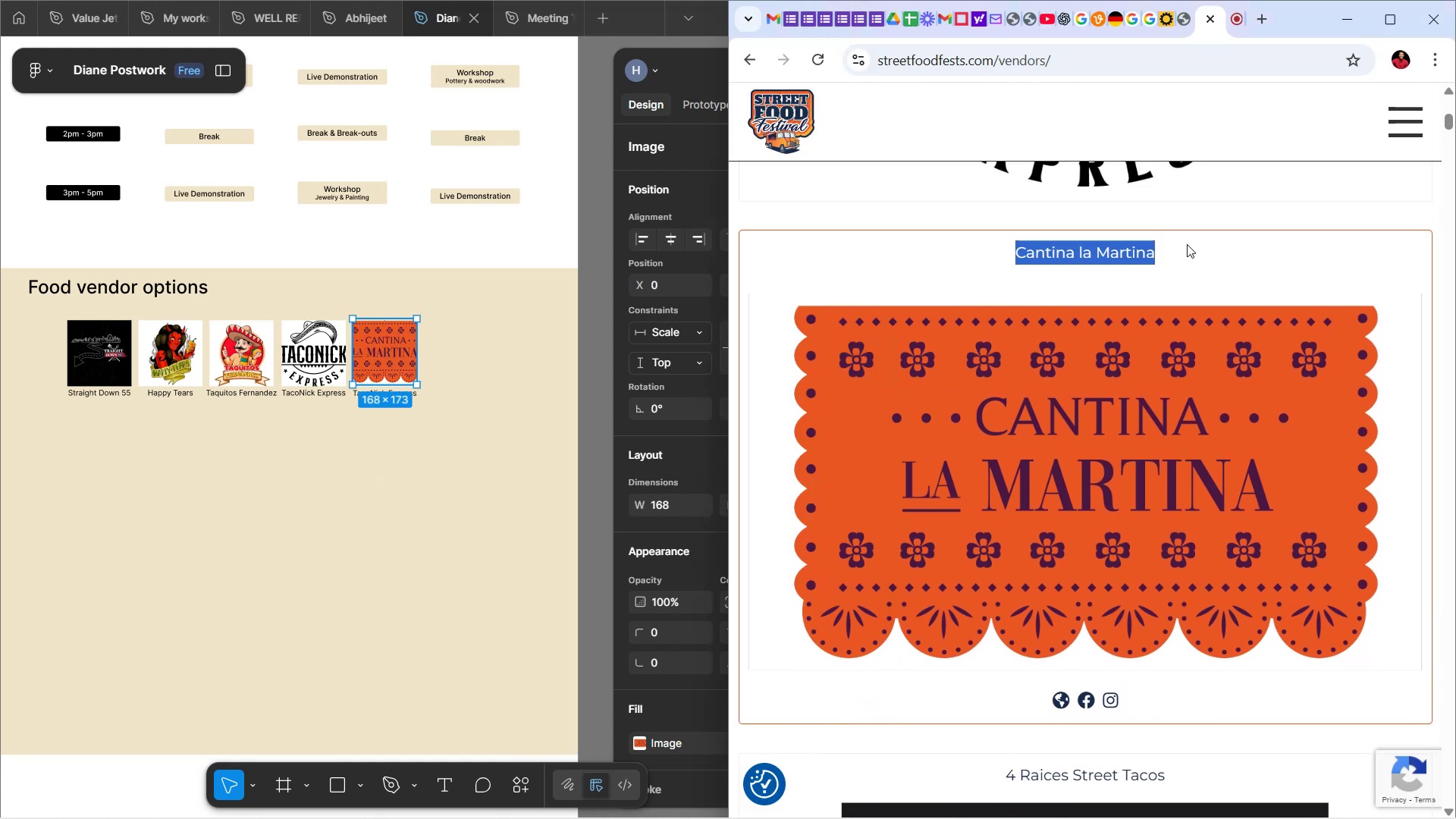 
key(Control+C)
 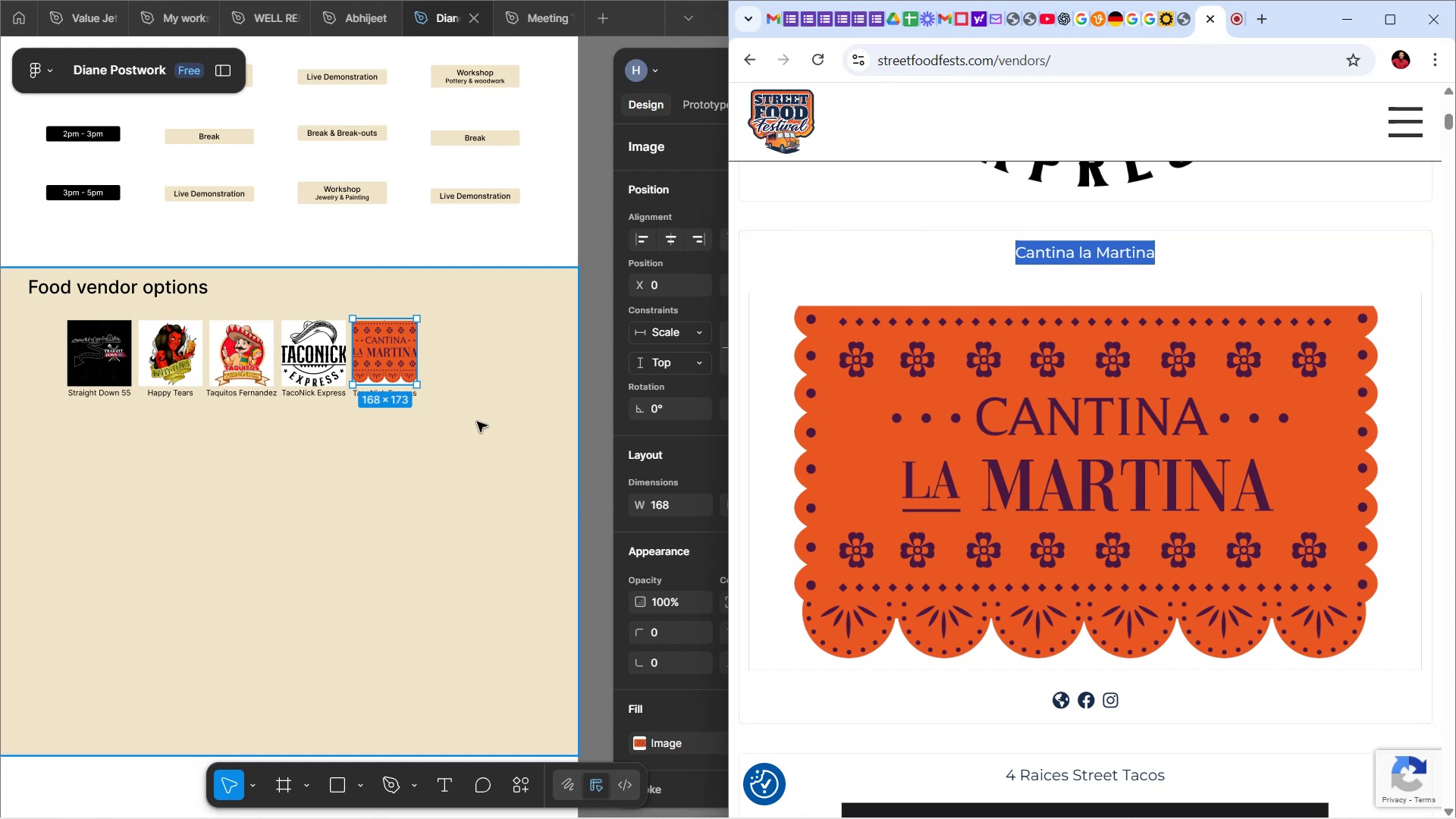 
left_click([471, 410])
 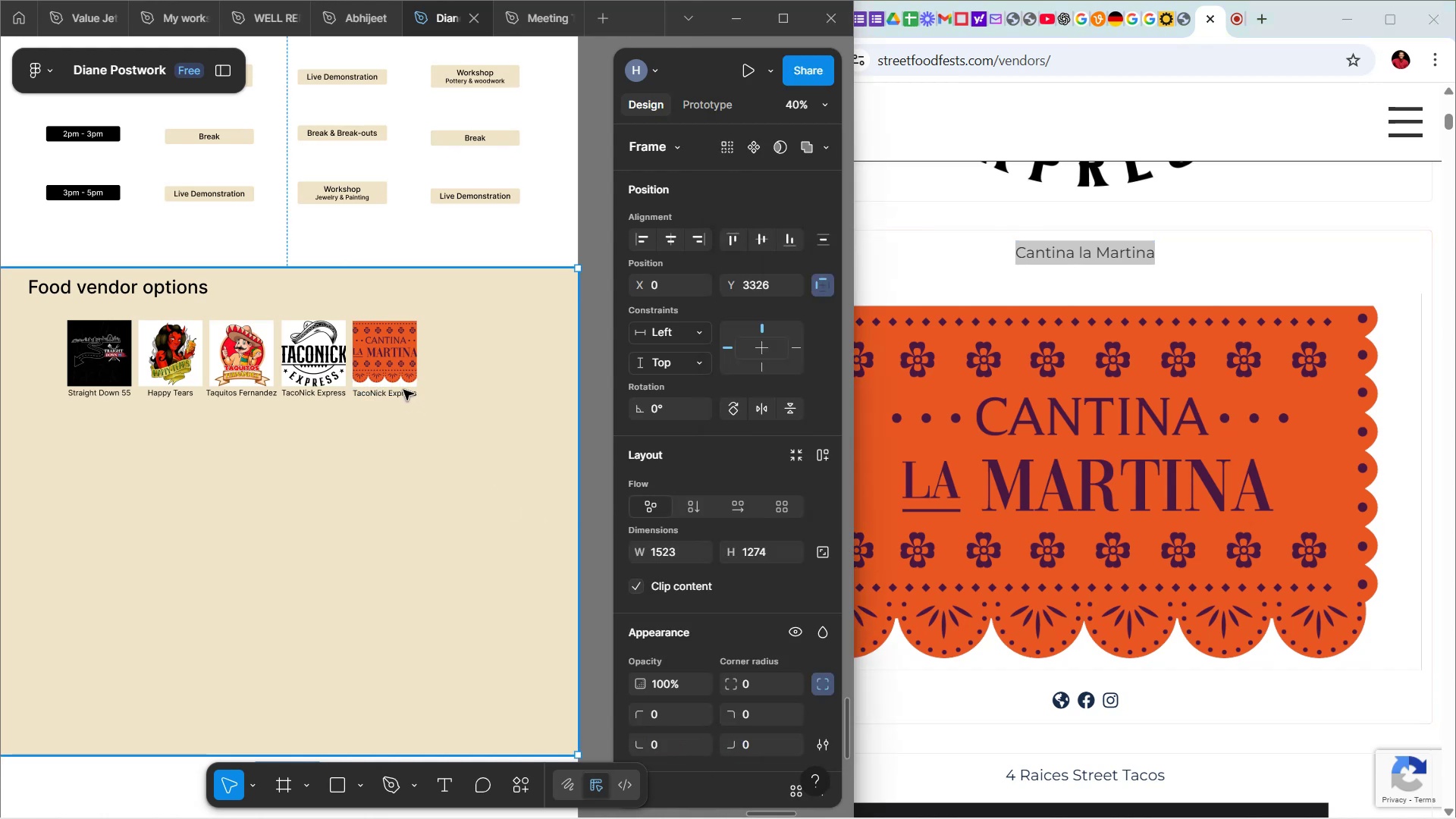 
wait(5.05)
 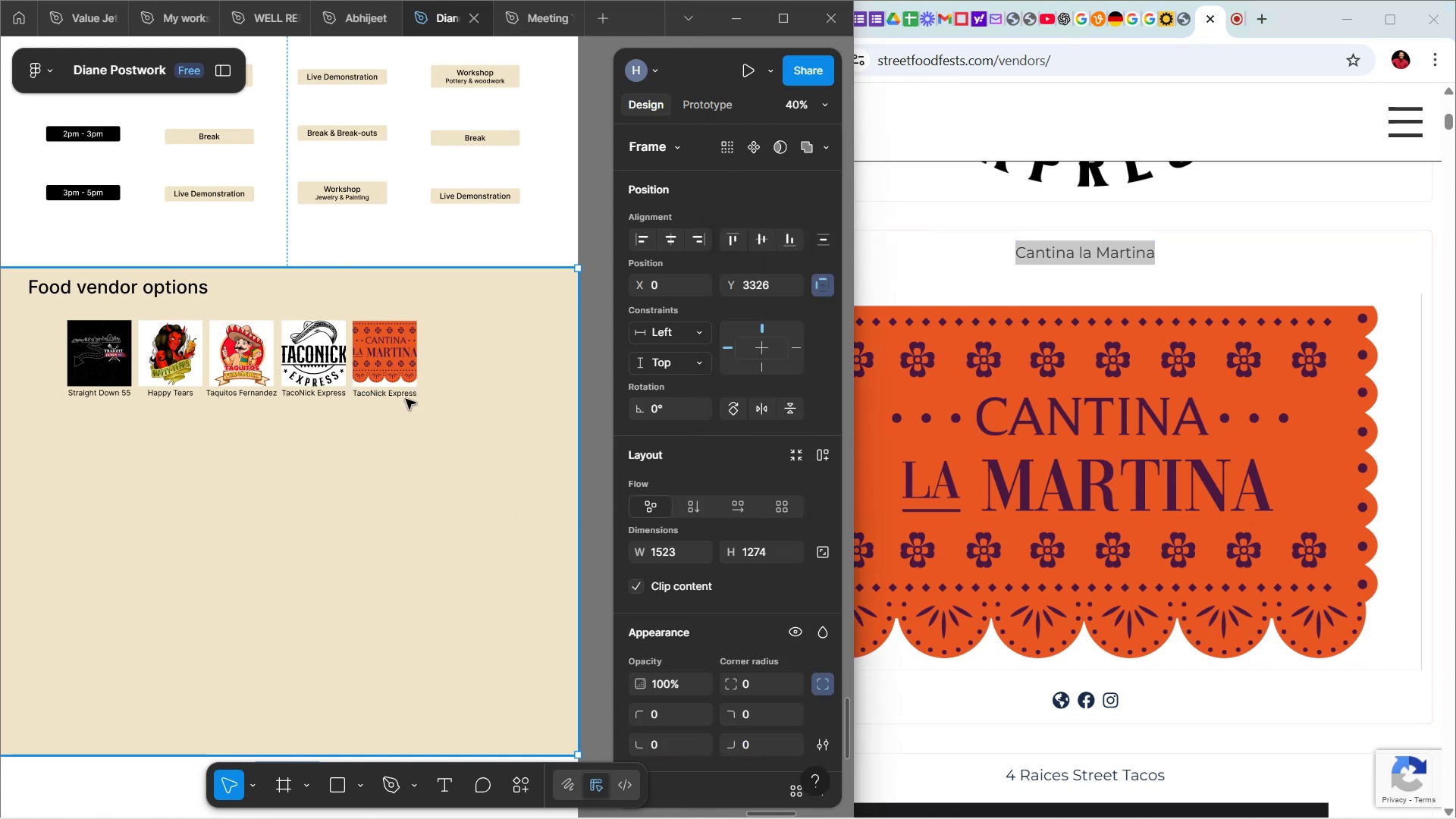 
double_click([403, 397])
 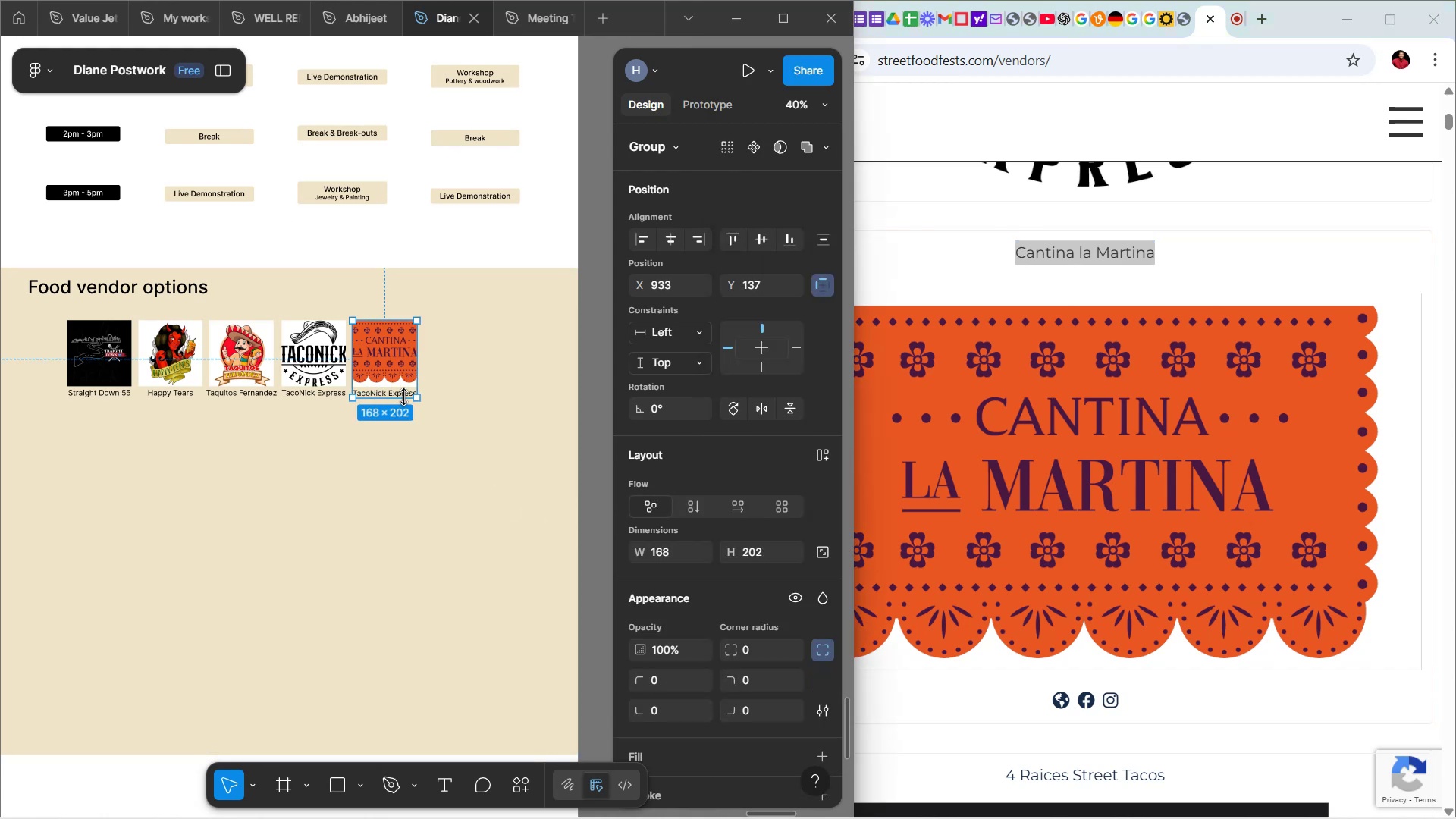 
hold_key(key=ControlLeft, duration=0.39)
scroll: coordinate [404, 394], scroll_direction: up, amount: 2.0
 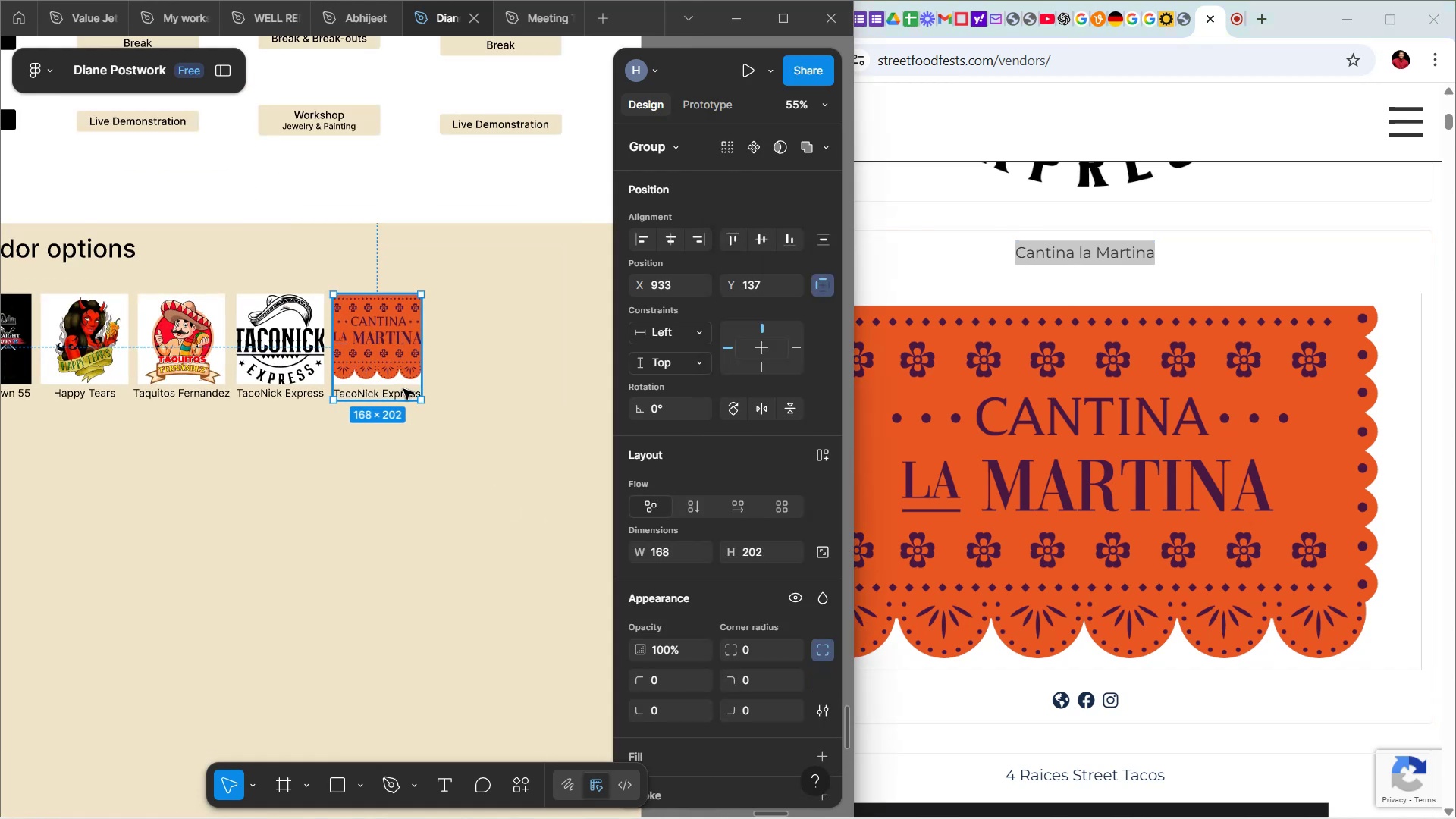 
double_click([402, 391])
 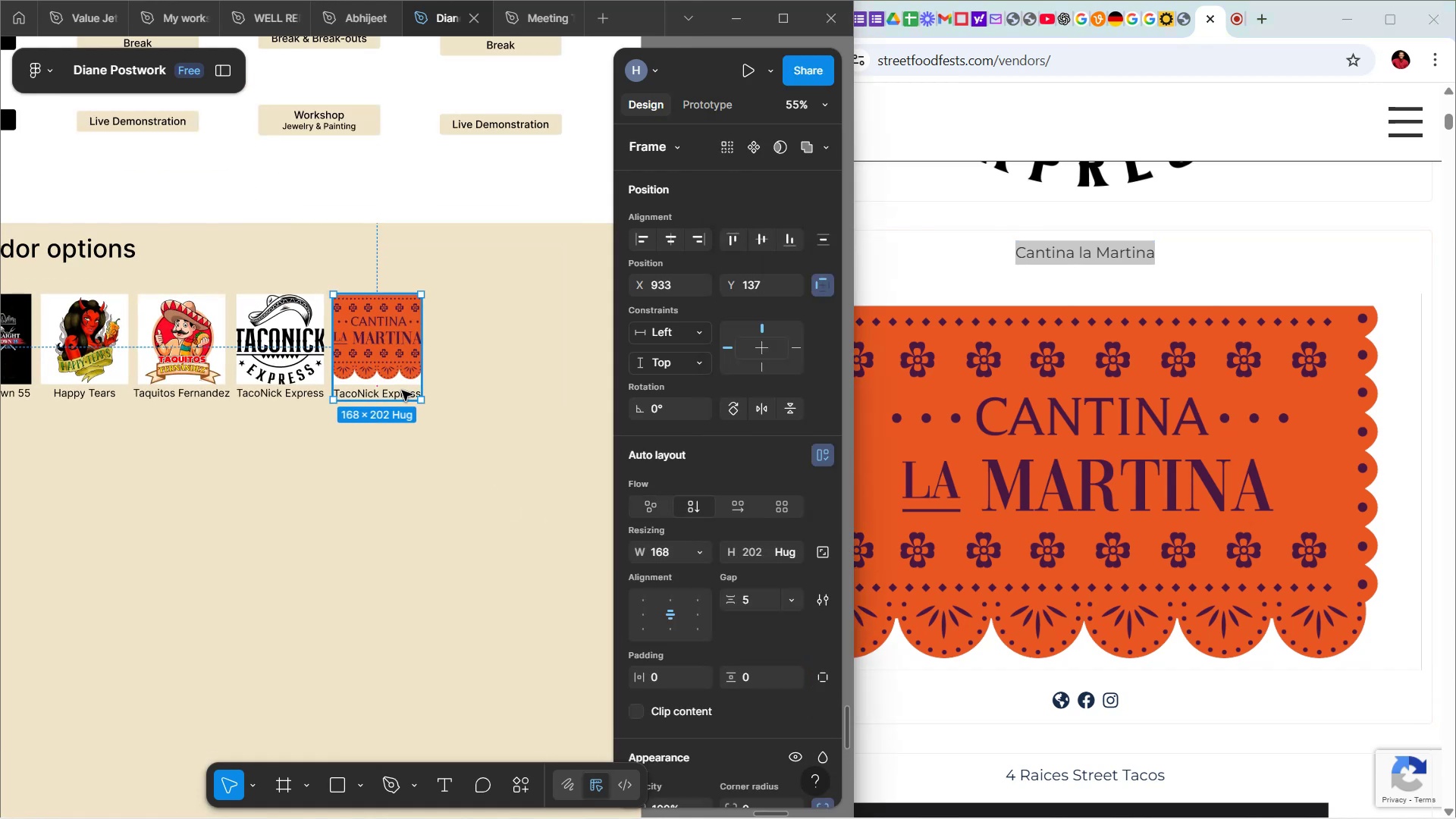 
double_click([402, 391])
 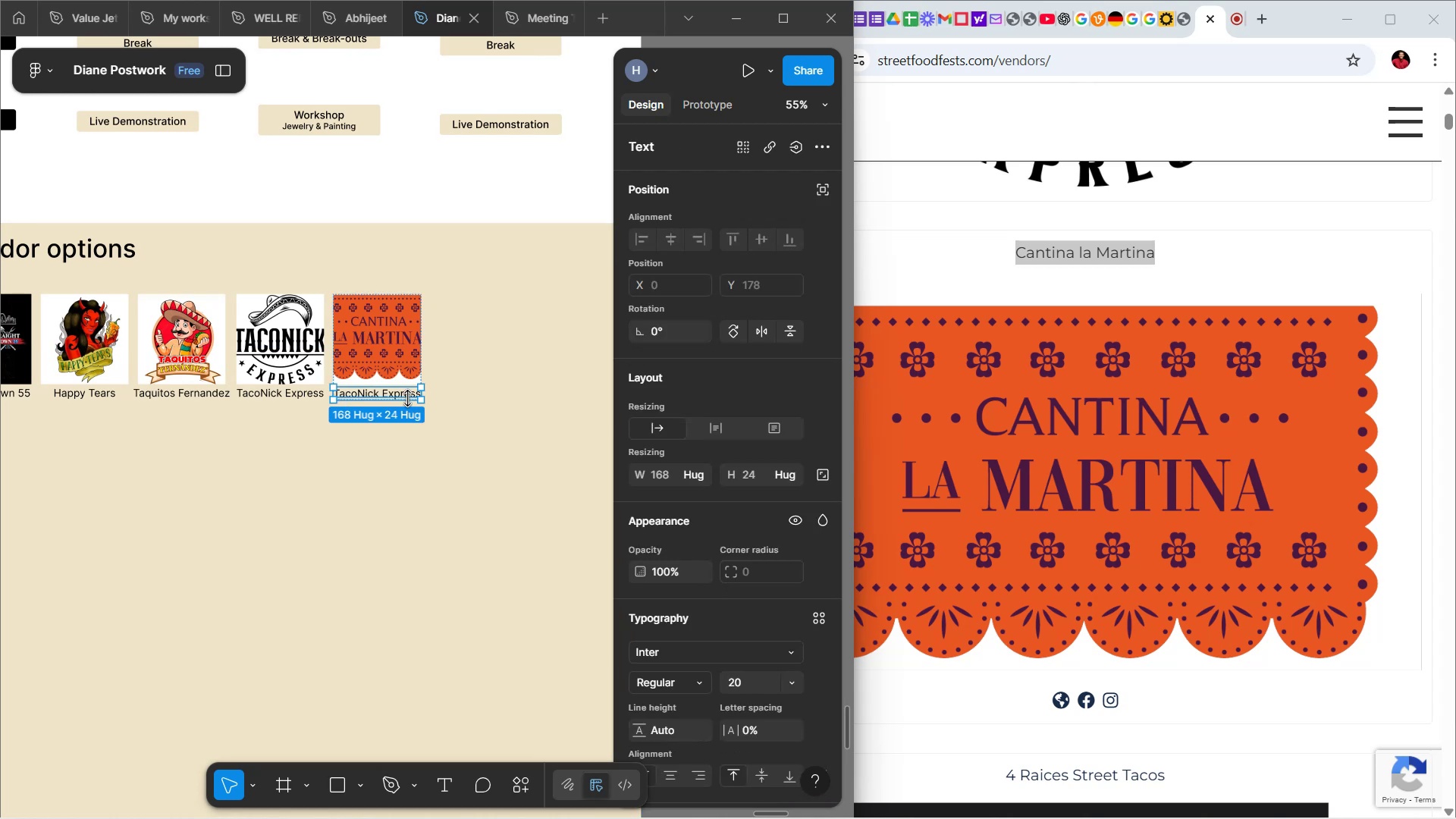 
double_click([406, 391])
 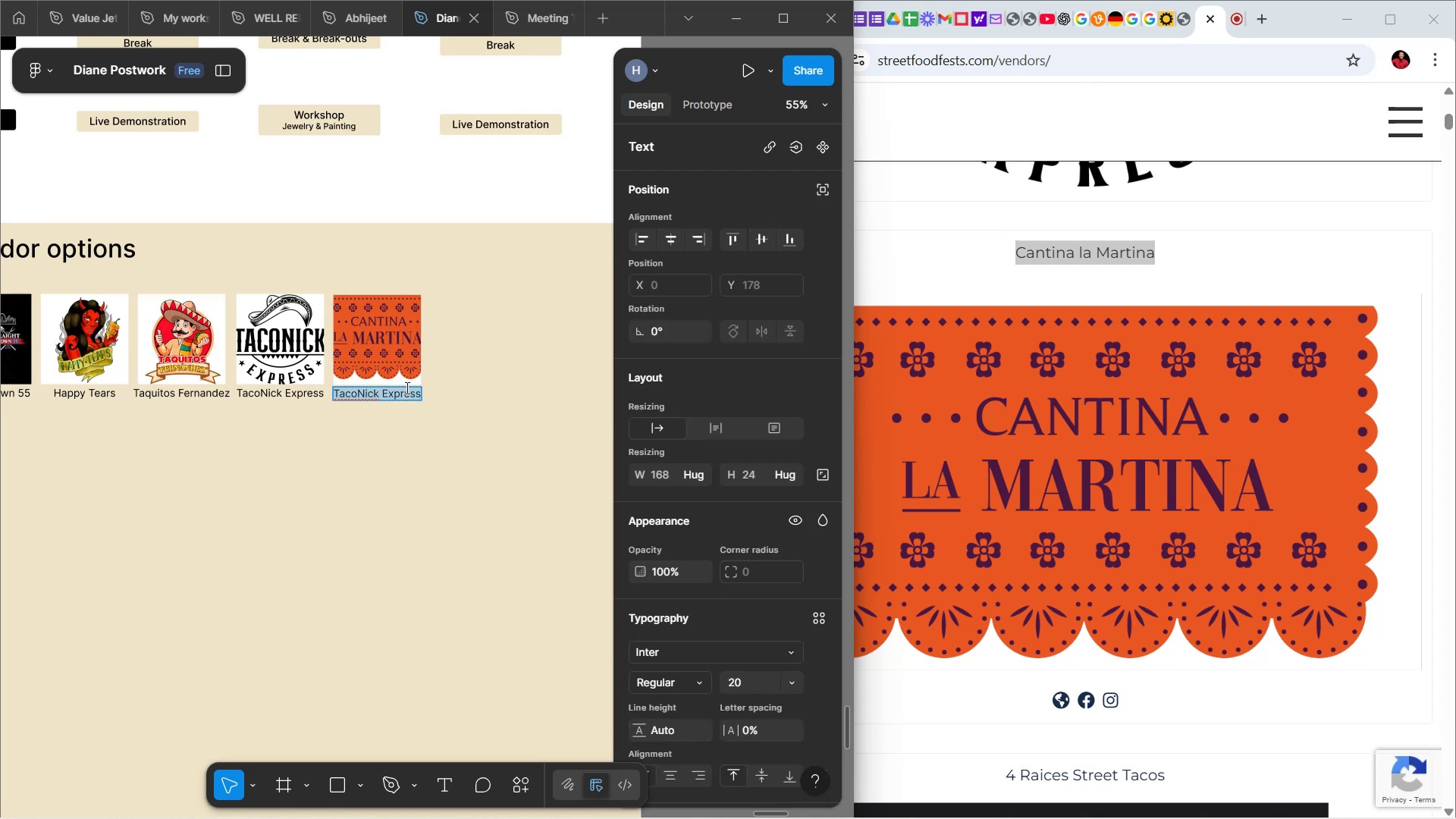 
key(Control+V)
 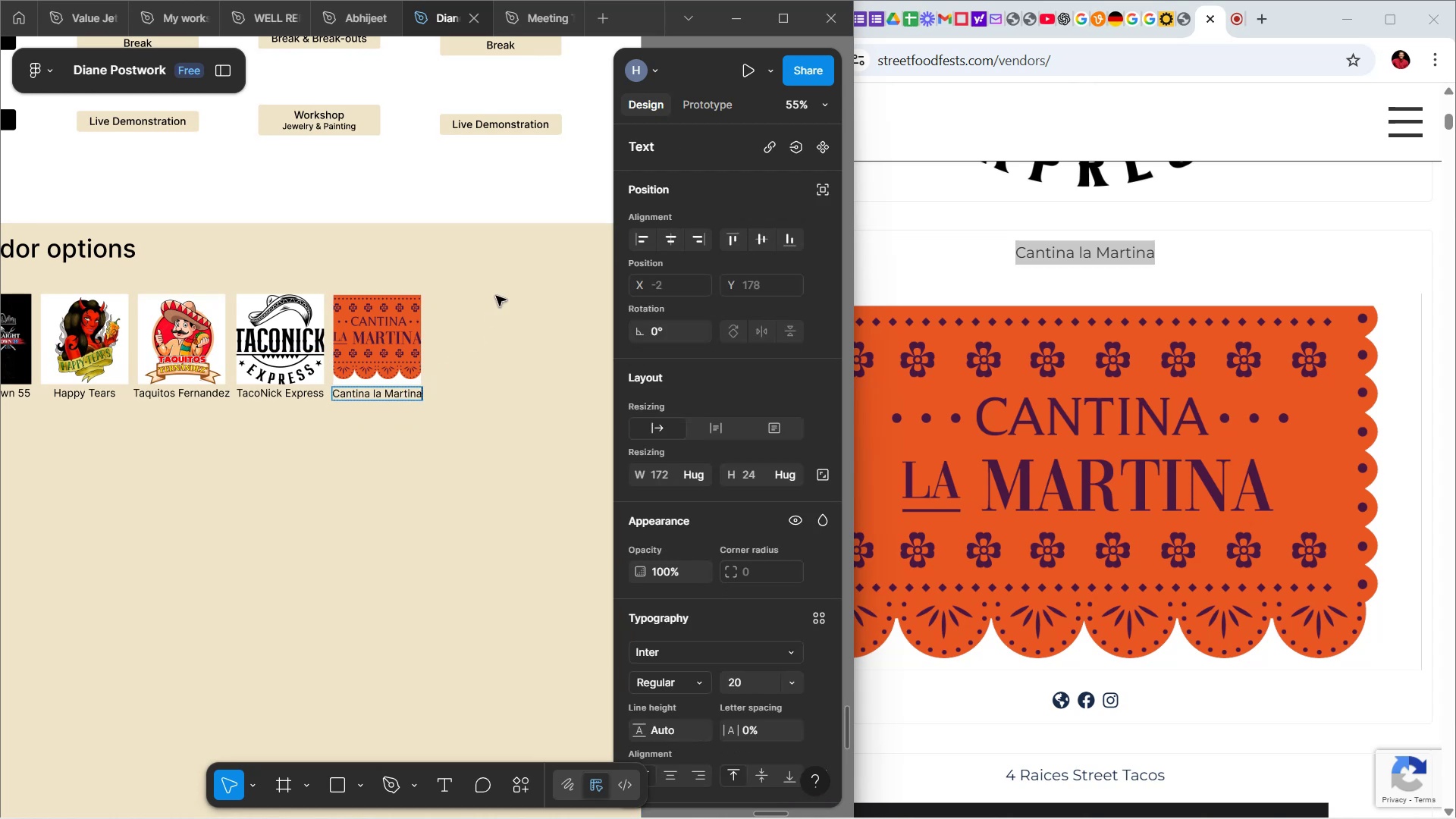 
left_click([496, 296])
 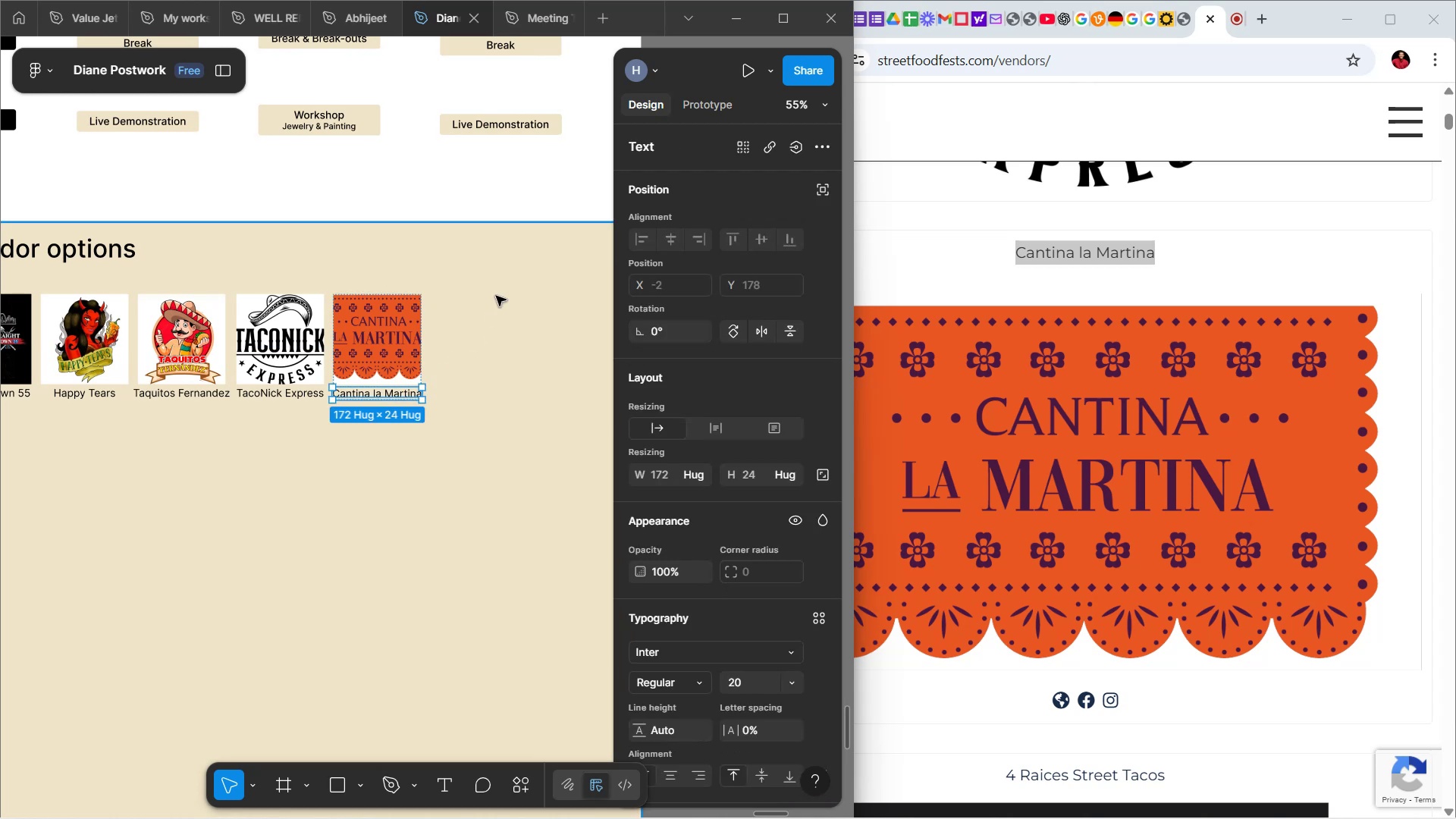 
double_click([496, 296])
 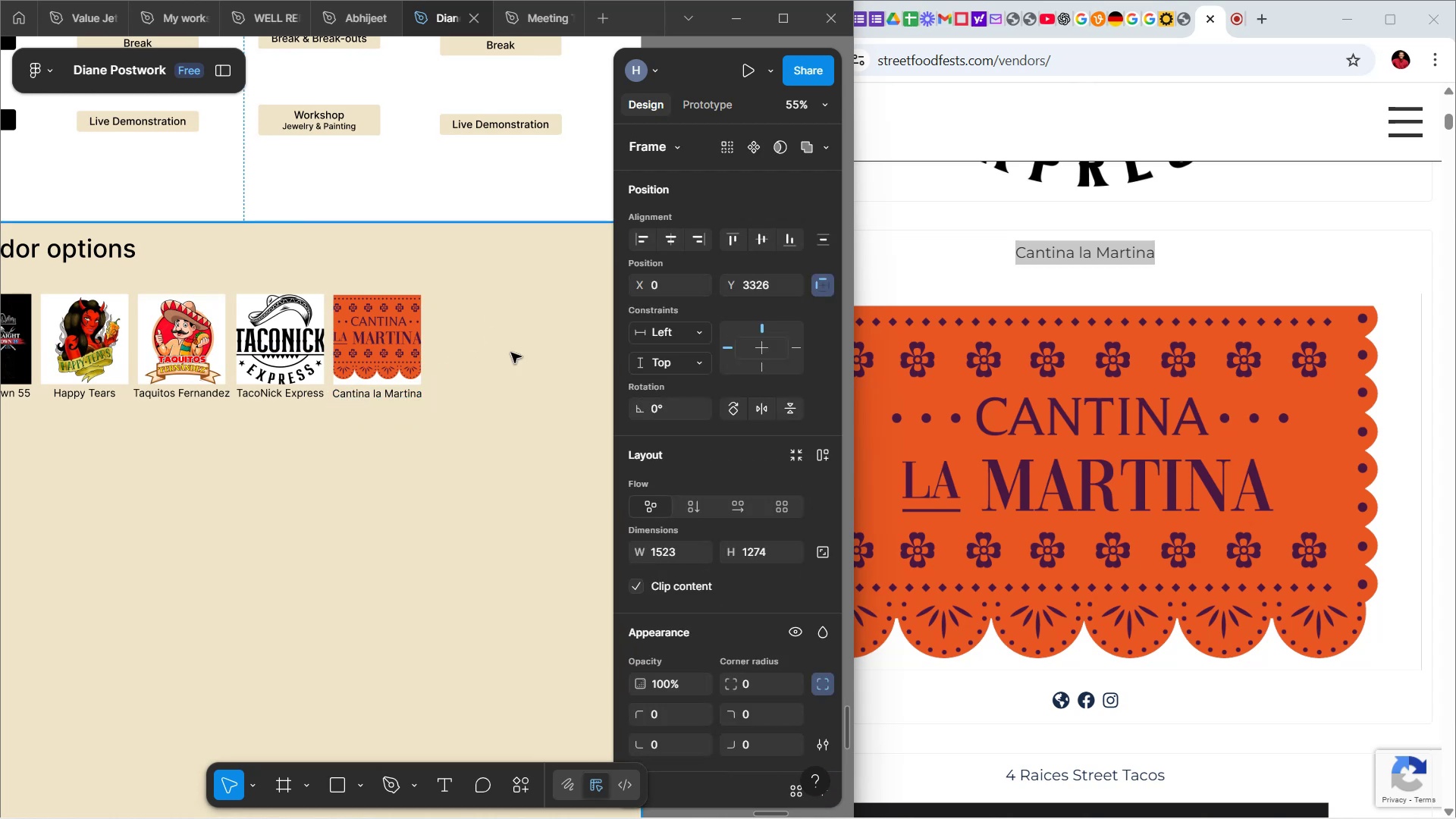 
hold_key(key=ControlLeft, duration=0.99)
scroll: coordinate [522, 496], scroll_direction: down, amount: 4.0
 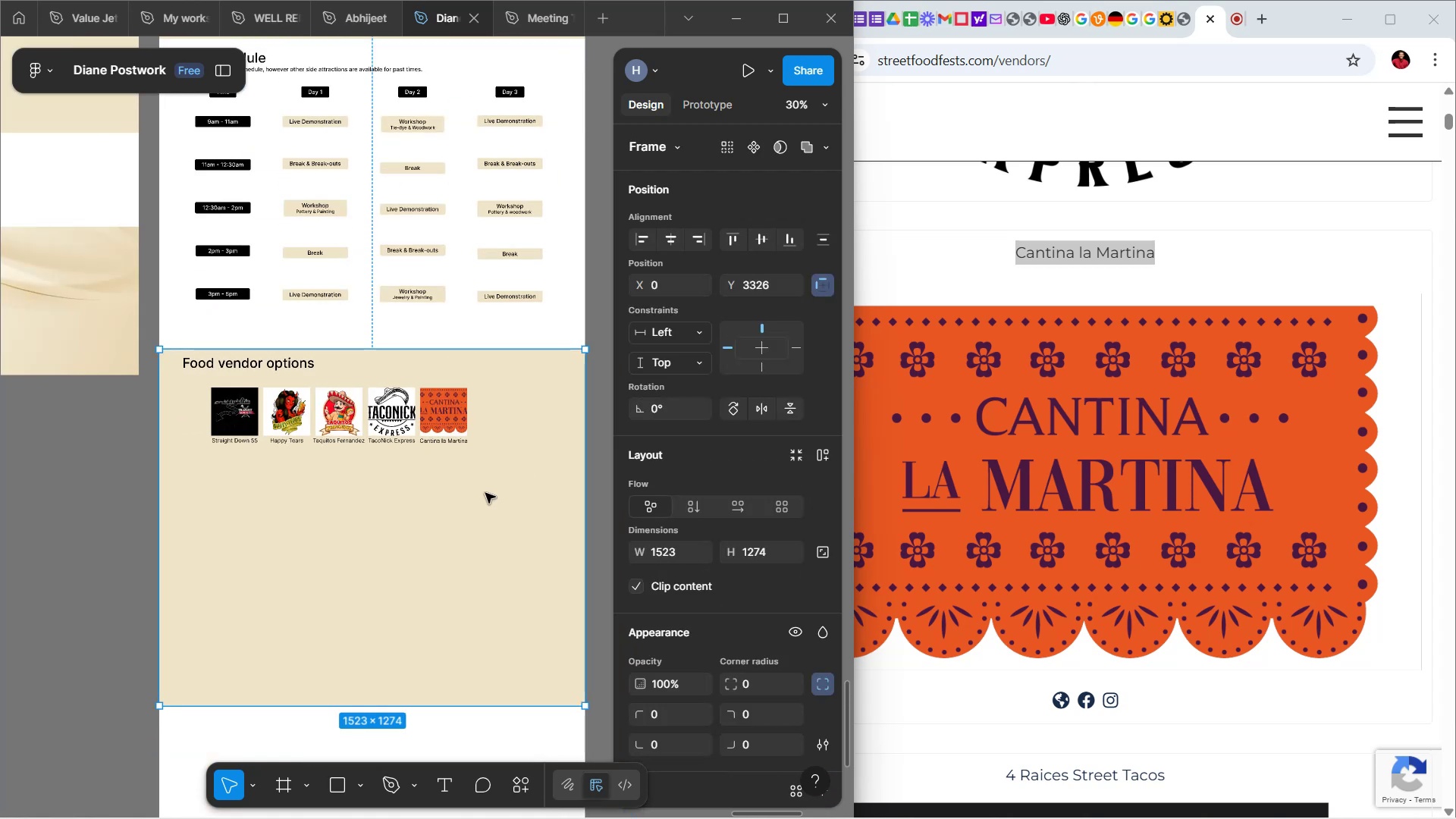 
hold_key(key=ControlLeft, duration=1.02)
scroll: coordinate [331, 431], scroll_direction: up, amount: 5.0
 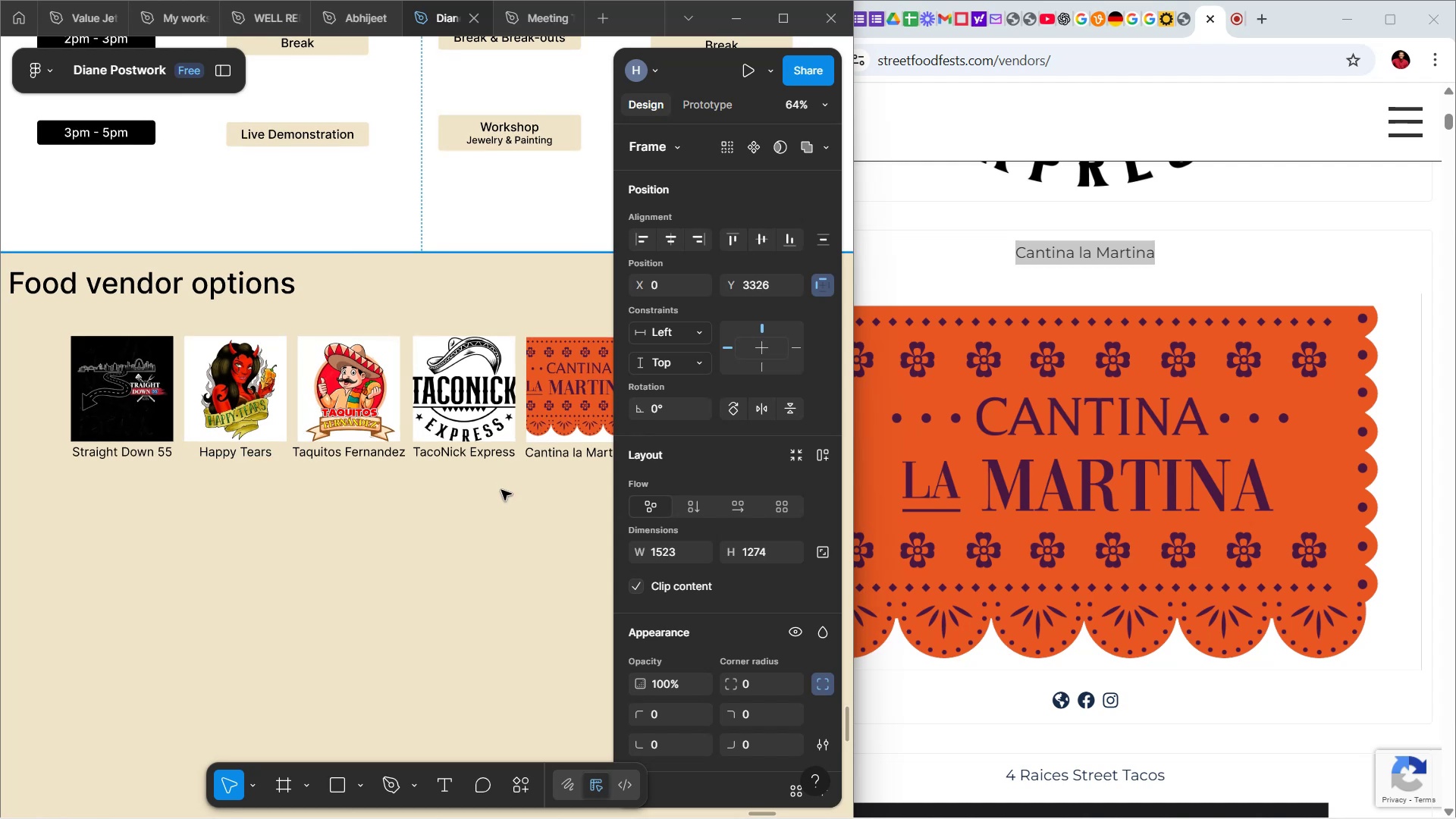 
hold_key(key=ControlLeft, duration=1.67)
scroll: coordinate [406, 453], scroll_direction: down, amount: 3.0
 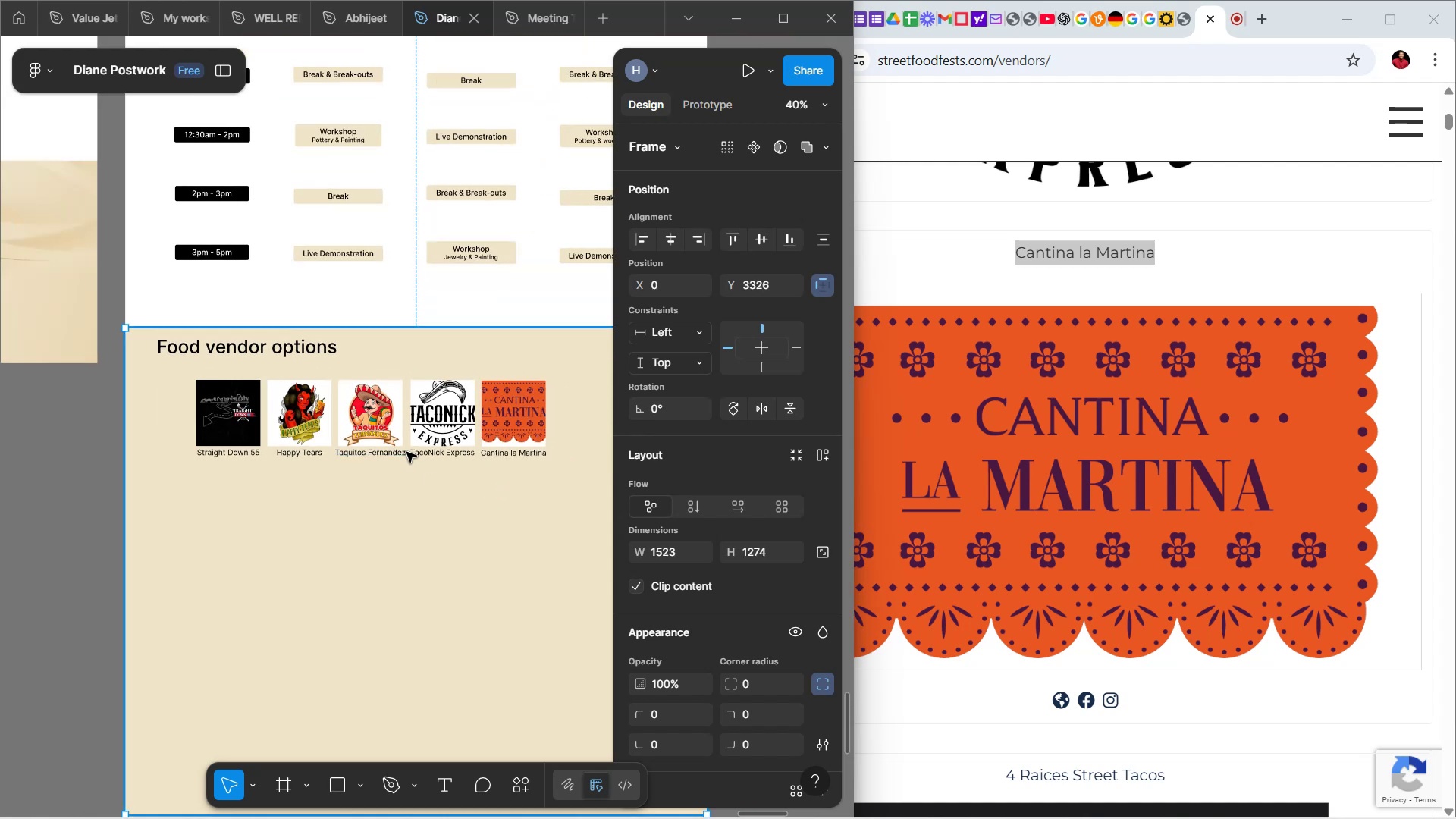 
hold_key(key=ShiftLeft, duration=1.45)
scroll: coordinate [410, 448], scroll_direction: none, amount: 0.0
 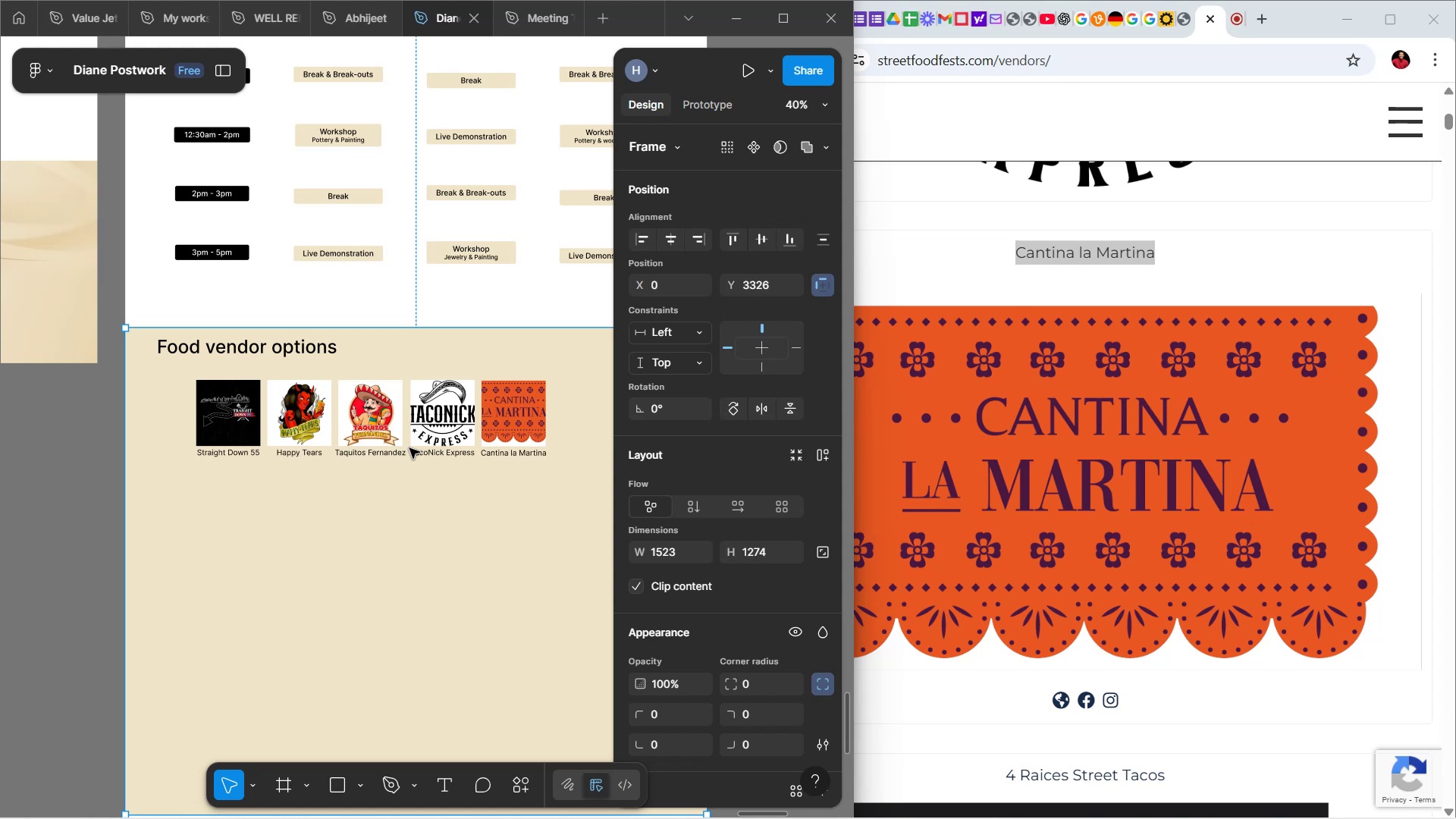 
hold_key(key=ShiftLeft, duration=0.92)
scroll: coordinate [402, 453], scroll_direction: down, amount: 2.0
 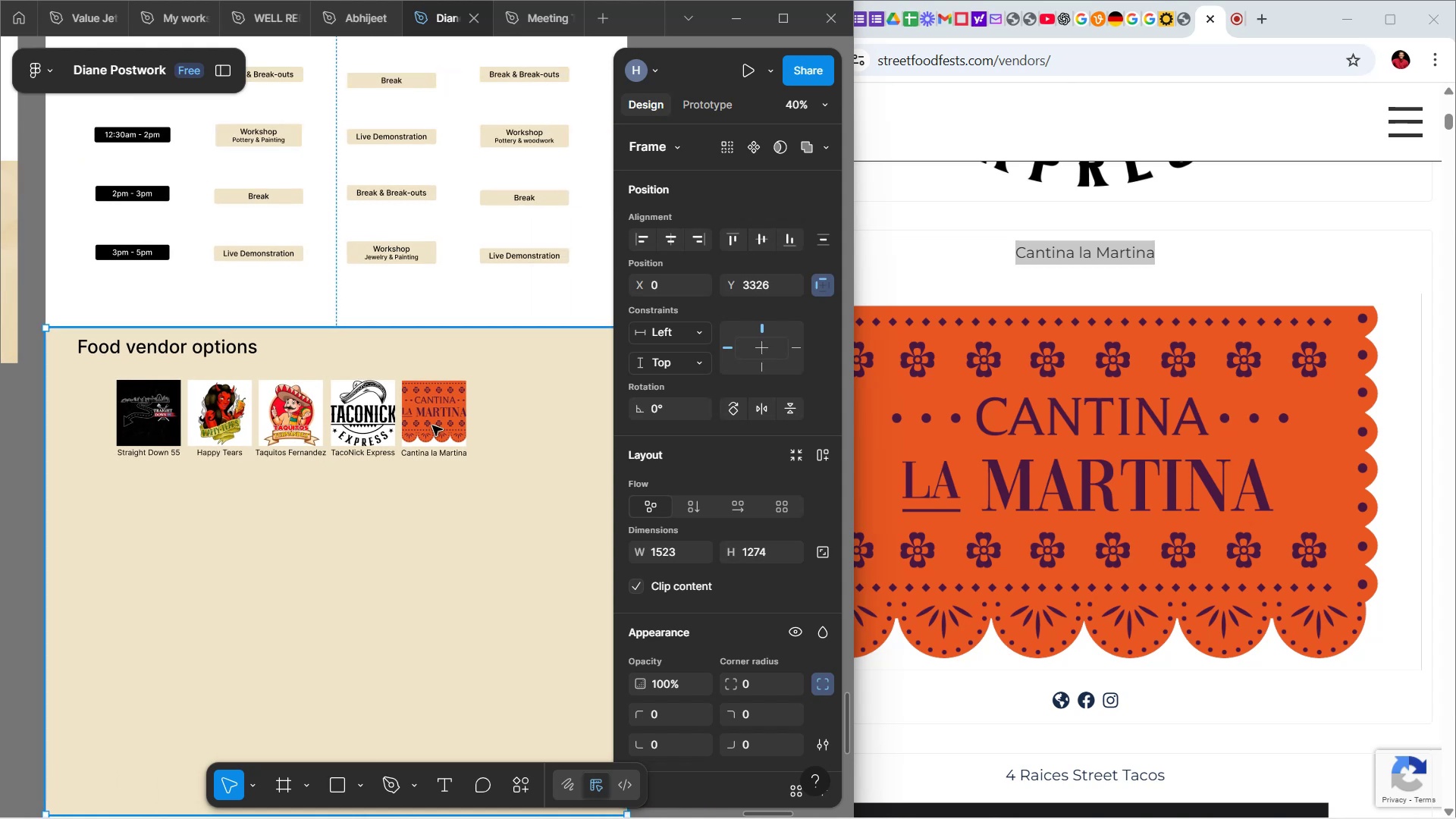 
double_click([432, 425])
 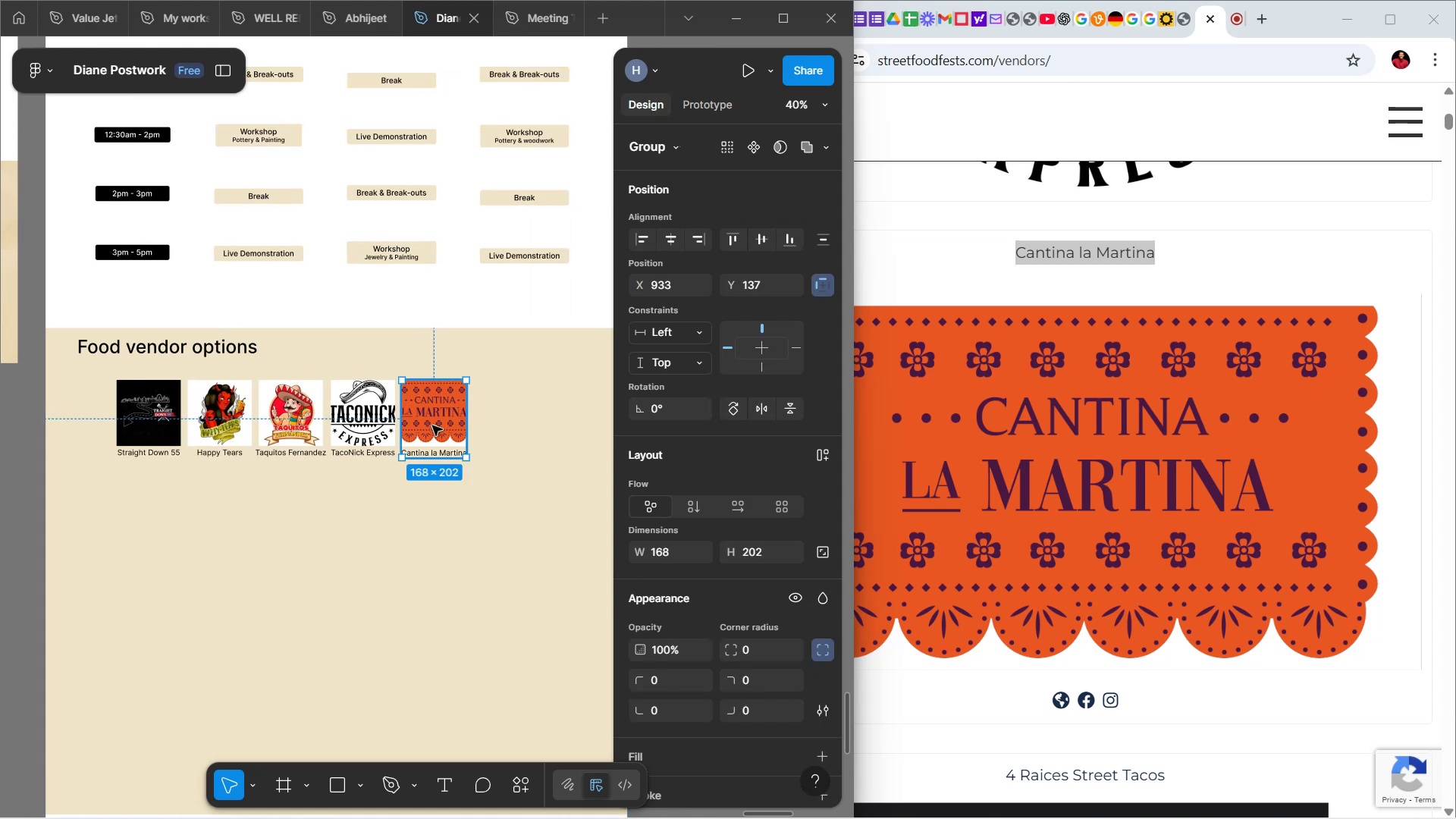 
hold_key(key=AltLeft, duration=1.03)
left_click_drag(start_coordinate=[432, 425], to_coordinate=[482, 425])
 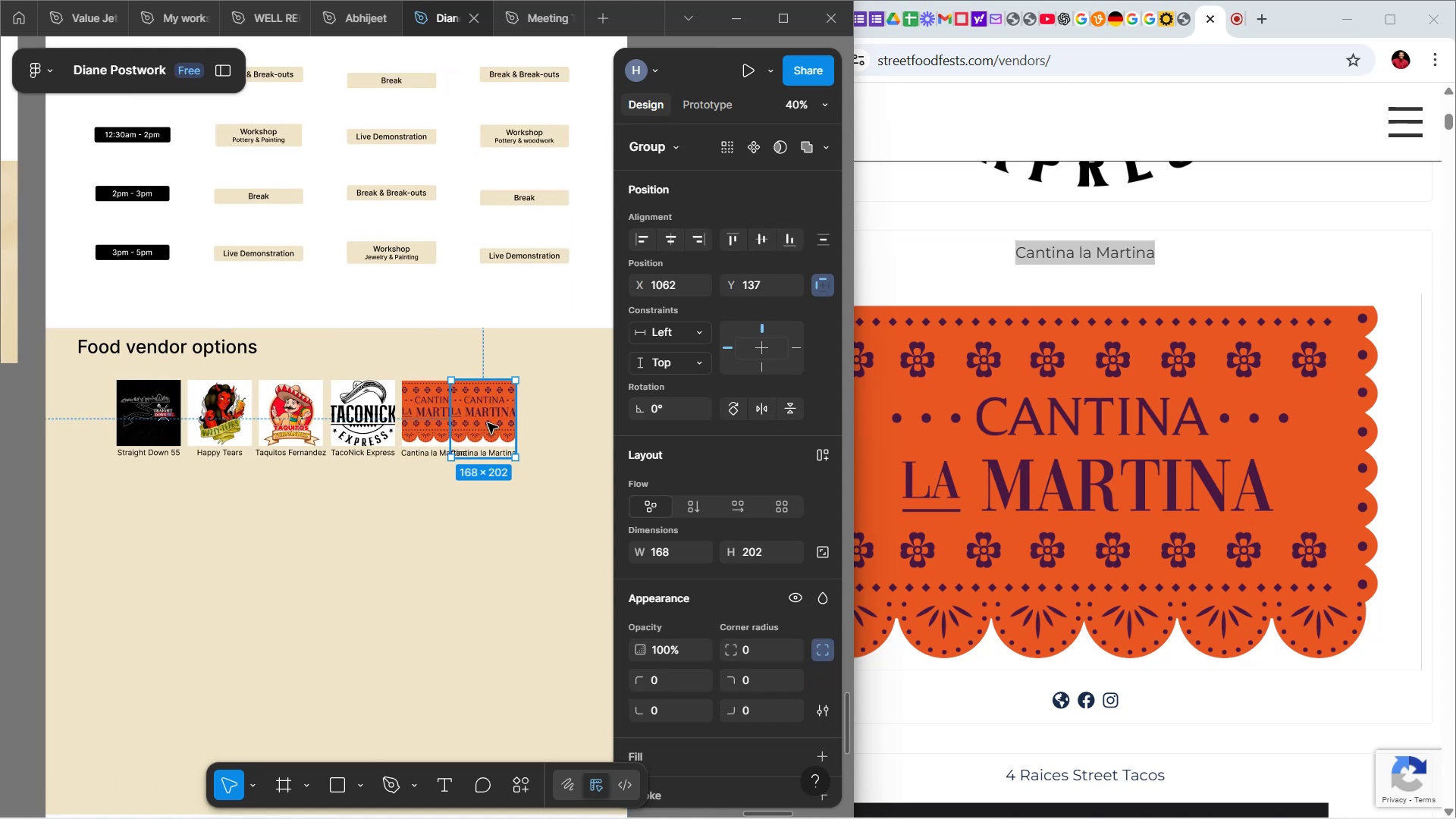 
left_click_drag(start_coordinate=[488, 423], to_coordinate=[510, 423])
 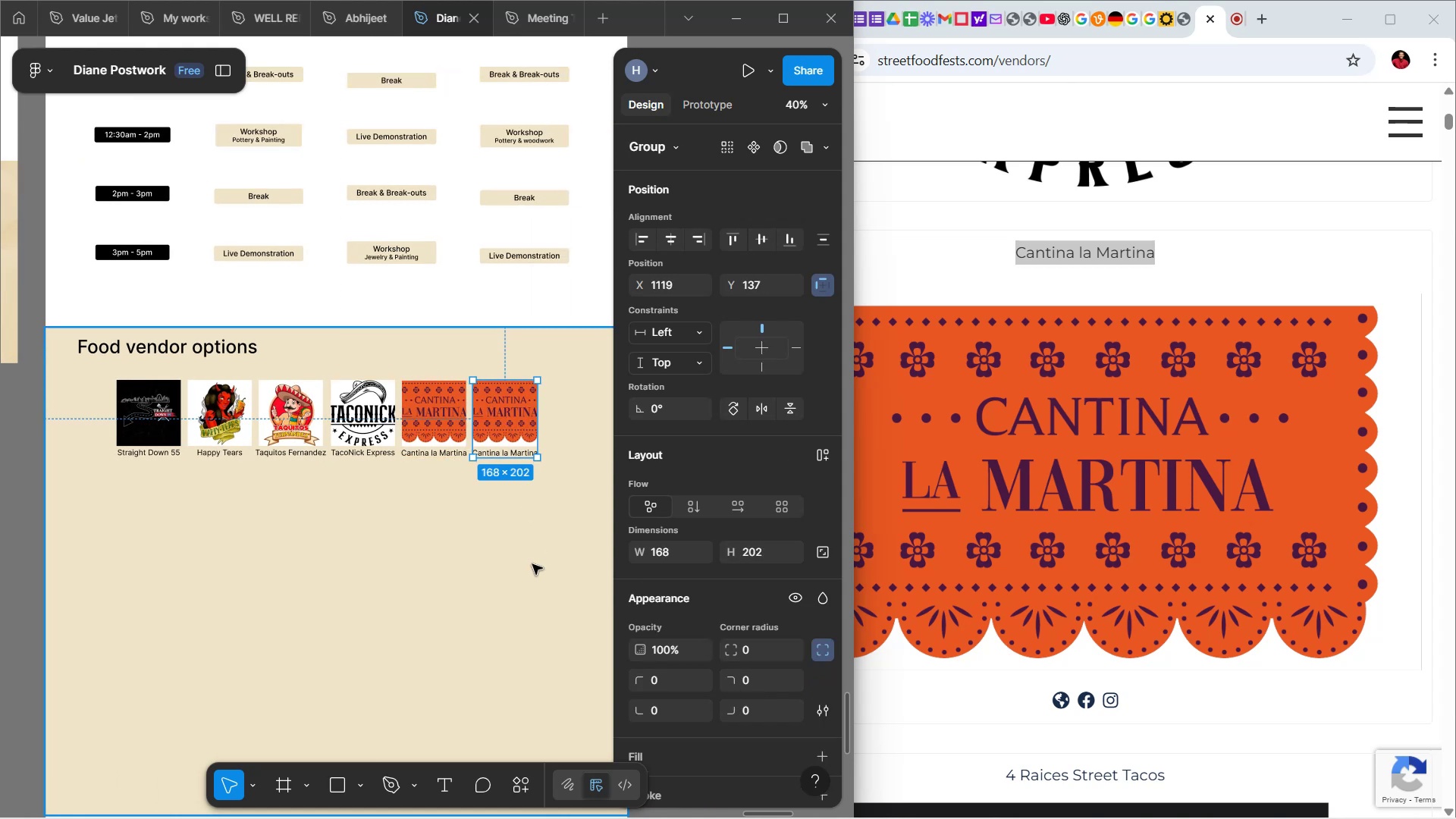 
left_click([532, 564])
 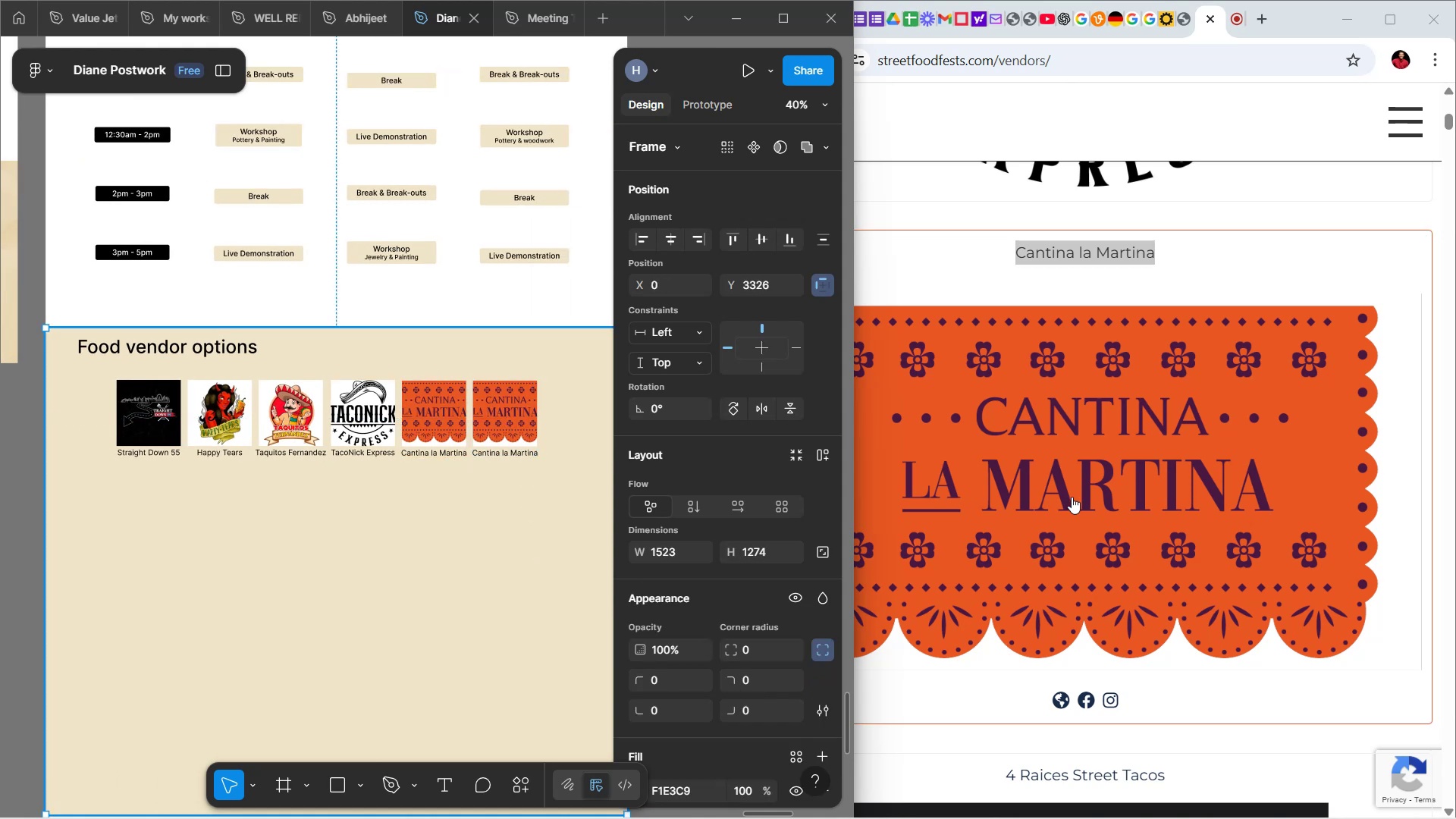 
scroll: coordinate [1064, 512], scroll_direction: down, amount: 18.0
 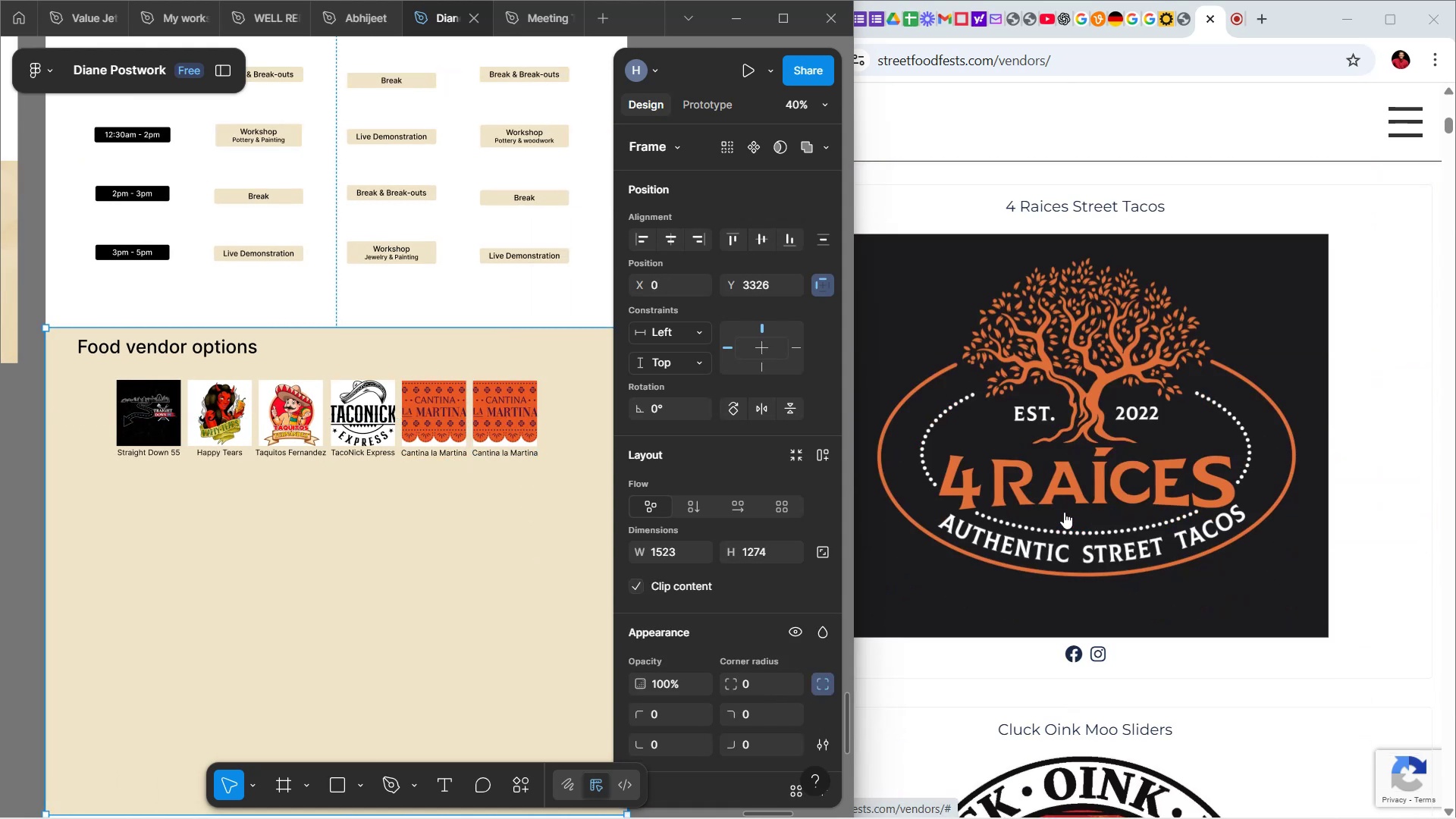 
scroll: coordinate [1064, 512], scroll_direction: up, amount: 3.0
 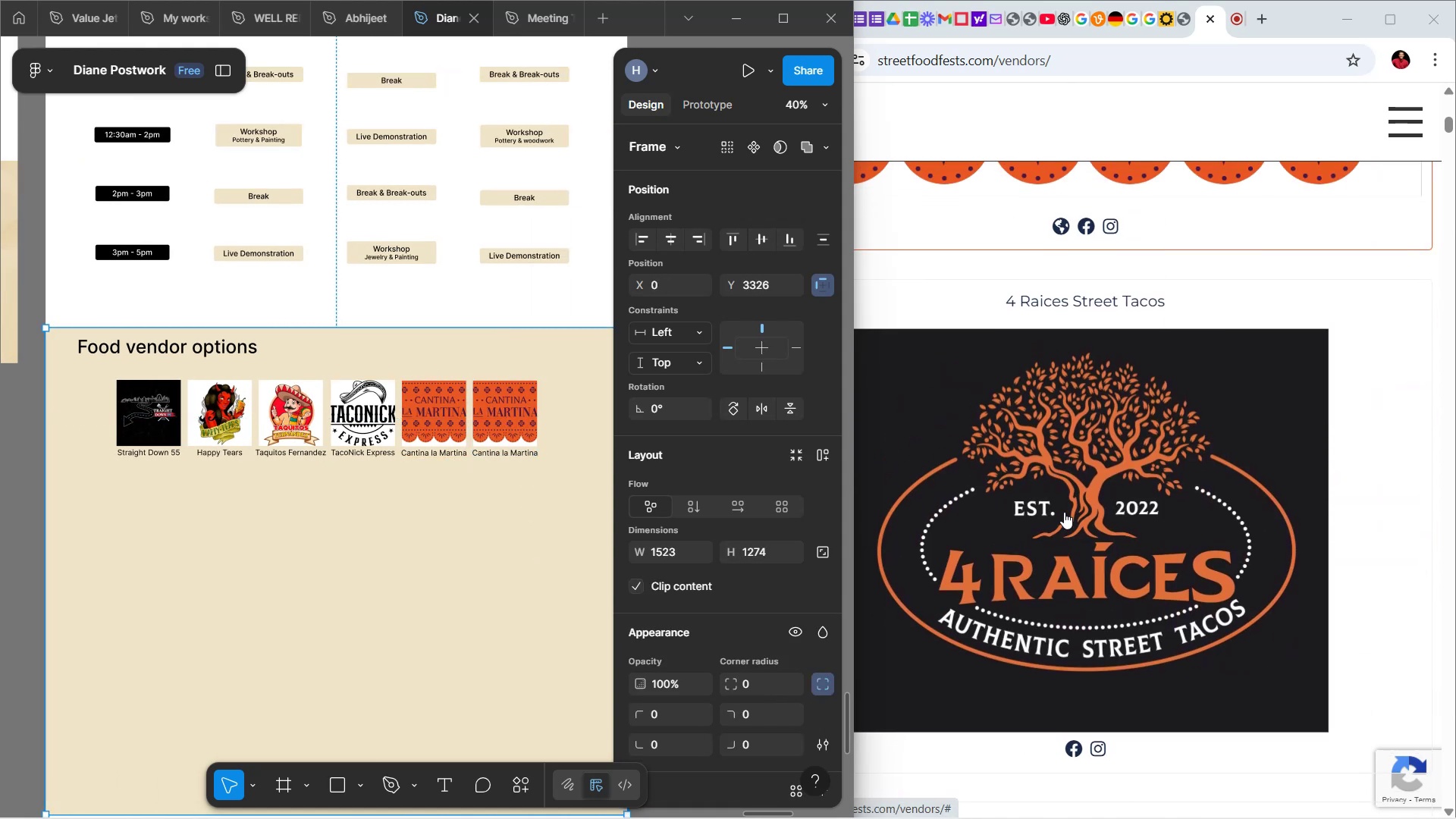 
right_click([1064, 512])
 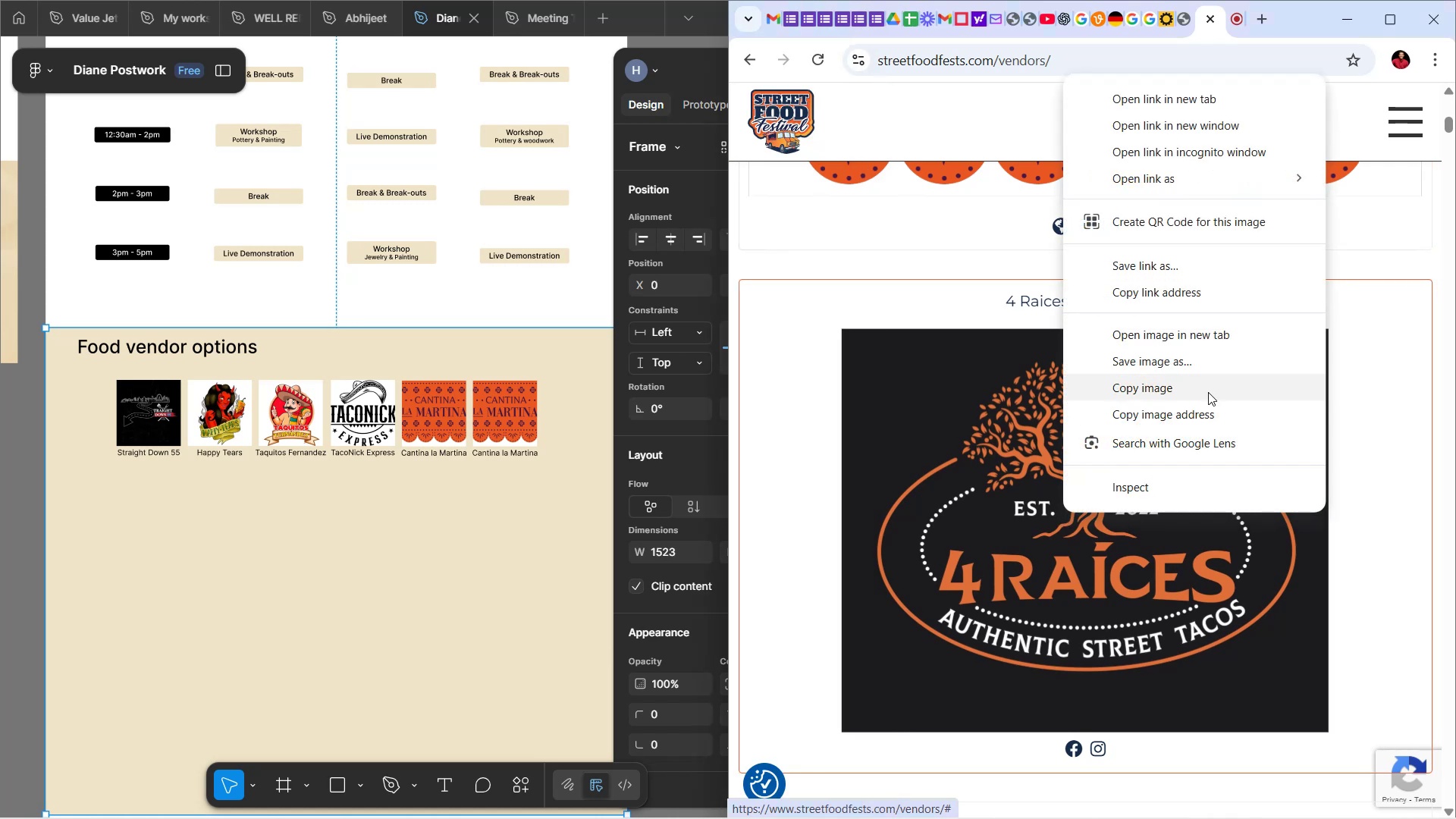 
left_click([1208, 392])
 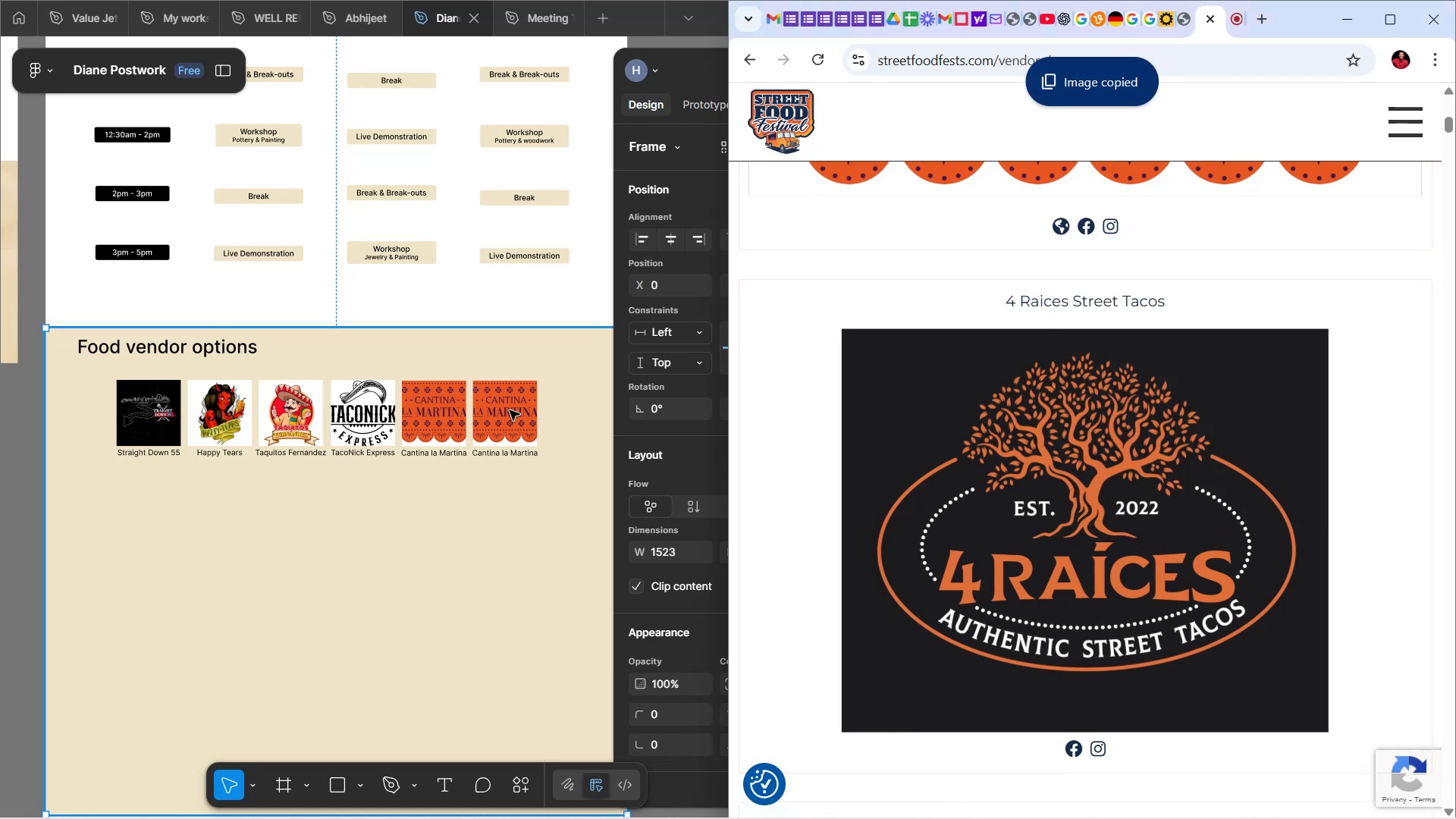 
double_click([510, 412])
 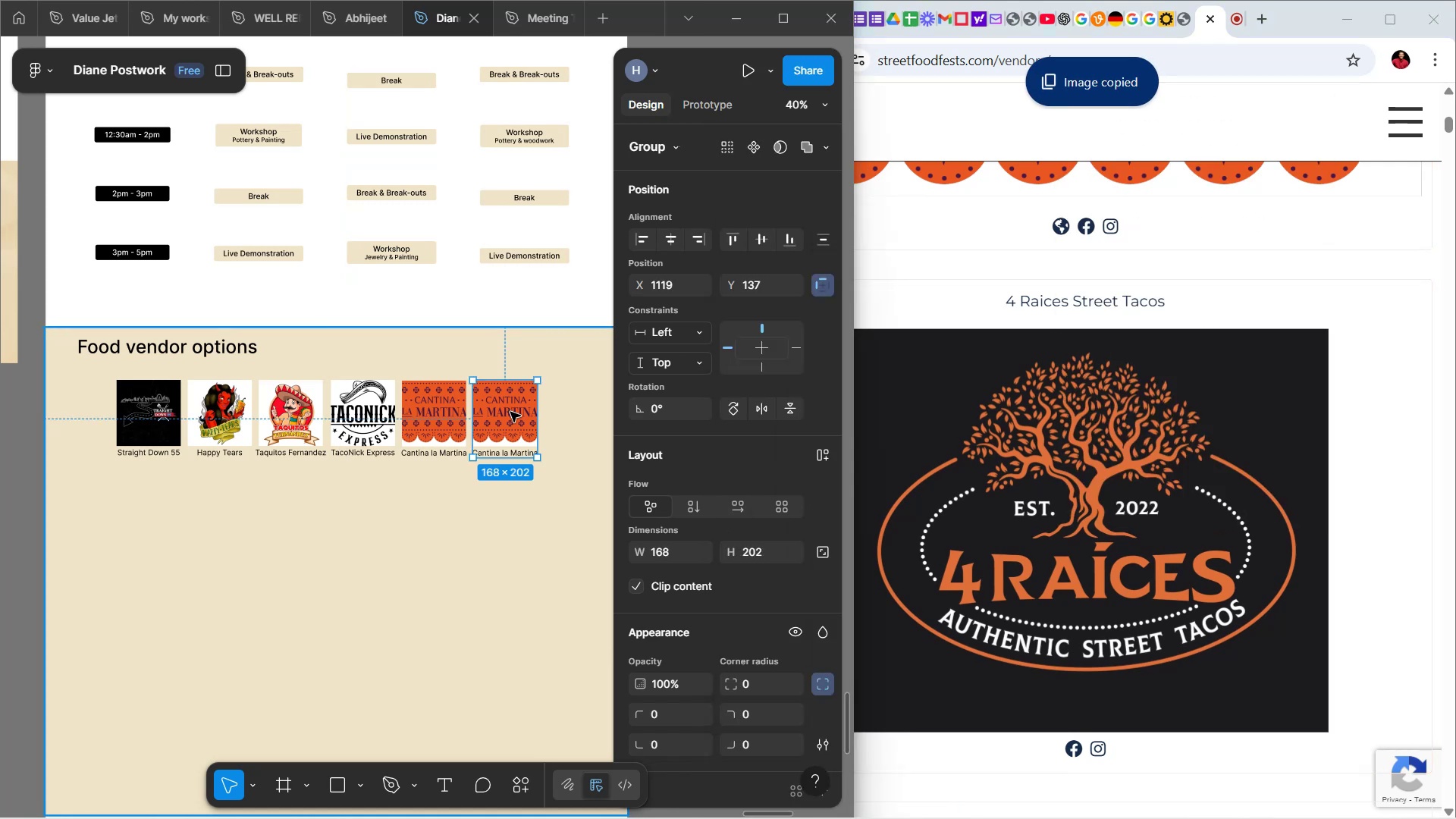 
triple_click([510, 412])
 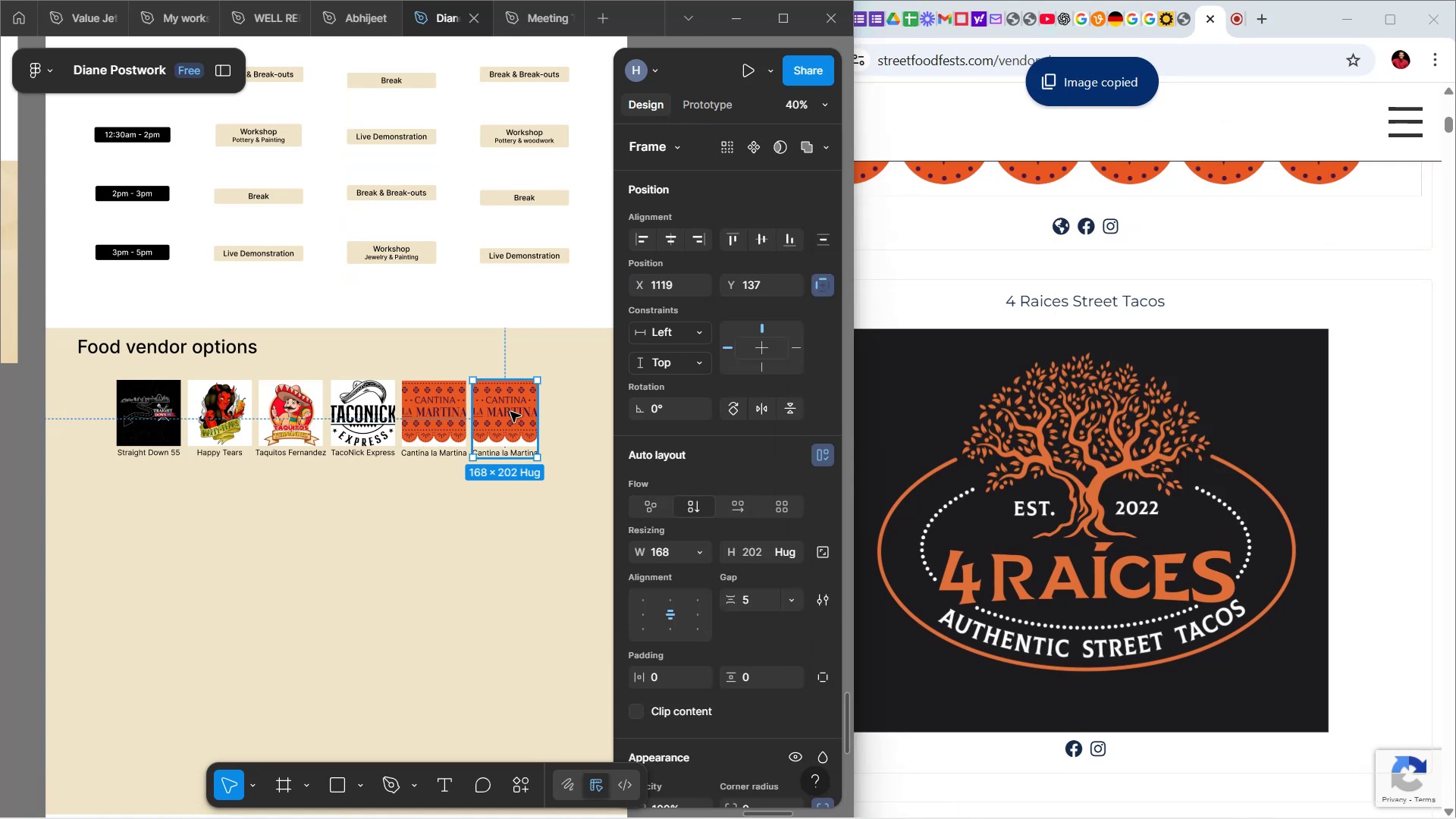 
double_click([510, 412])
 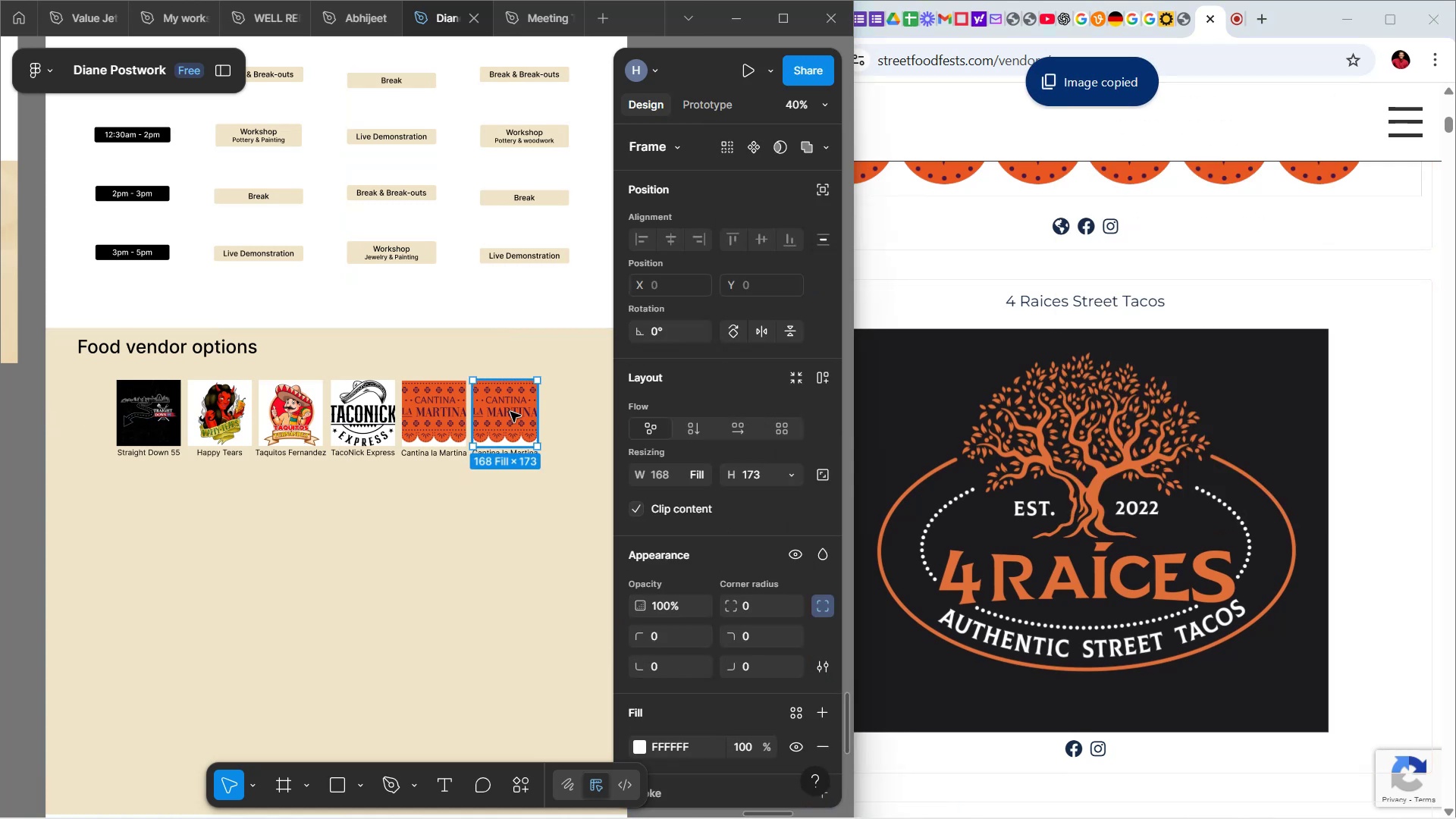 
double_click([510, 412])
 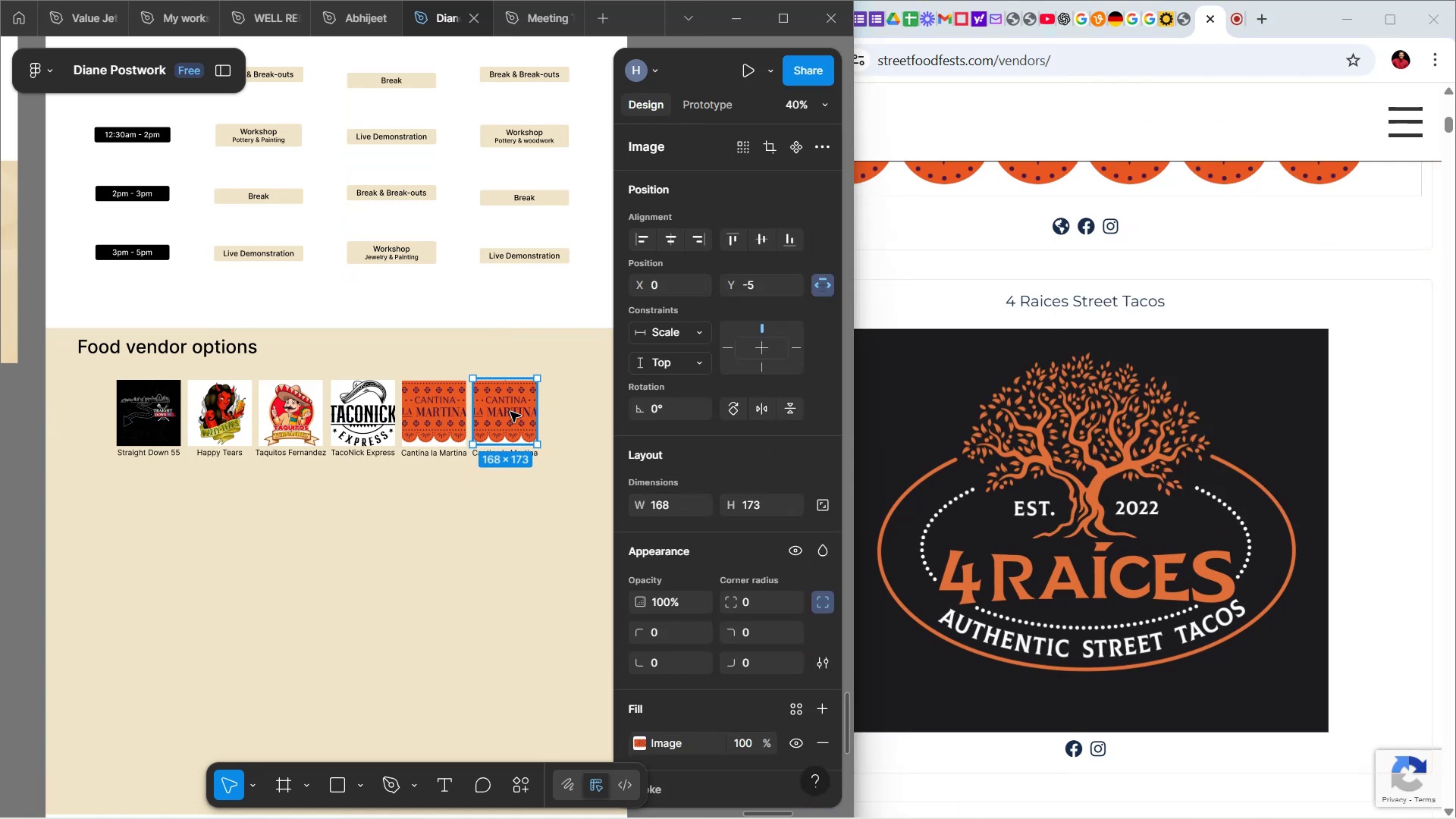 
key(Control+Shift+R)
 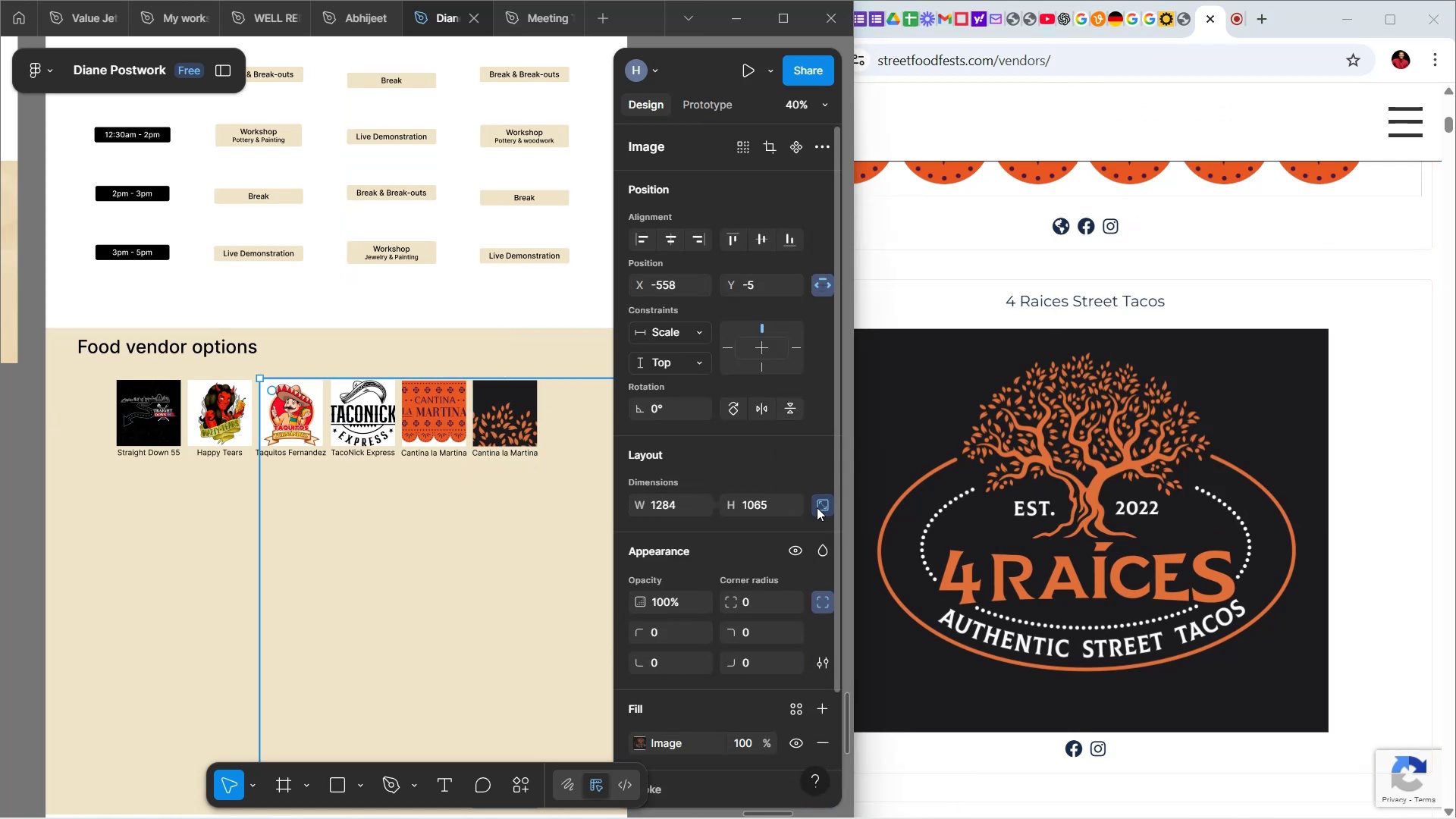 
left_click([821, 507])
 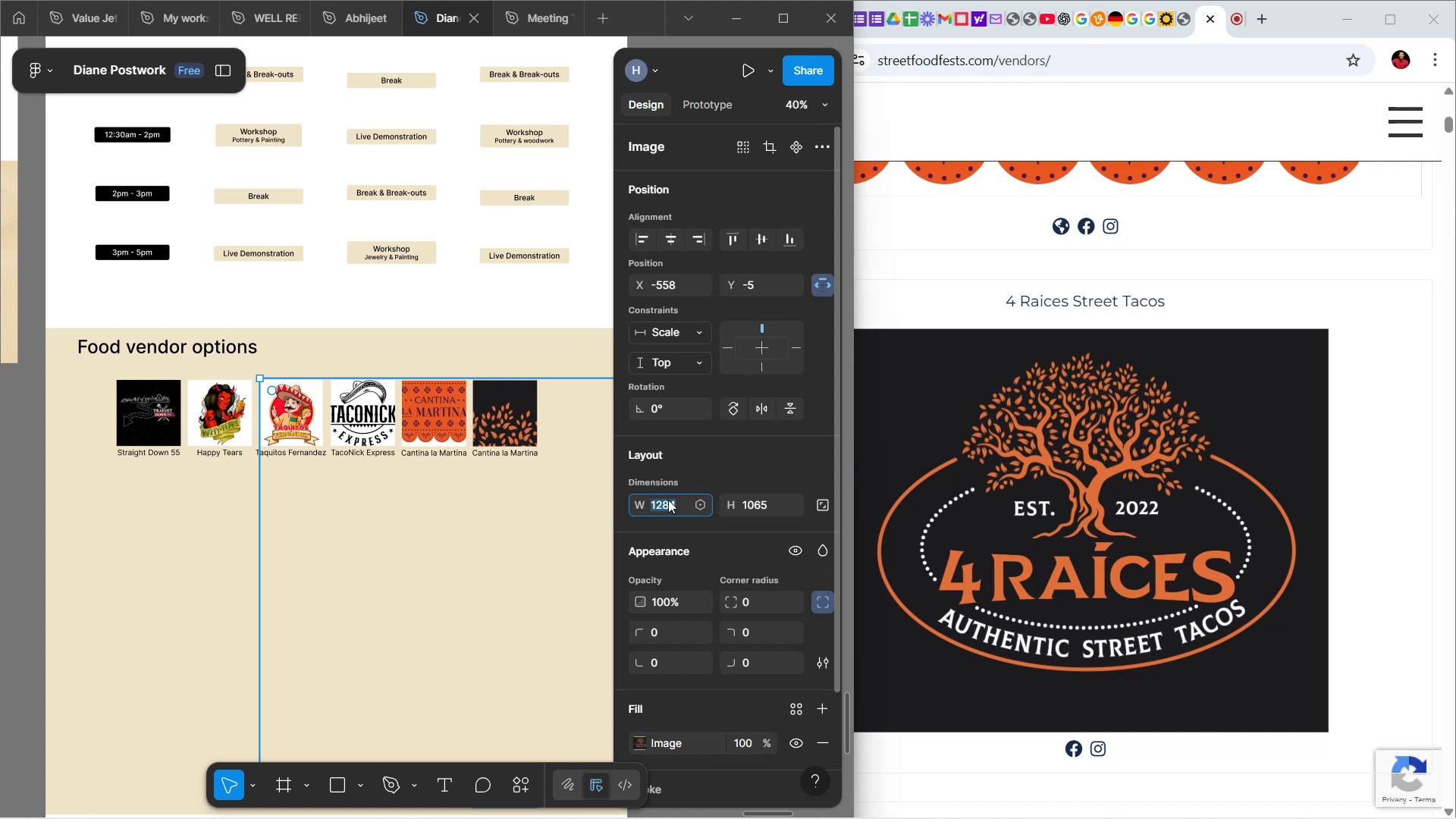 
type(168)
 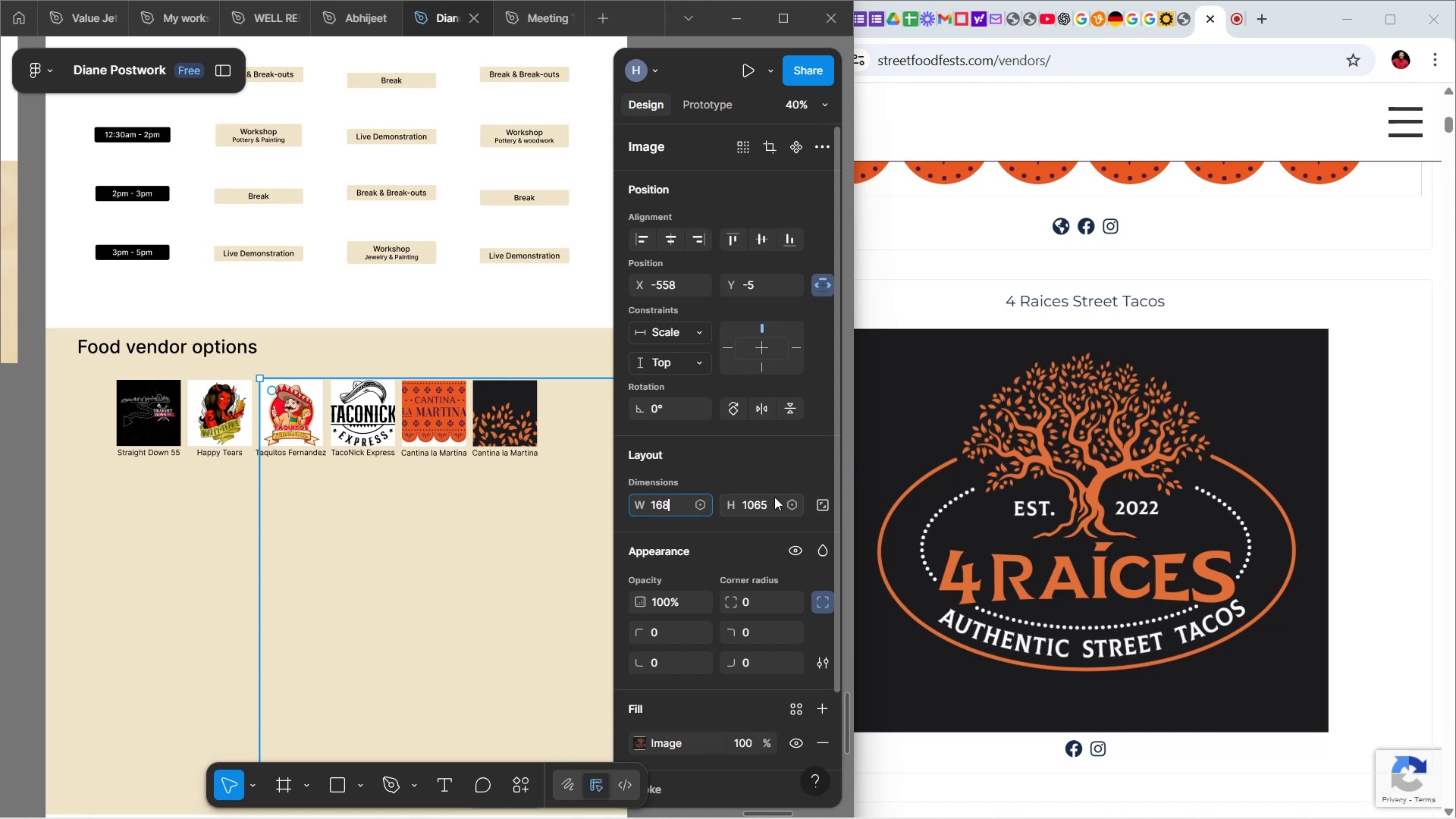 
left_click([774, 497])
 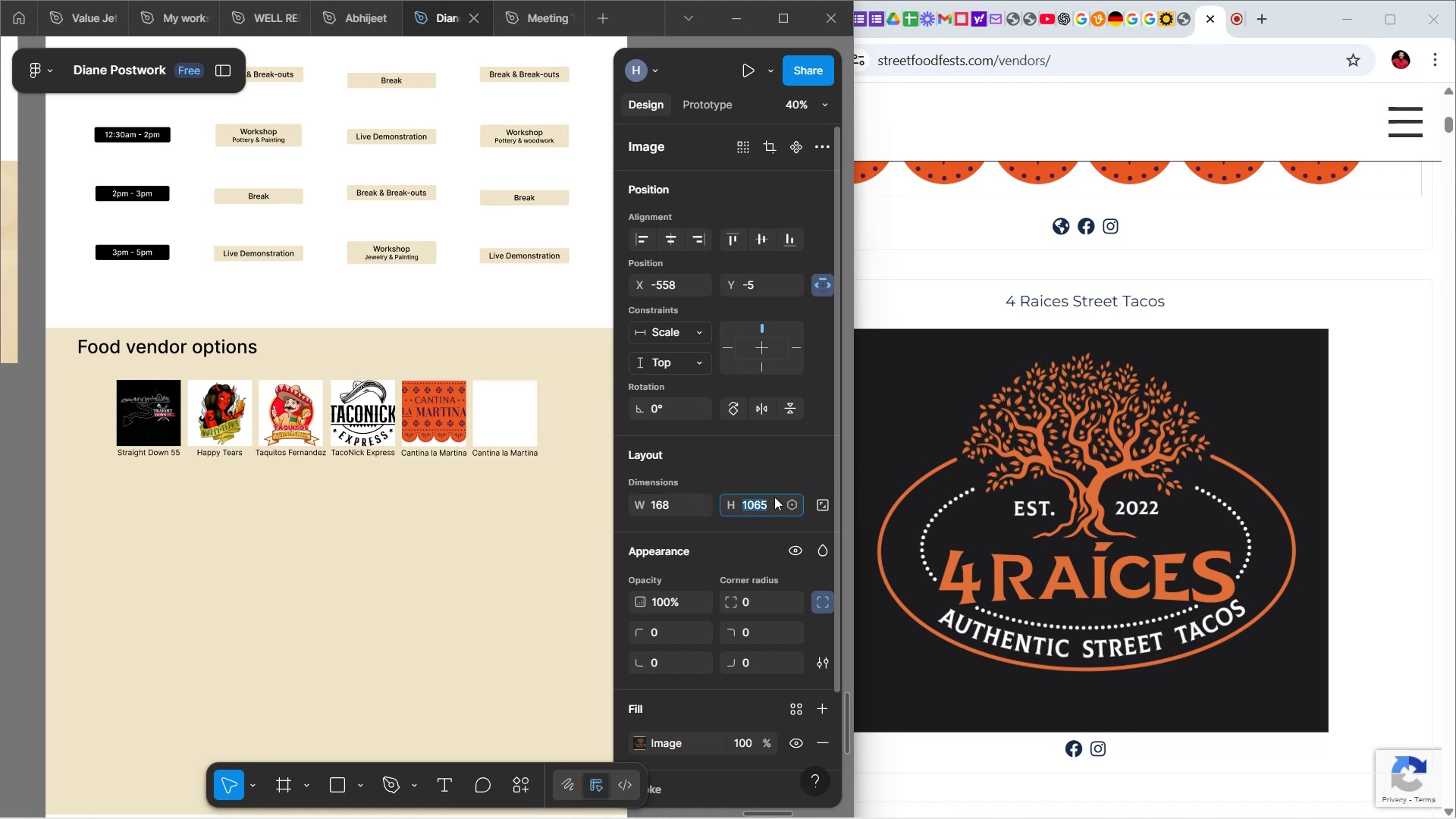 
type(173)
 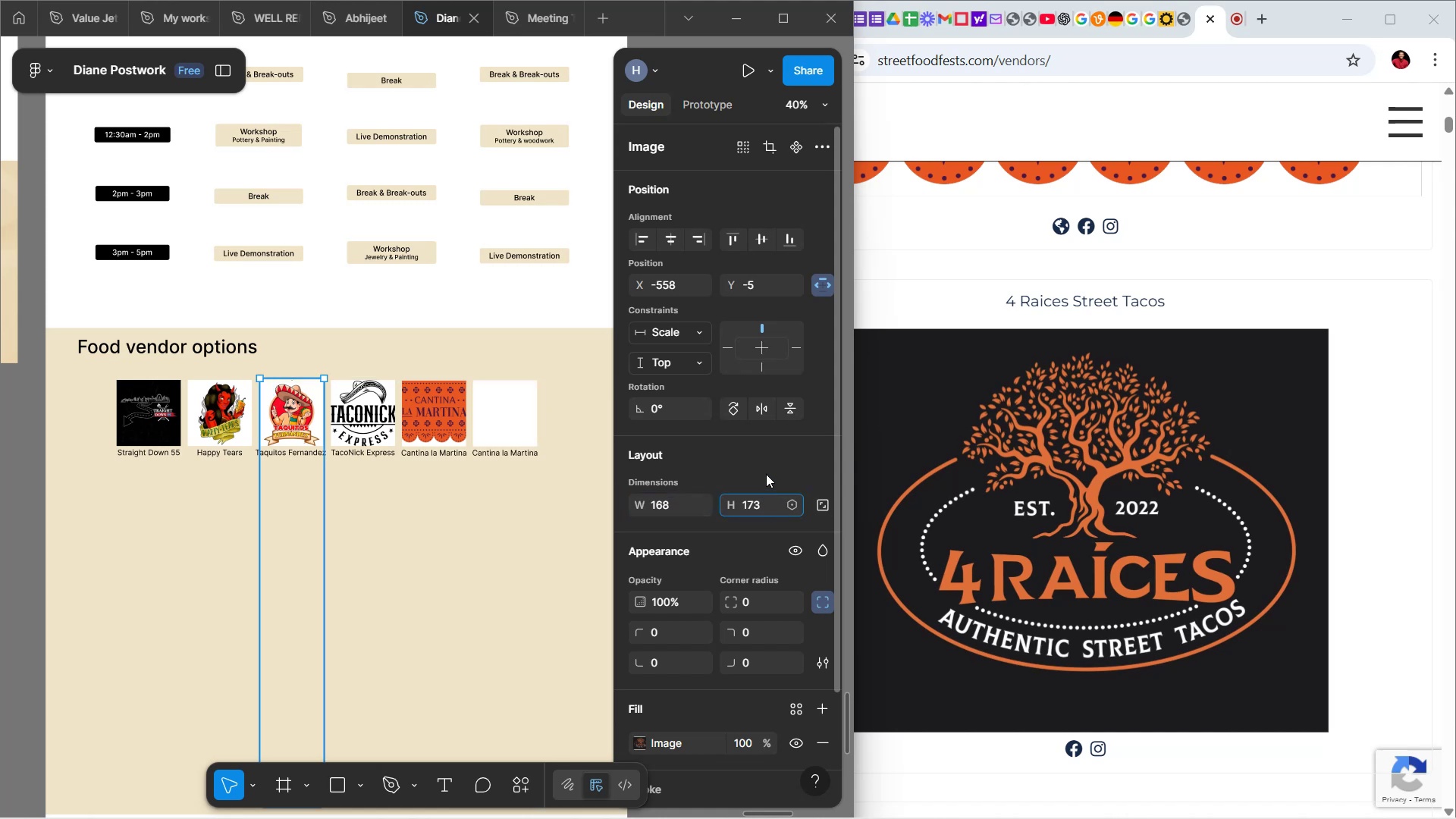 
left_click([770, 468])
 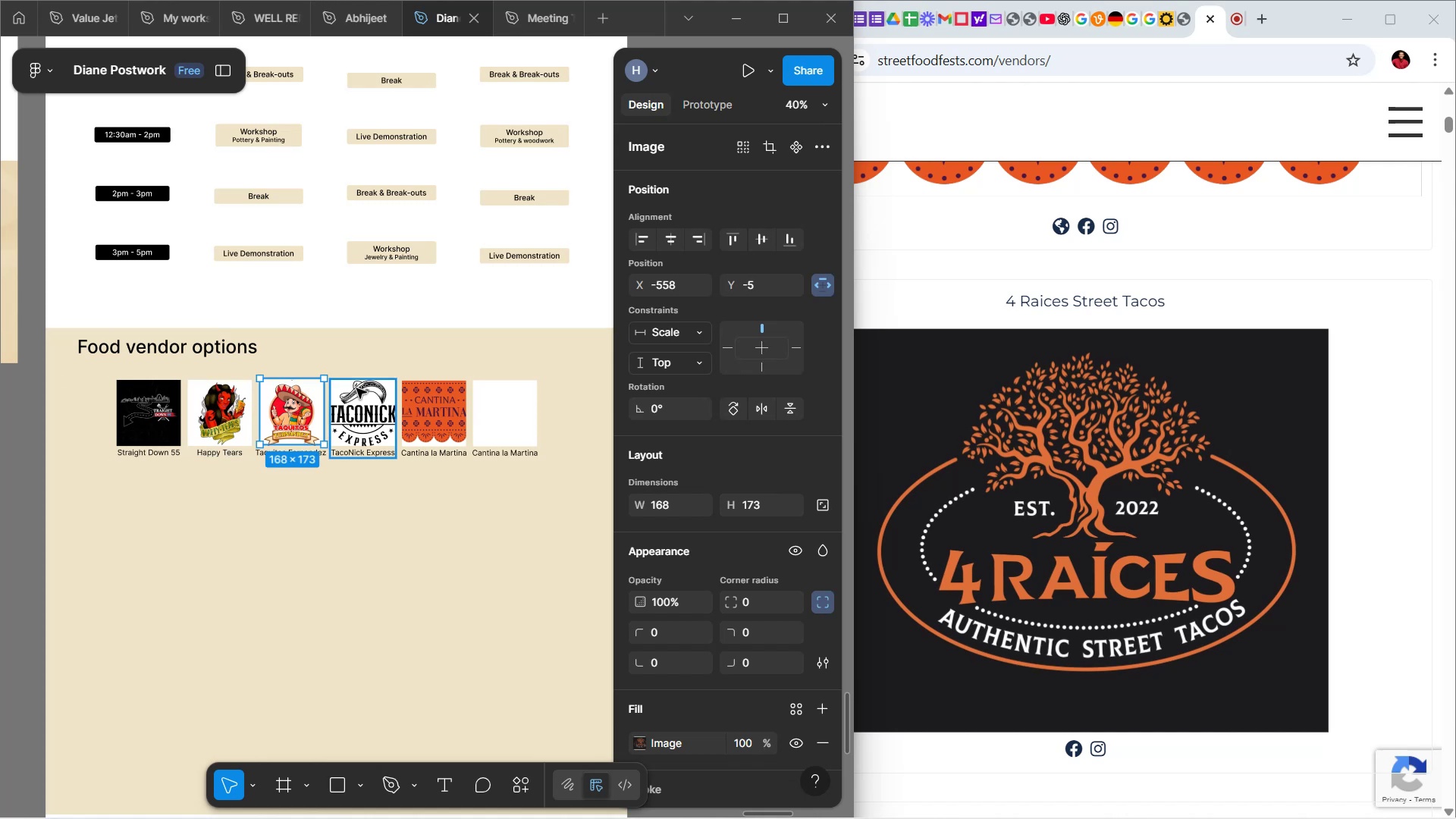 
left_click_drag(start_coordinate=[287, 406], to_coordinate=[499, 410])
 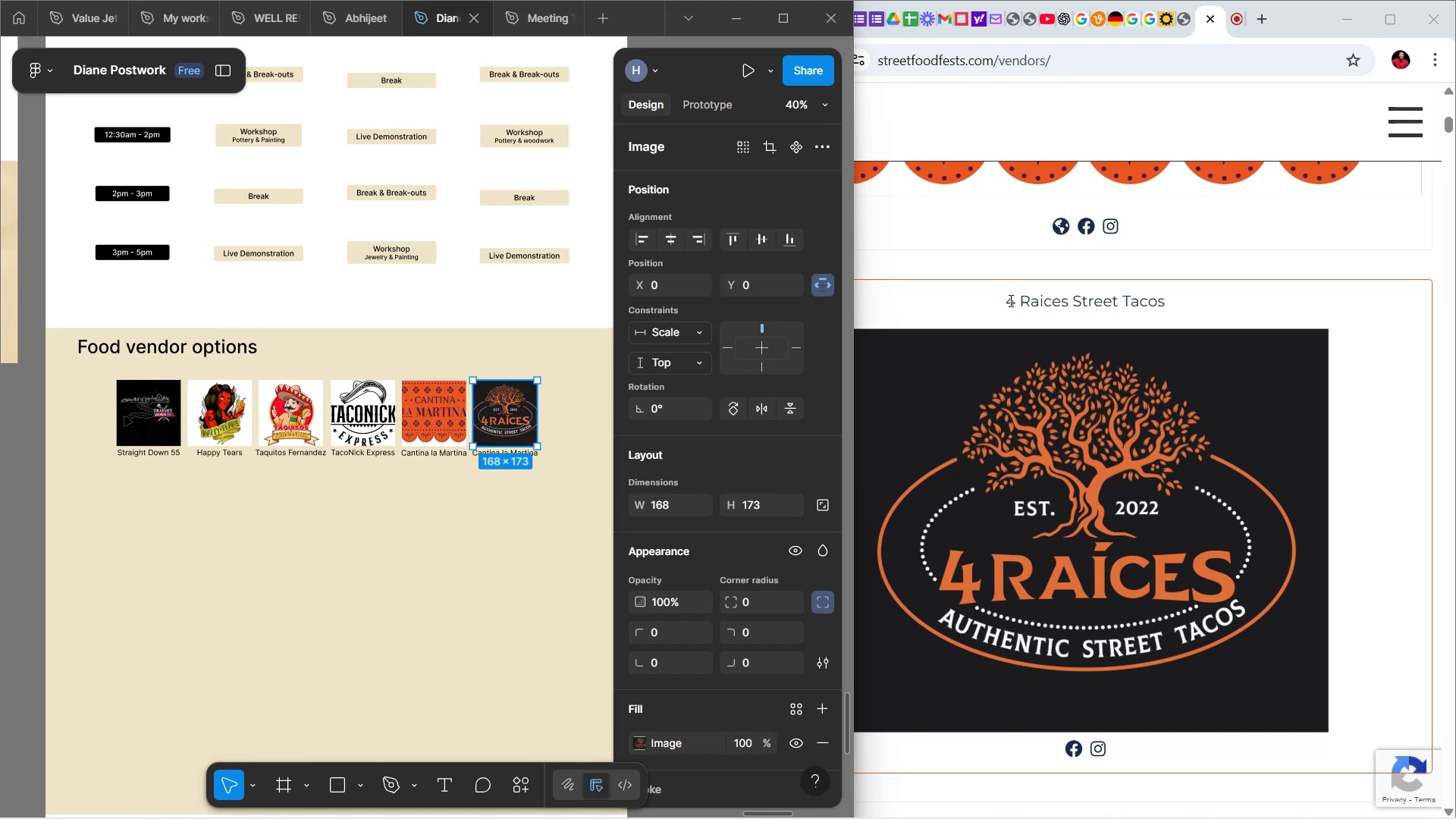 
wait(5.4)
 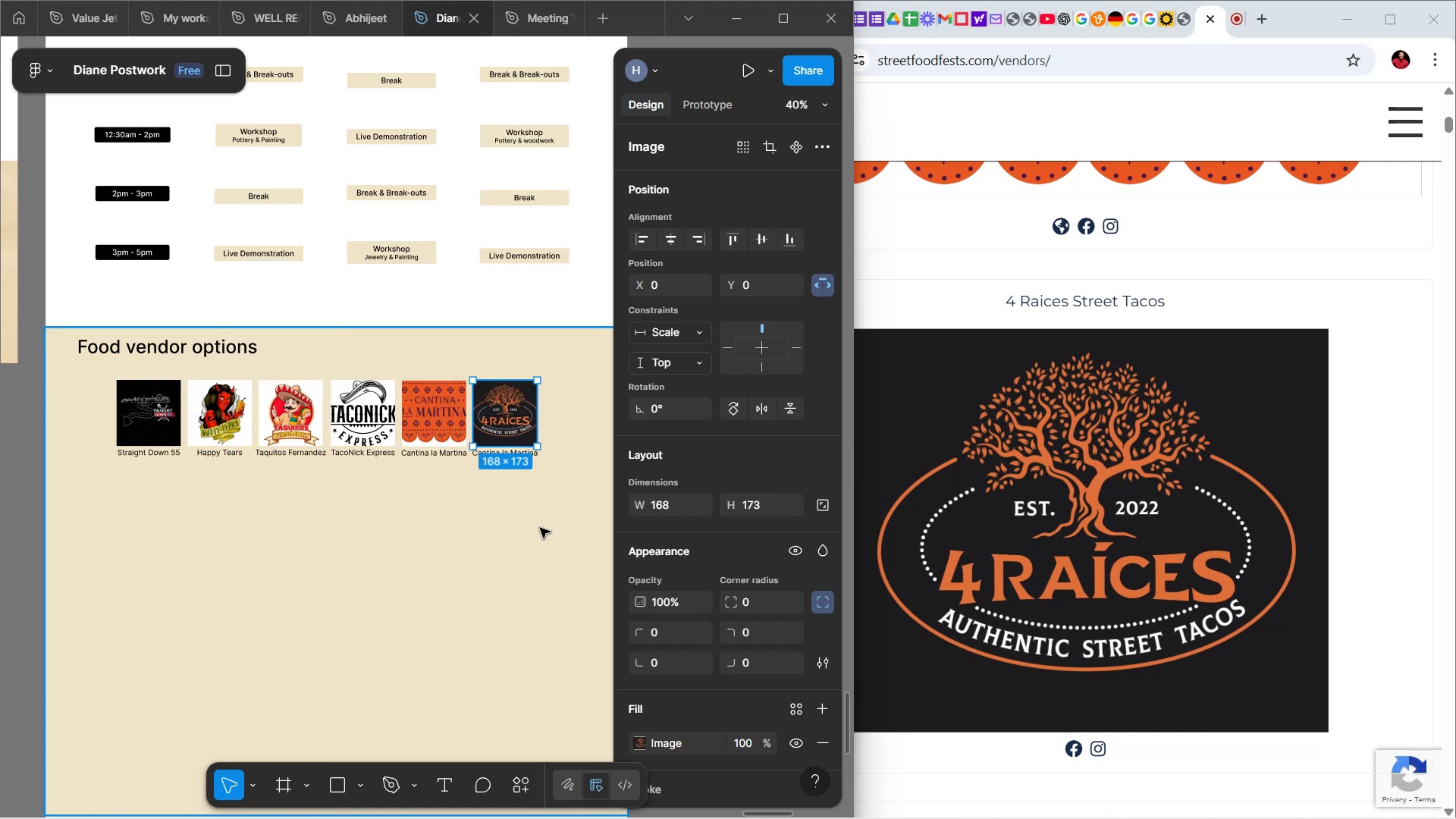 
left_click_drag(start_coordinate=[1009, 296], to_coordinate=[1175, 312])
 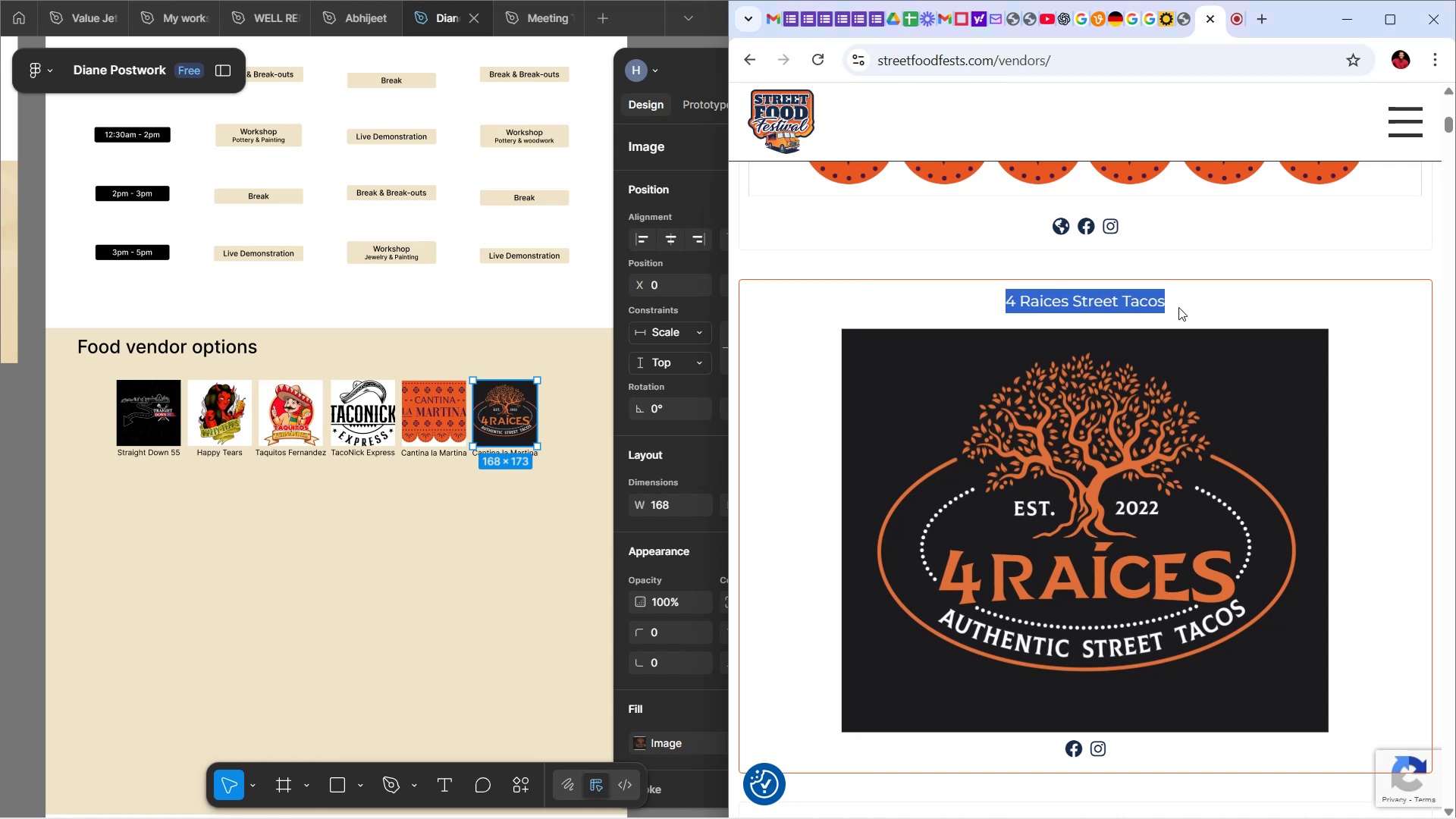 
key(Control+C)
 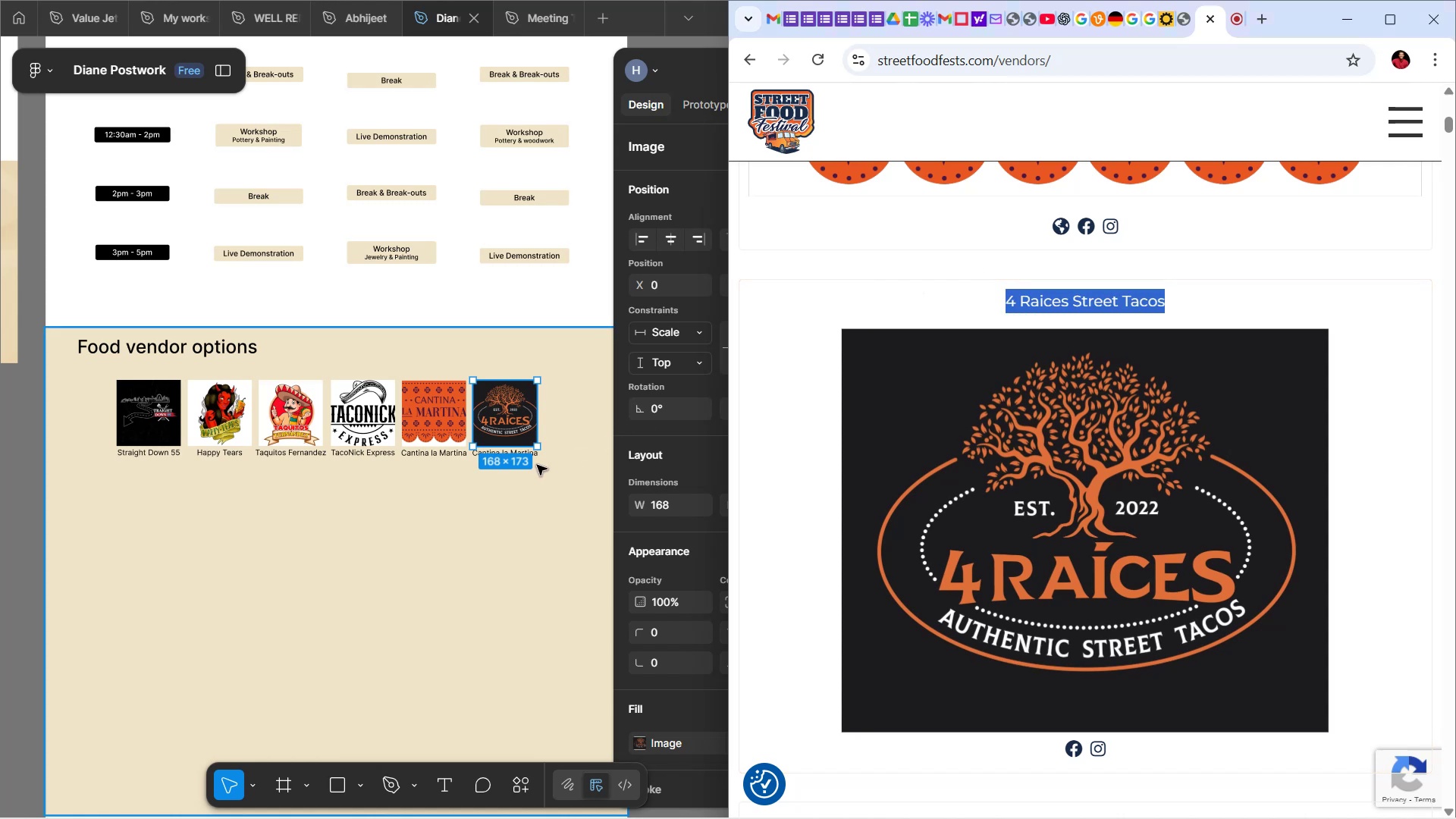 
left_click([536, 457])
 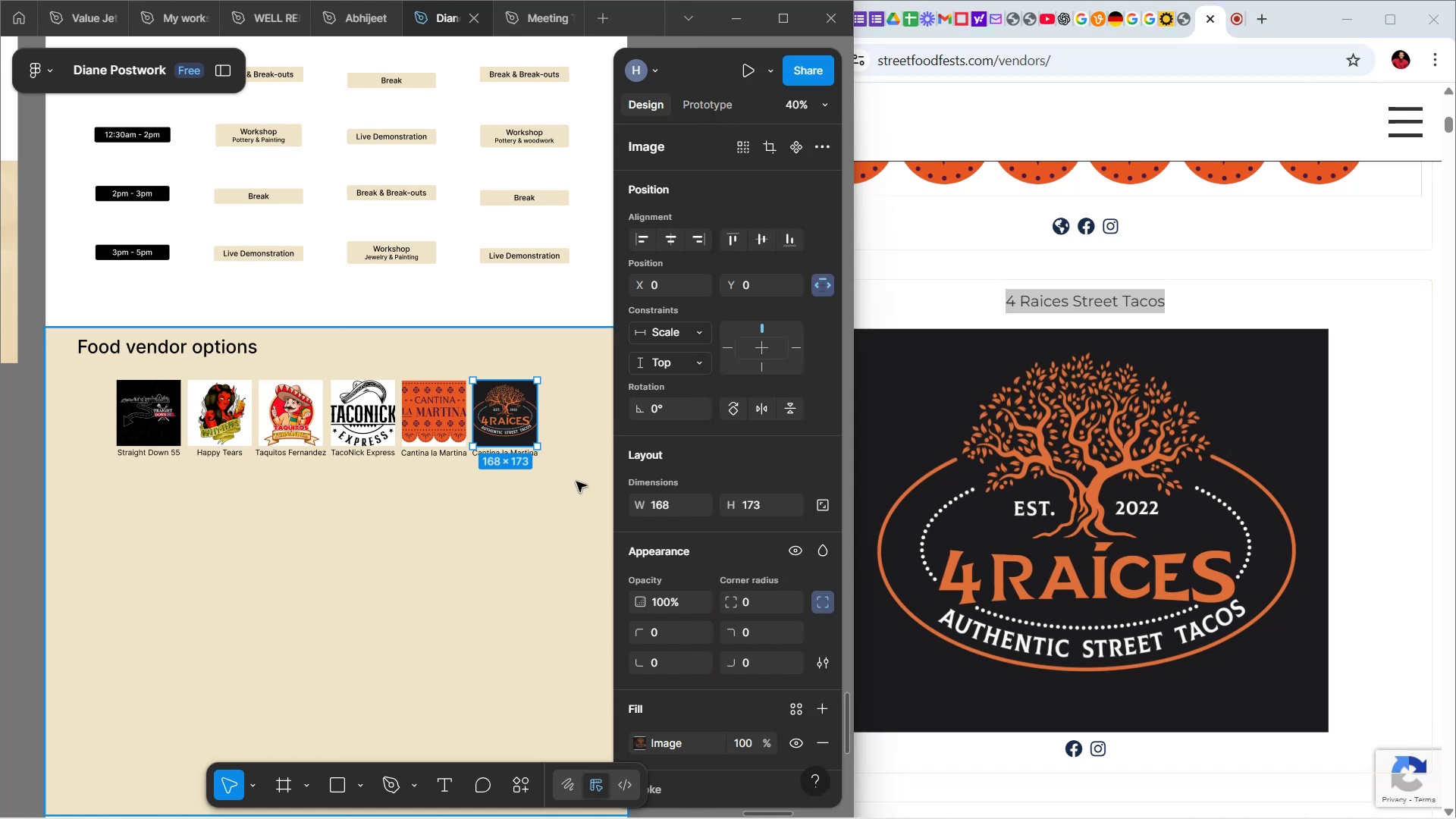 
left_click([576, 482])
 